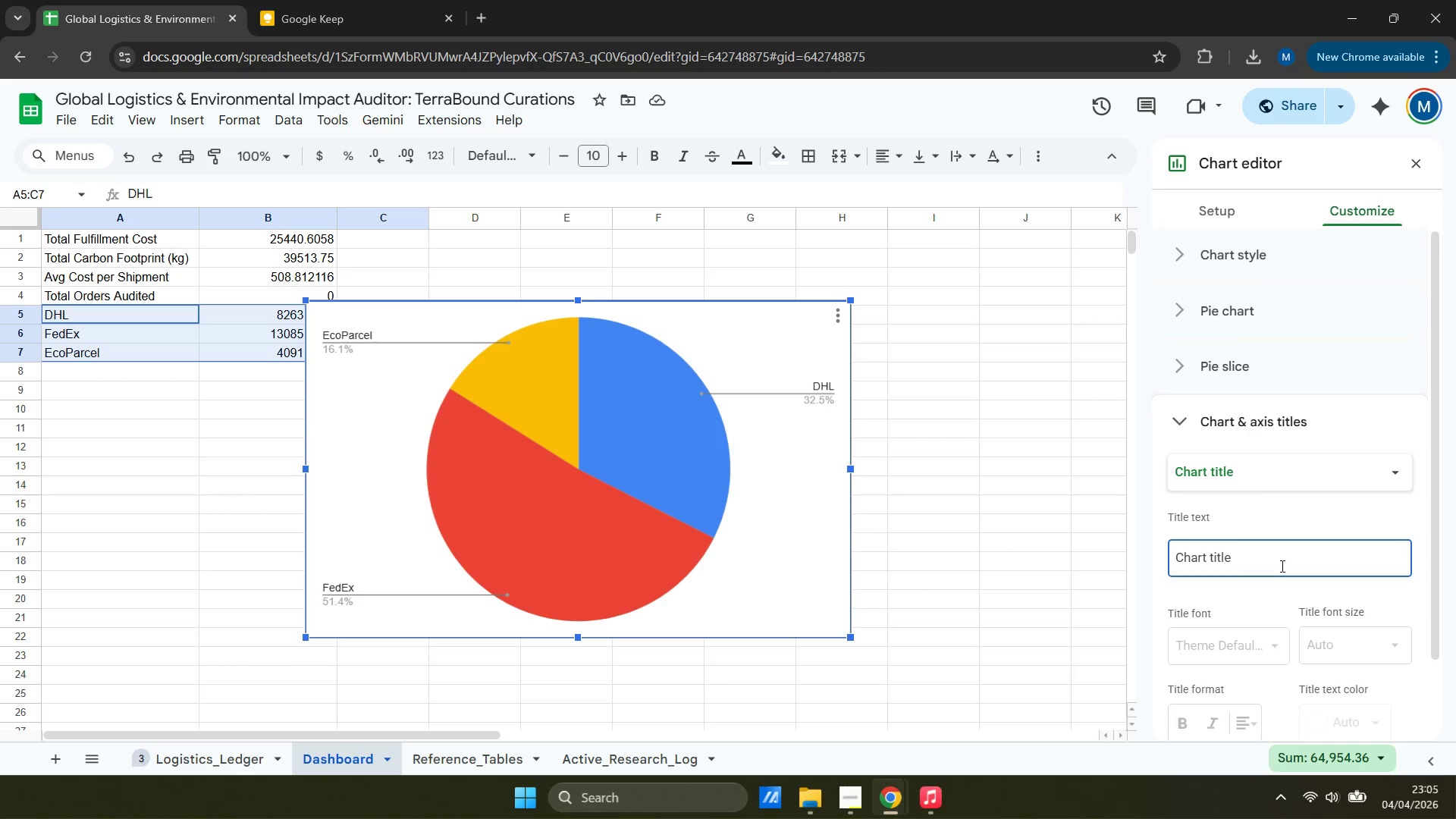 
triple_click([1281, 566])
 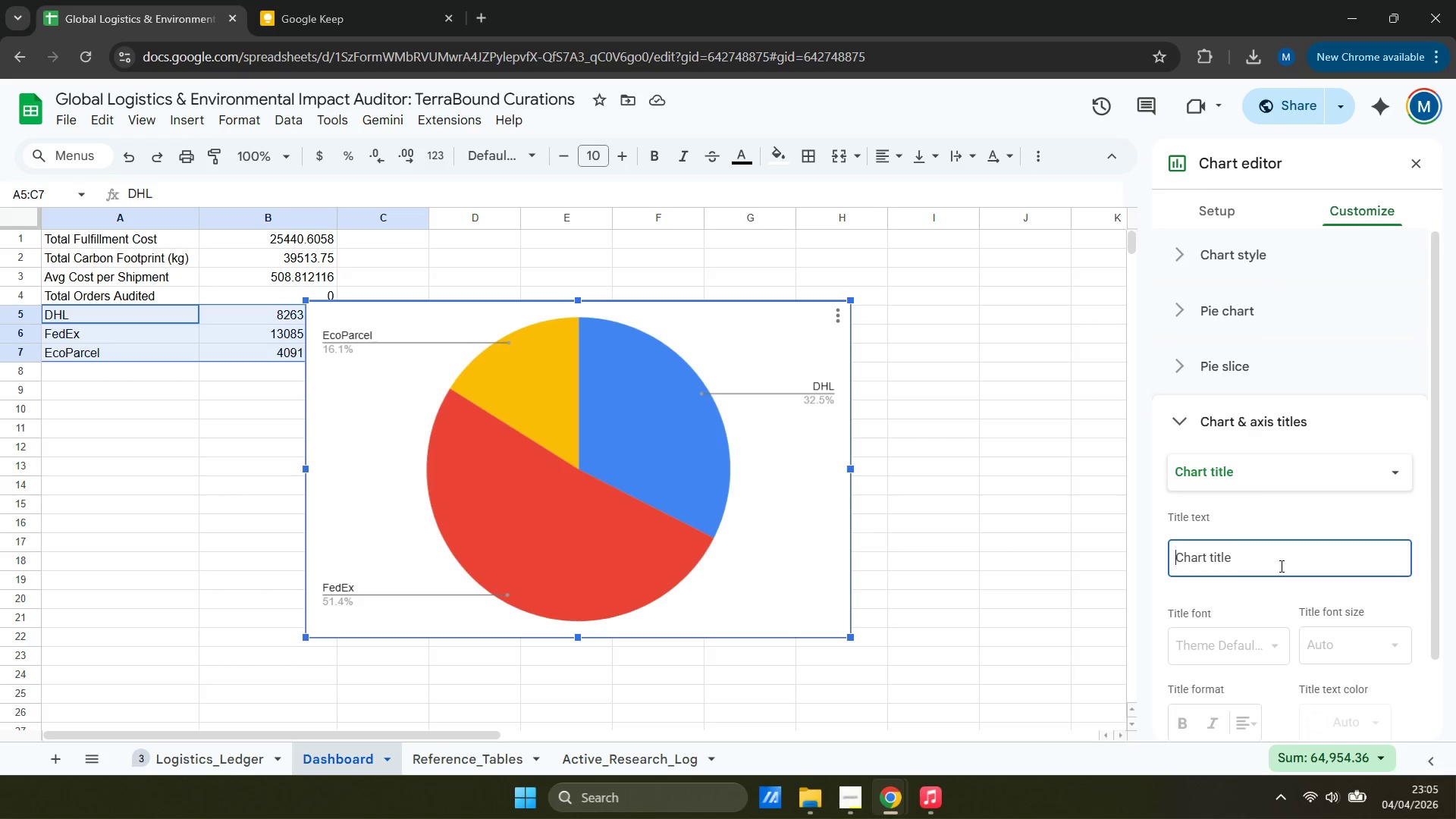 
type(Cost )
key(Backspace)
key(Backspace)
type(st Distribution)
 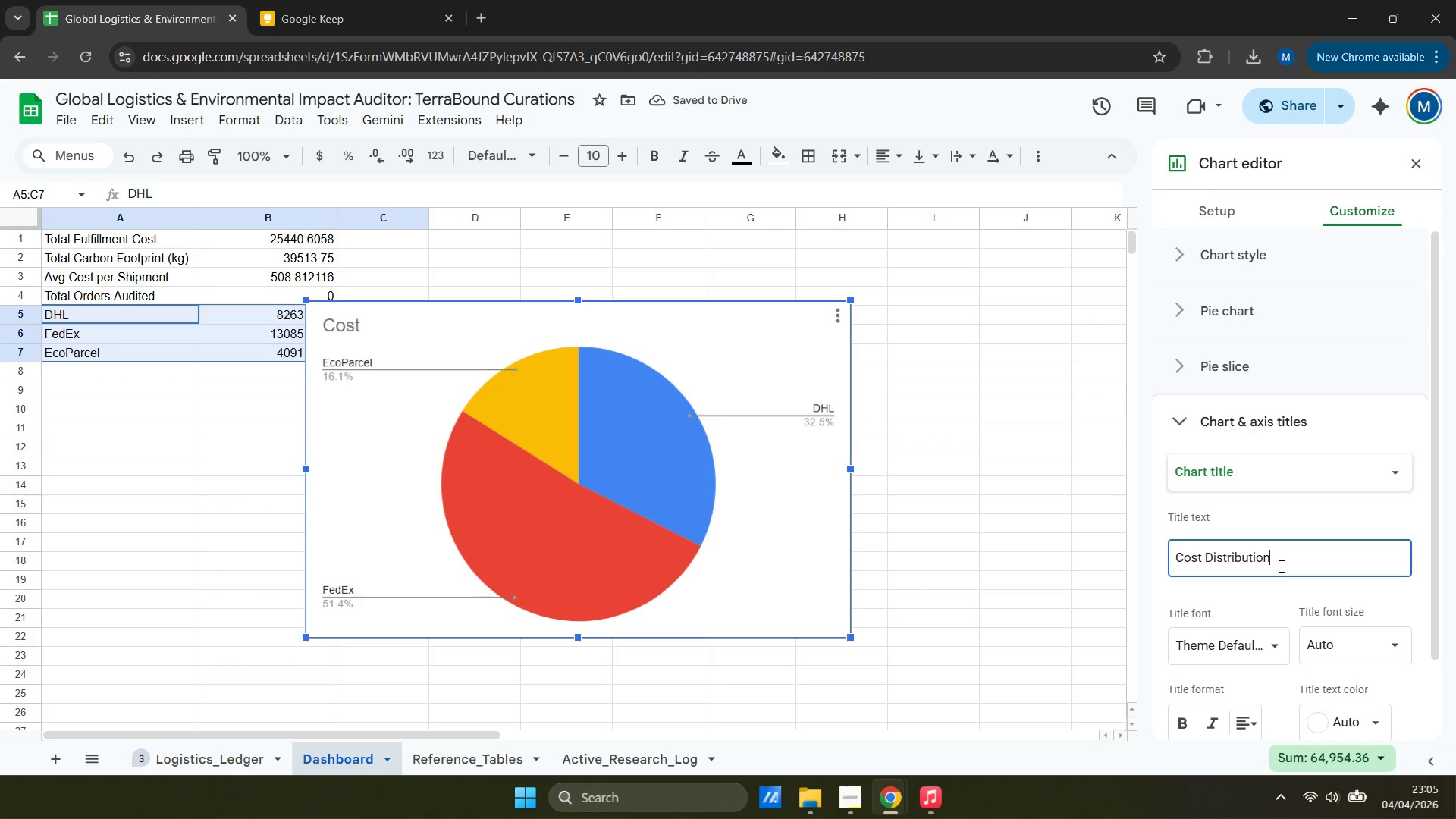 
left_click_drag(start_coordinate=[784, 438], to_coordinate=[529, 505])
 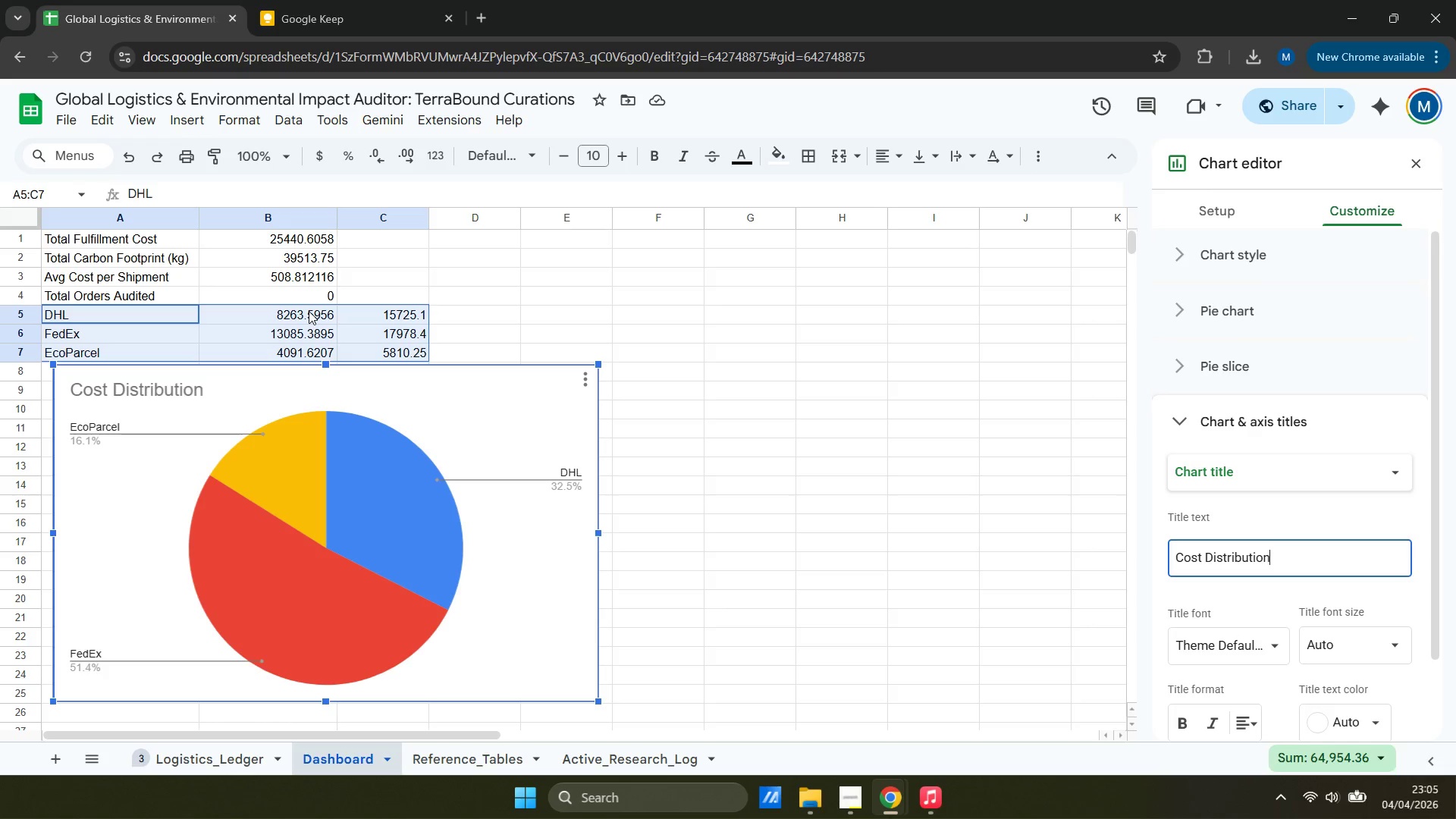 
wait(13.47)
 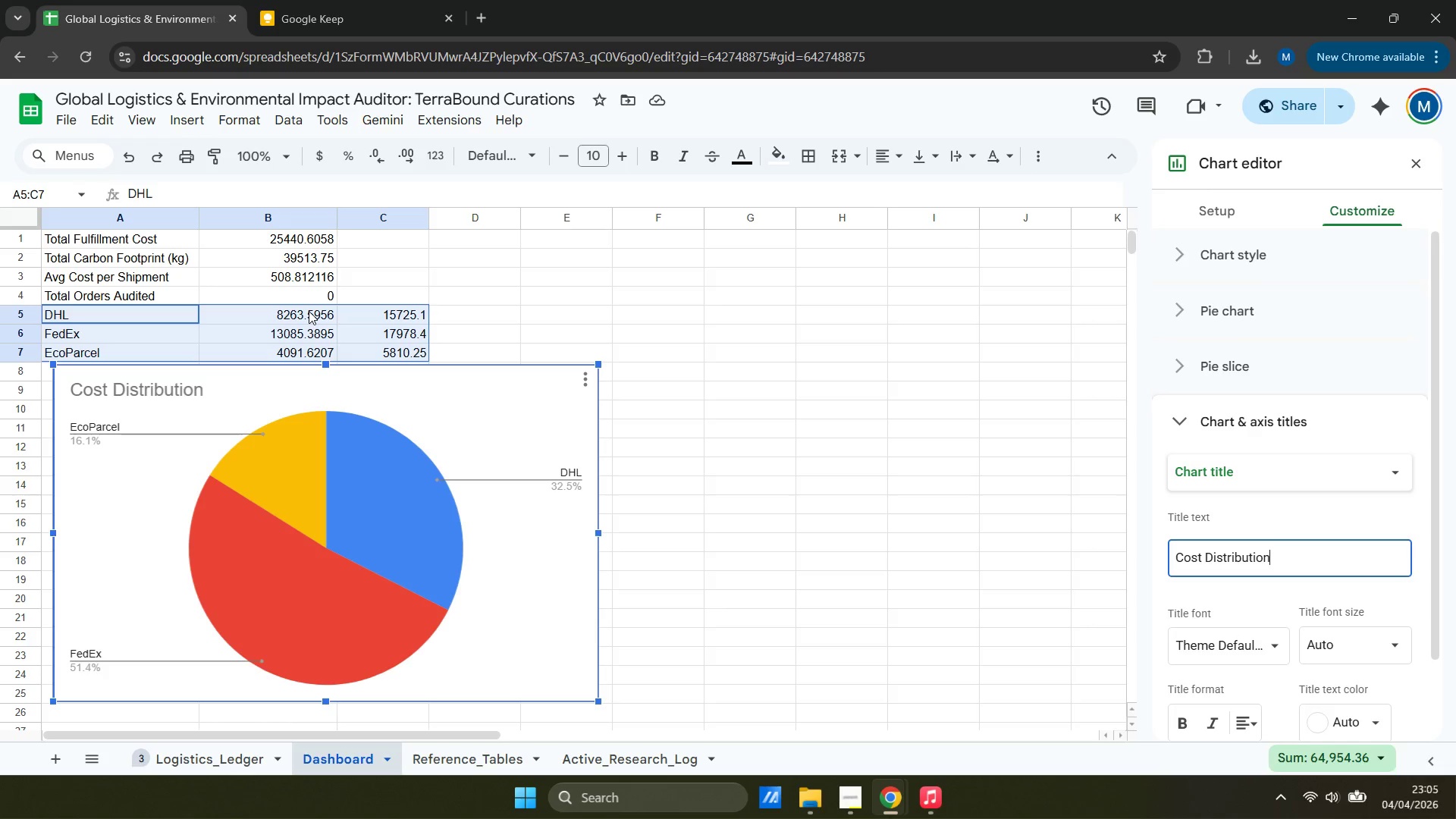 
left_click([309, 311])
 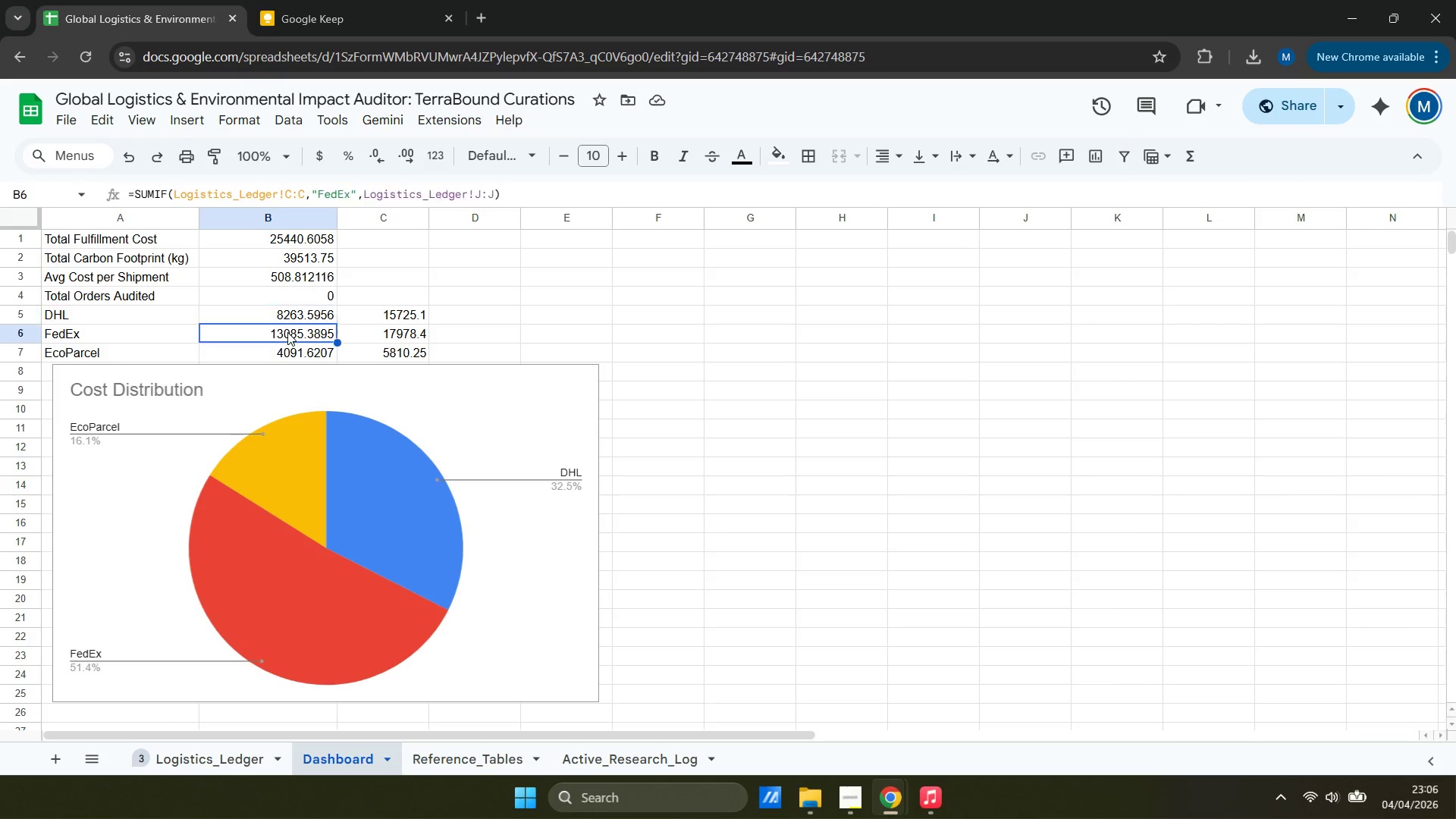 
double_click([284, 347])
 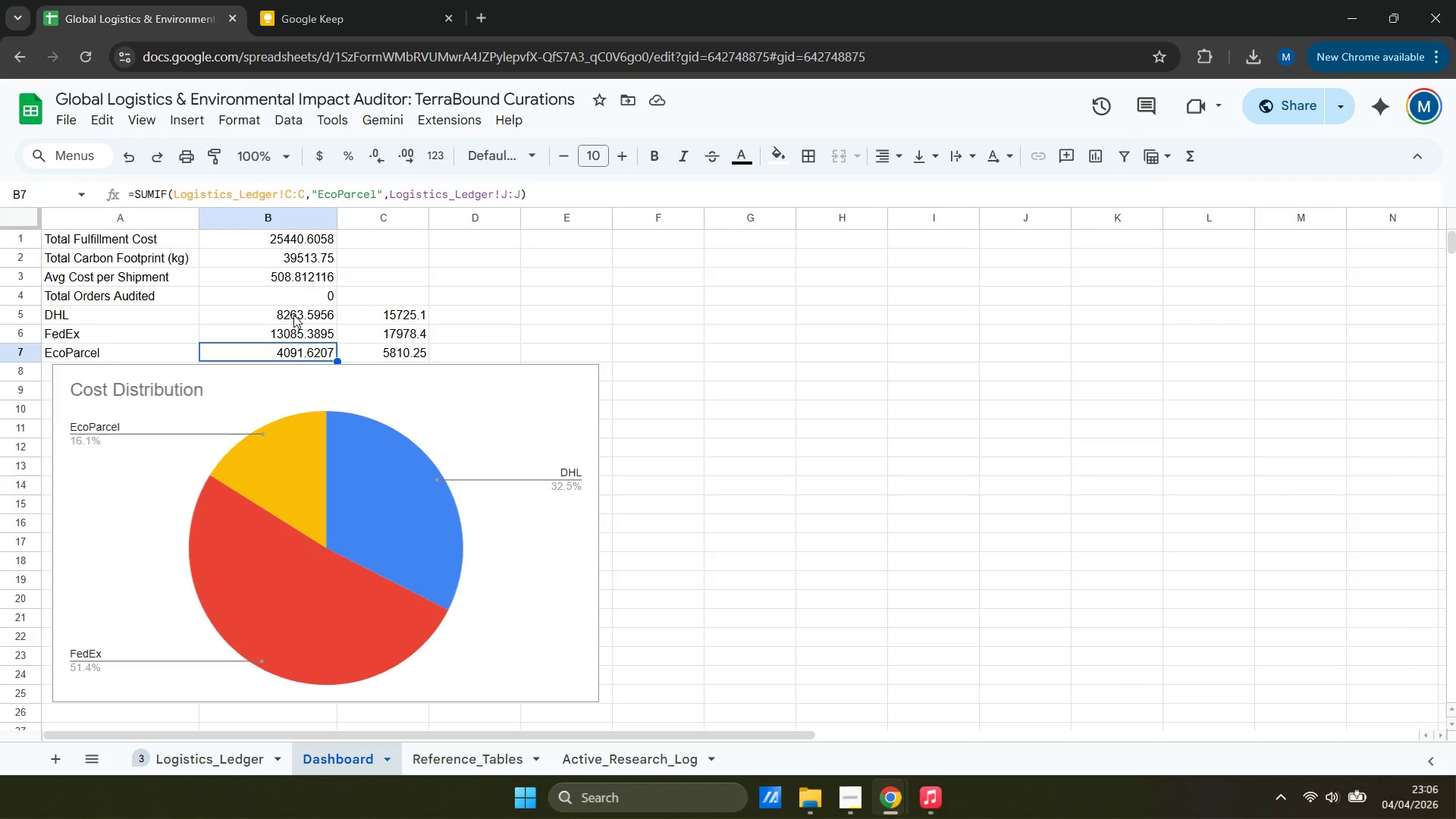 
left_click([293, 315])
 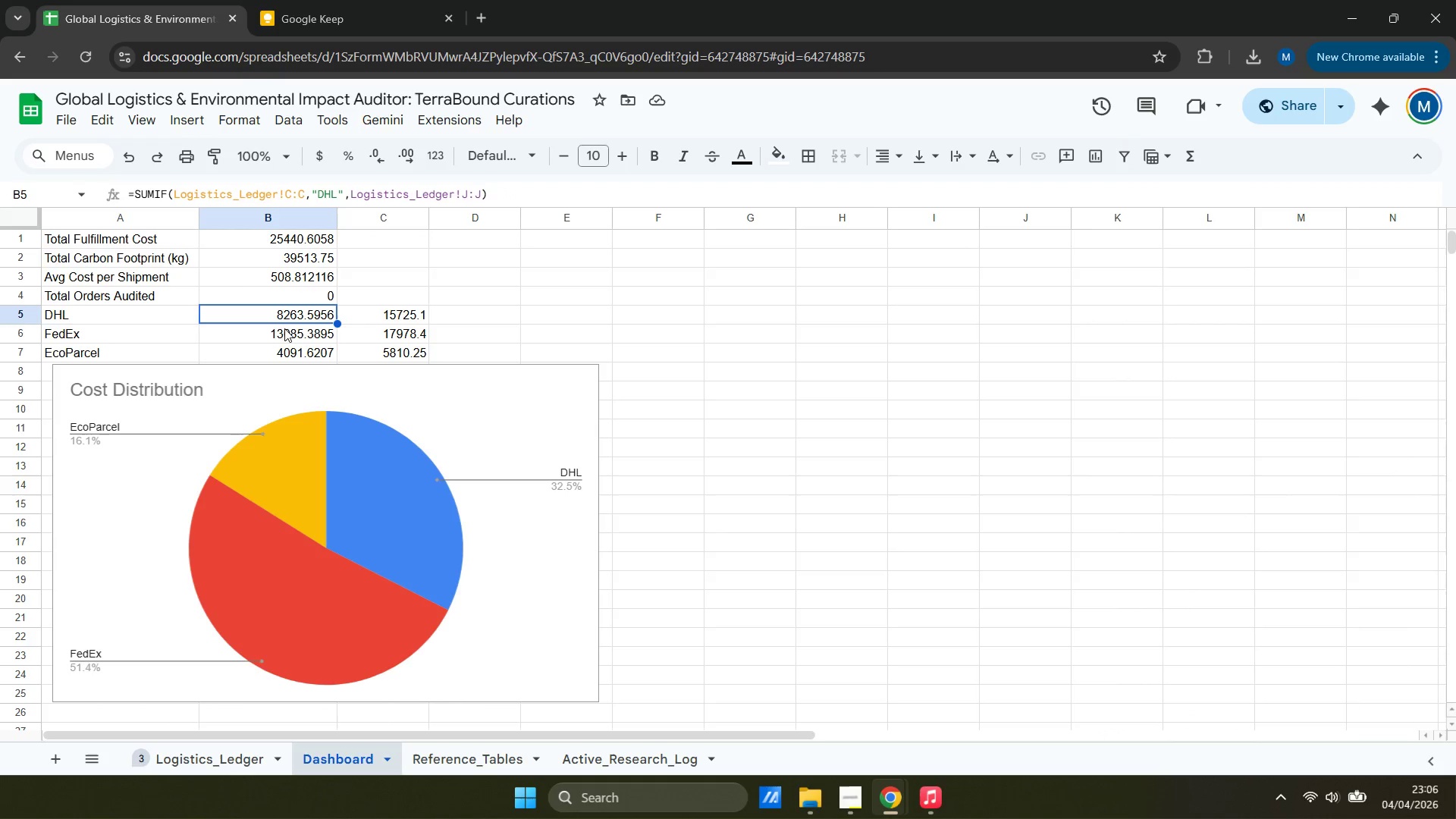 
left_click([283, 336])
 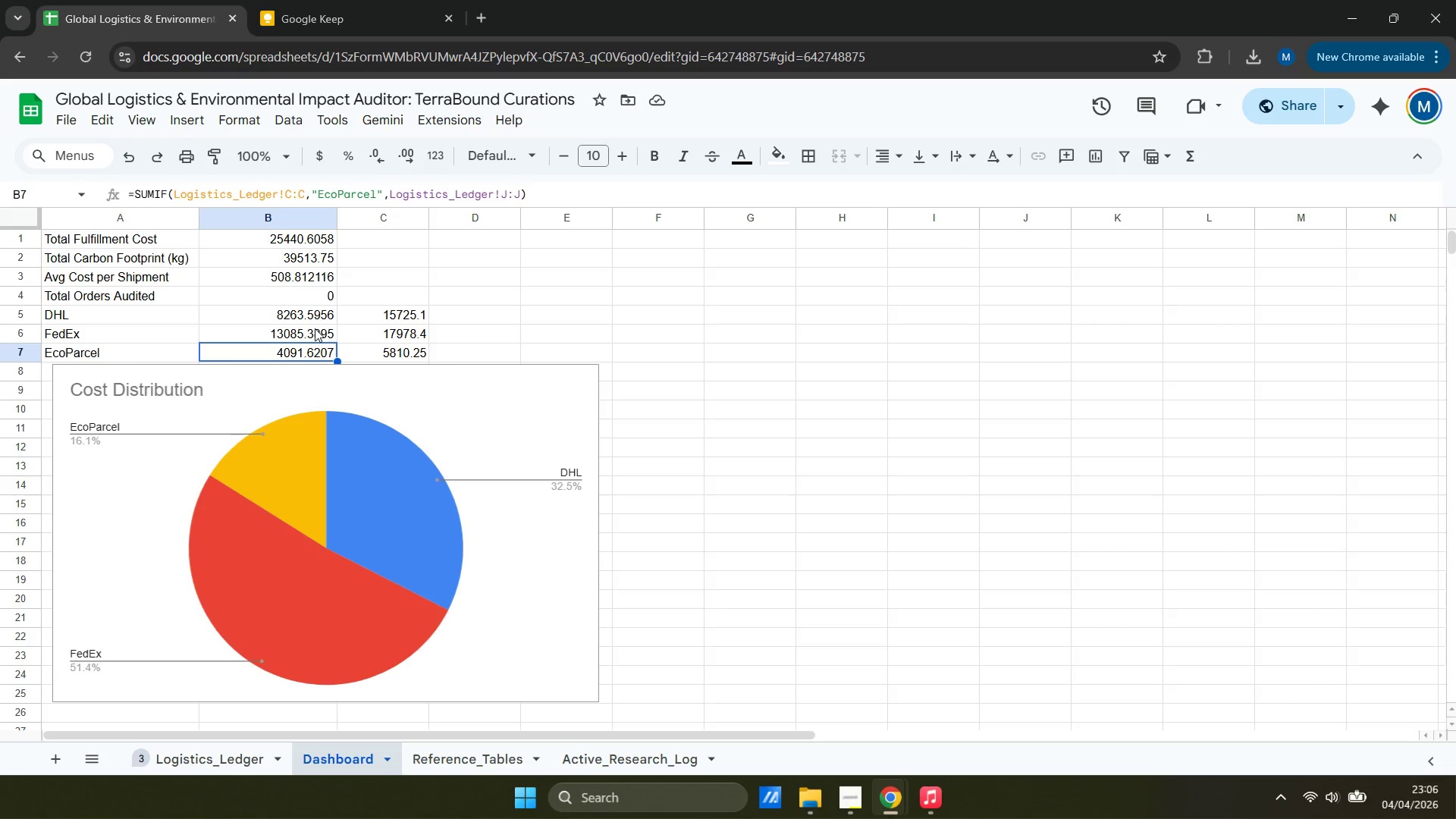 
wait(27.3)
 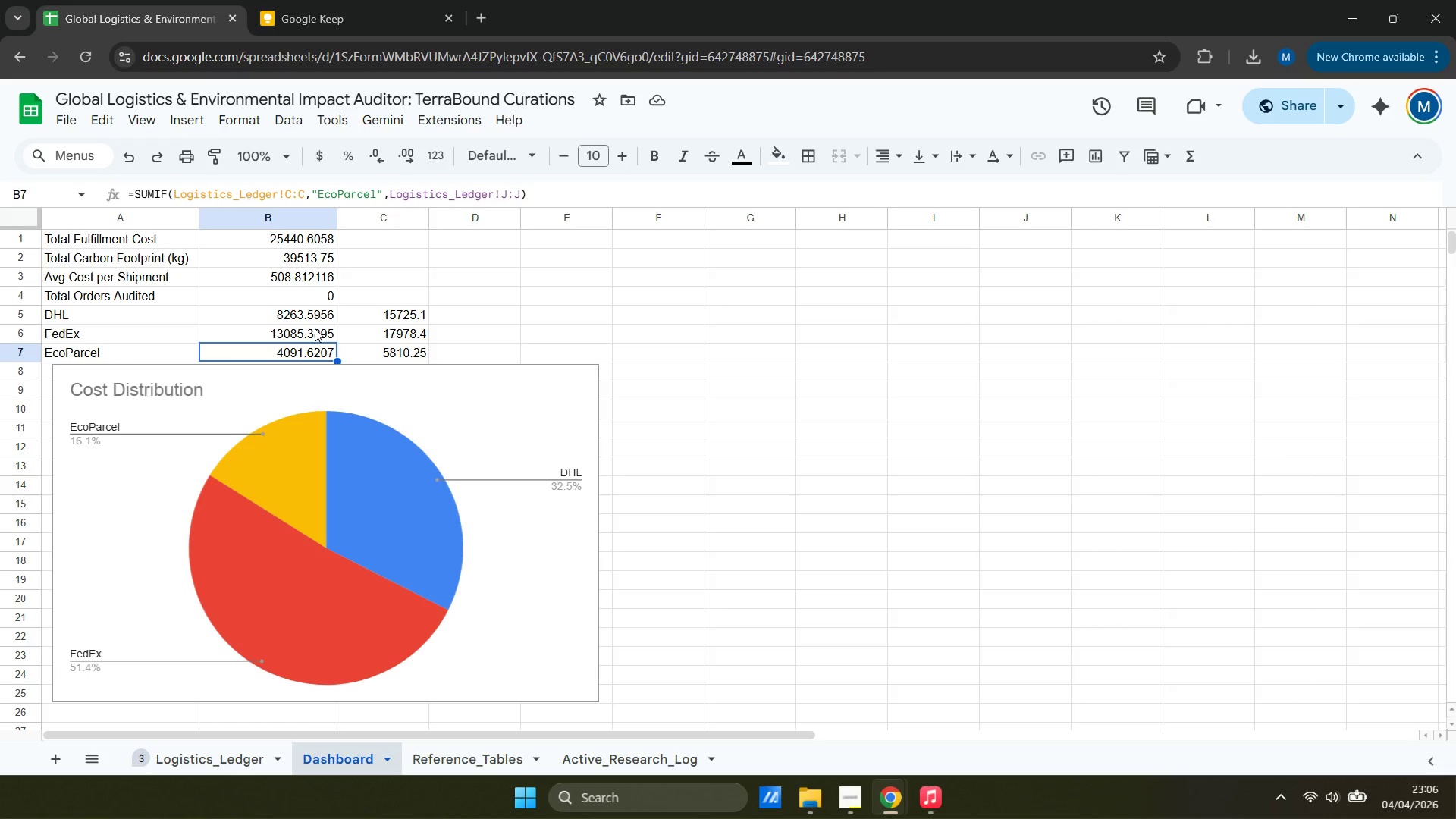 
left_click([185, 767])
 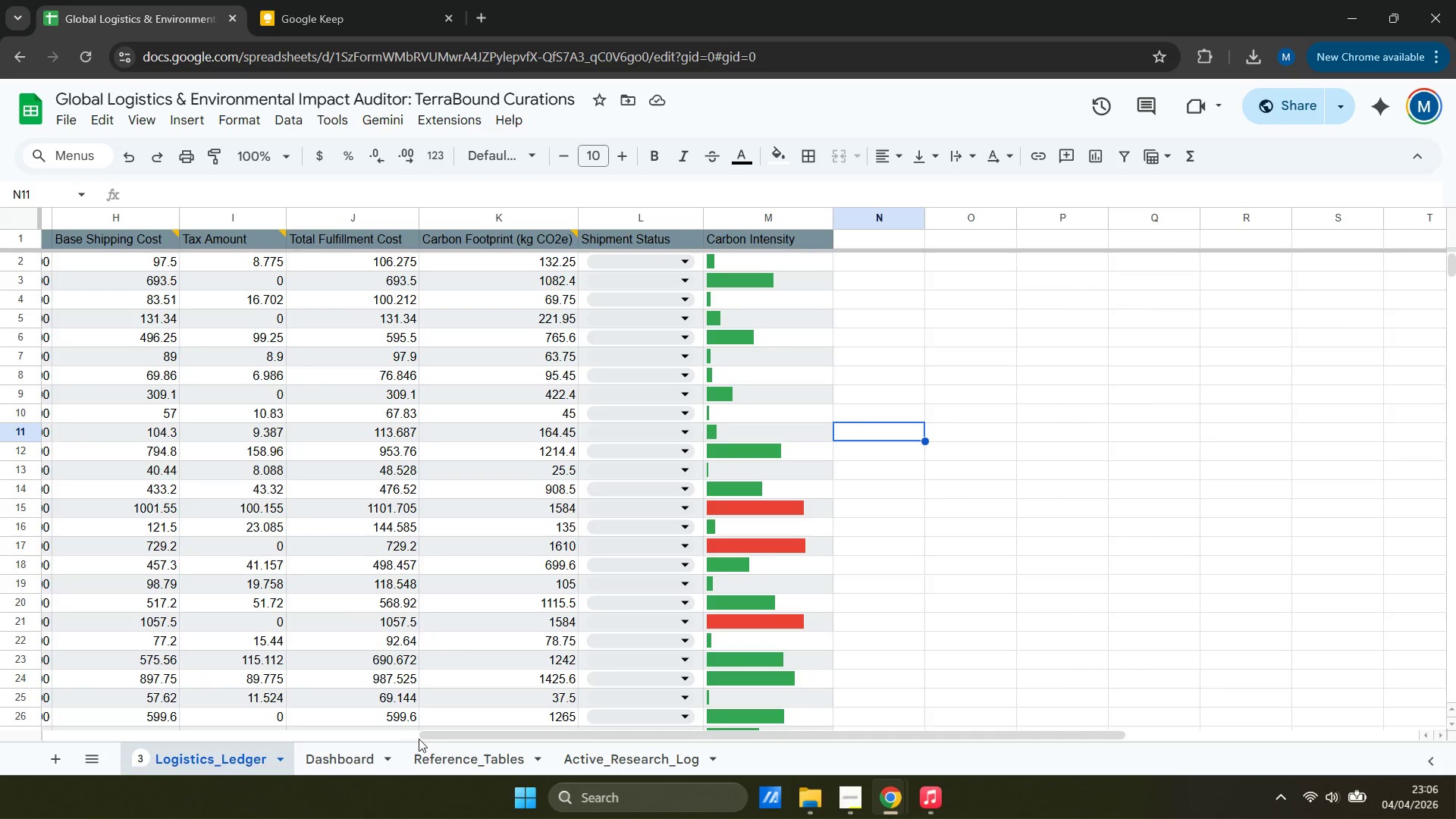 
left_click_drag(start_coordinate=[435, 738], to_coordinate=[14, 737])
 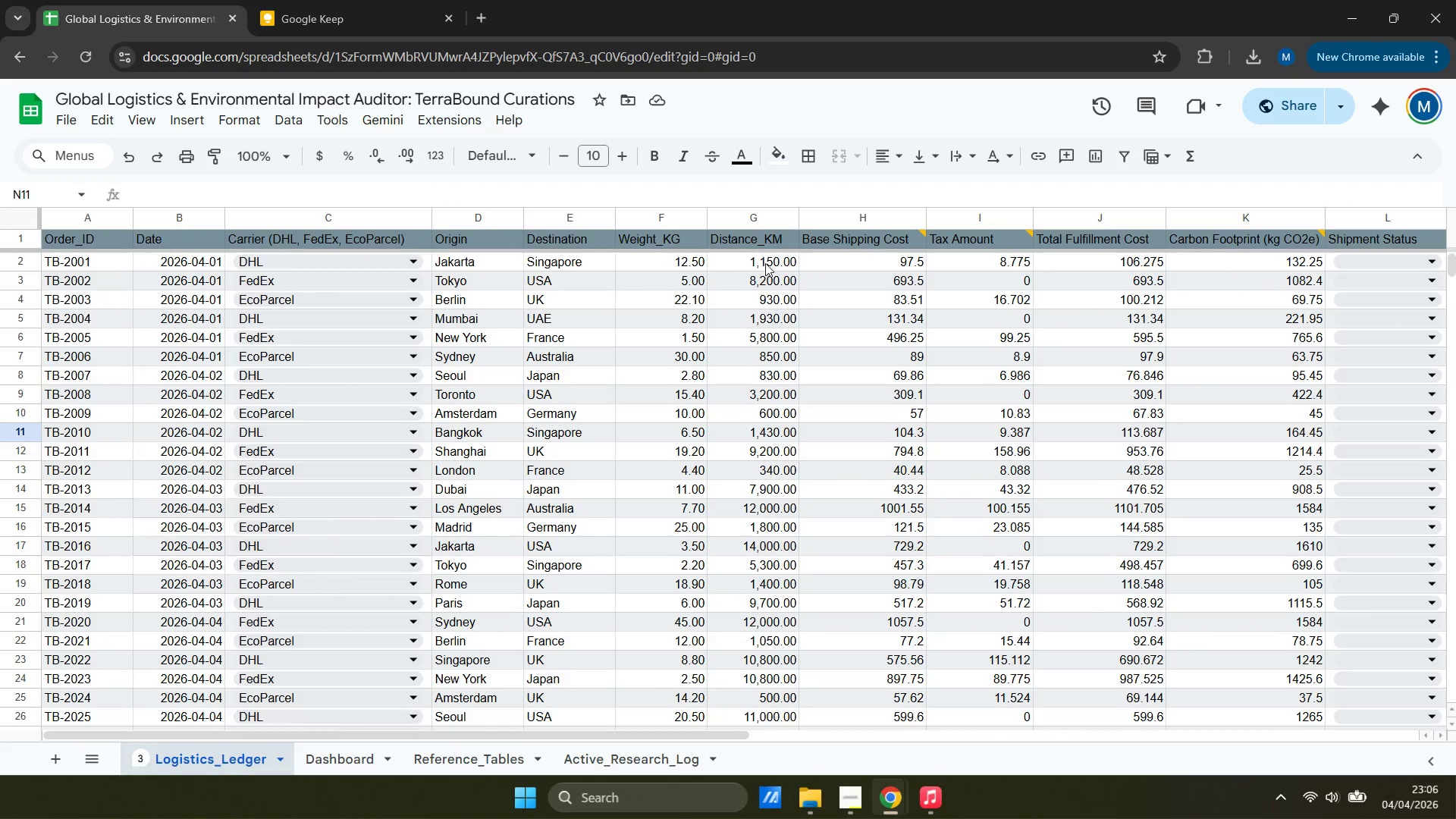 
scroll: coordinate [764, 298], scroll_direction: up, amount: 8.0
 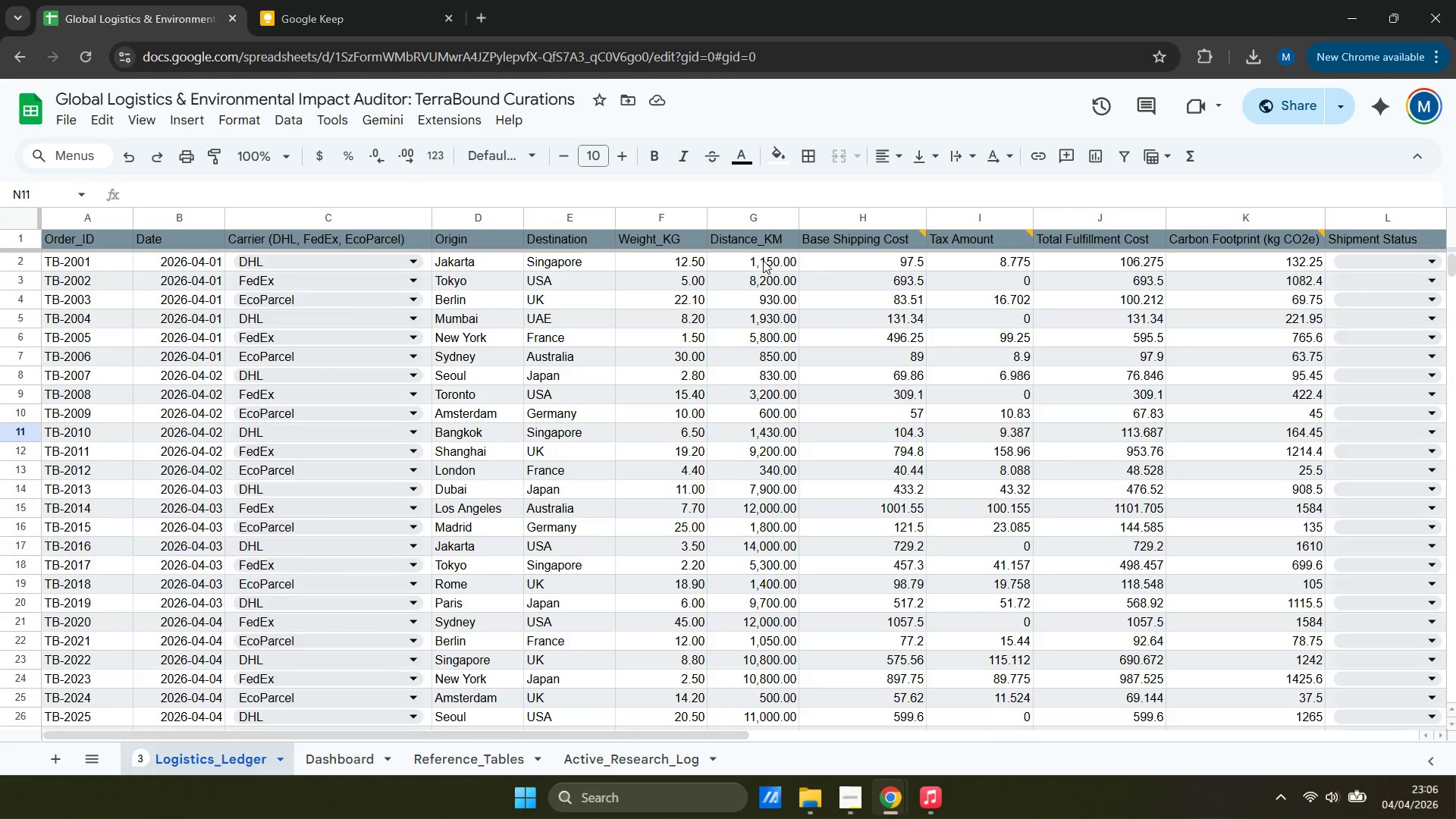 
left_click([762, 260])
 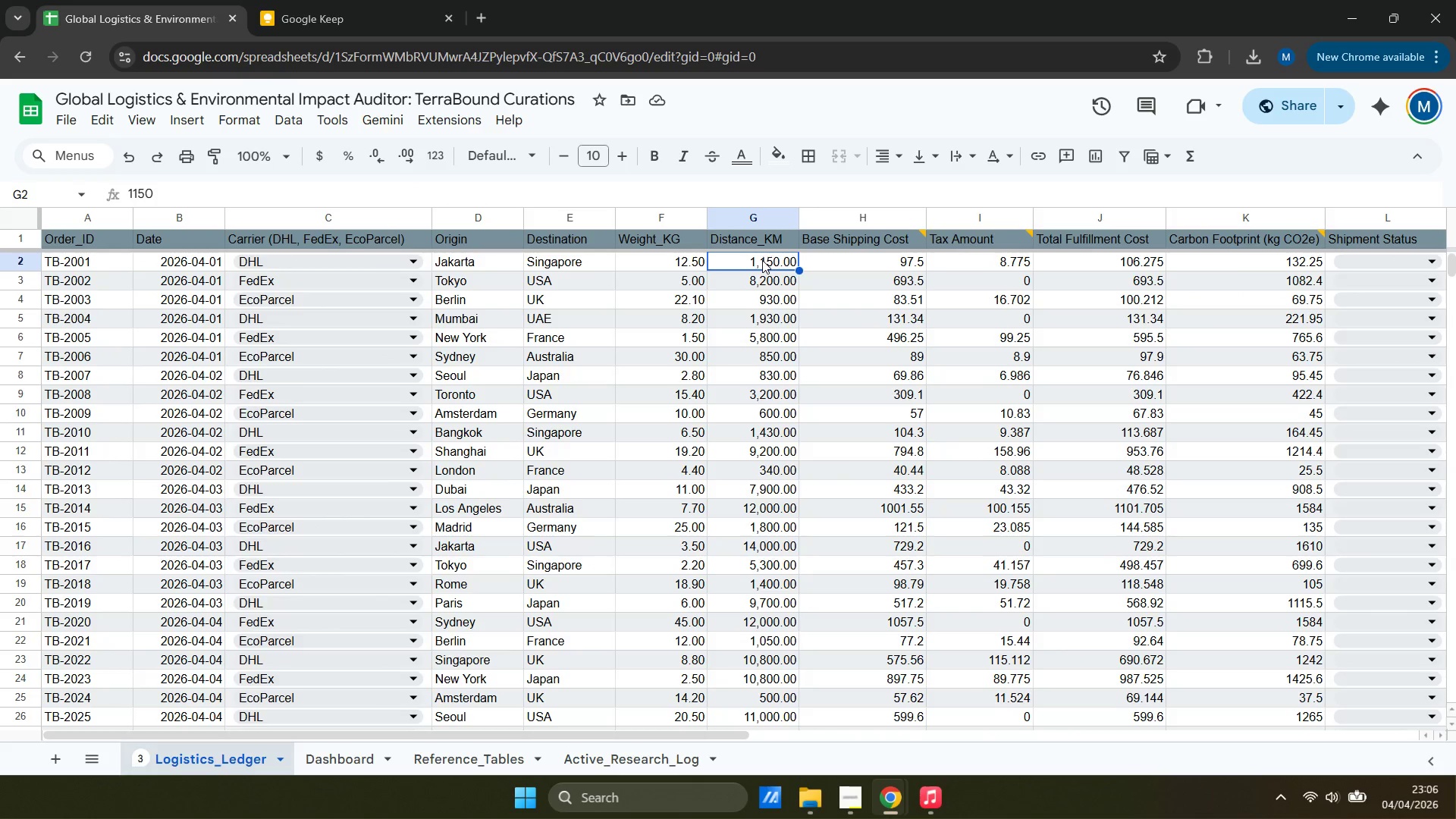 
scroll: coordinate [758, 398], scroll_direction: down, amount: 9.0
 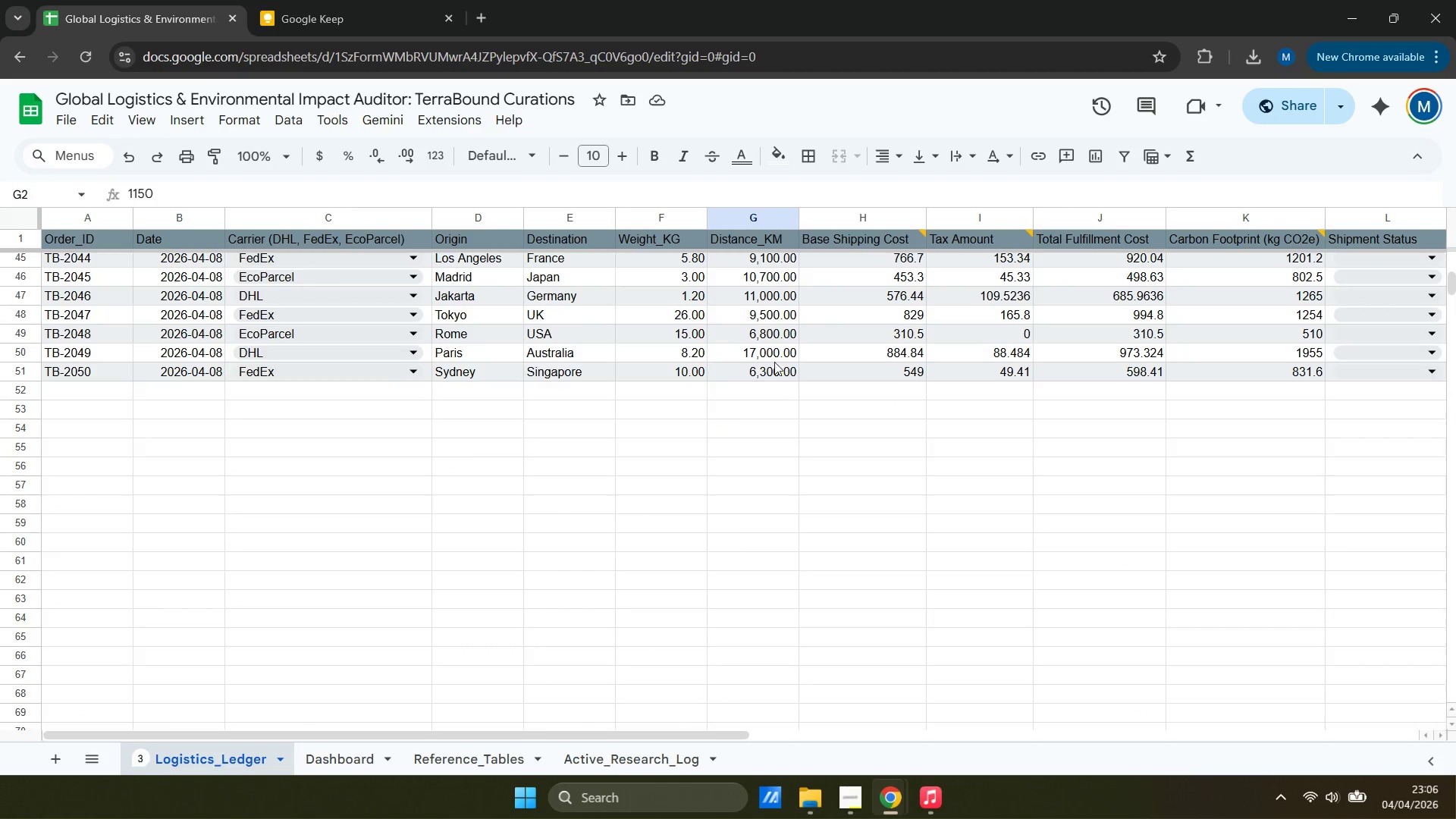 
hold_key(key=ShiftLeft, duration=0.73)
left_click([747, 371])
 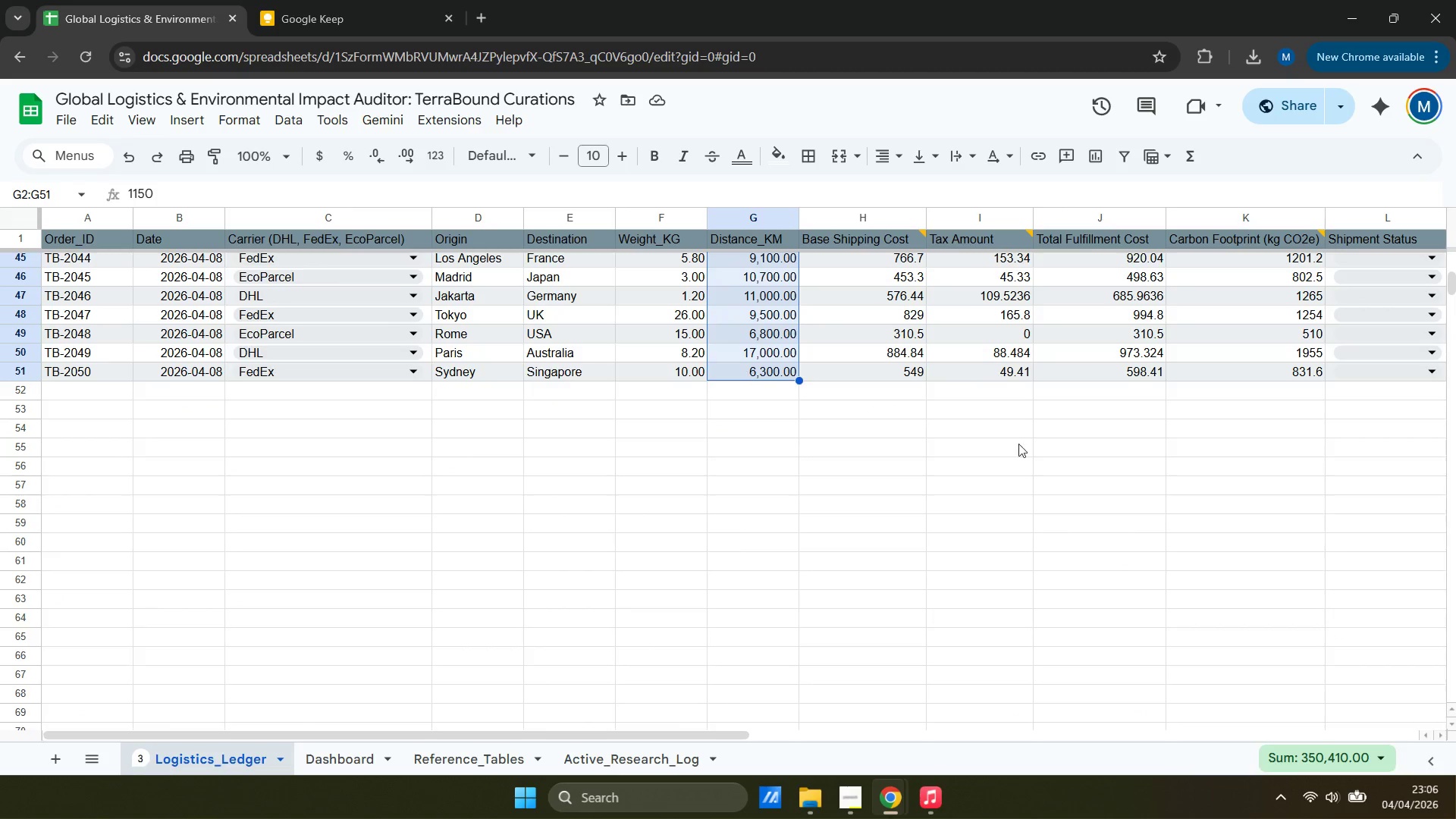 
scroll: coordinate [1189, 416], scroll_direction: up, amount: 15.0
 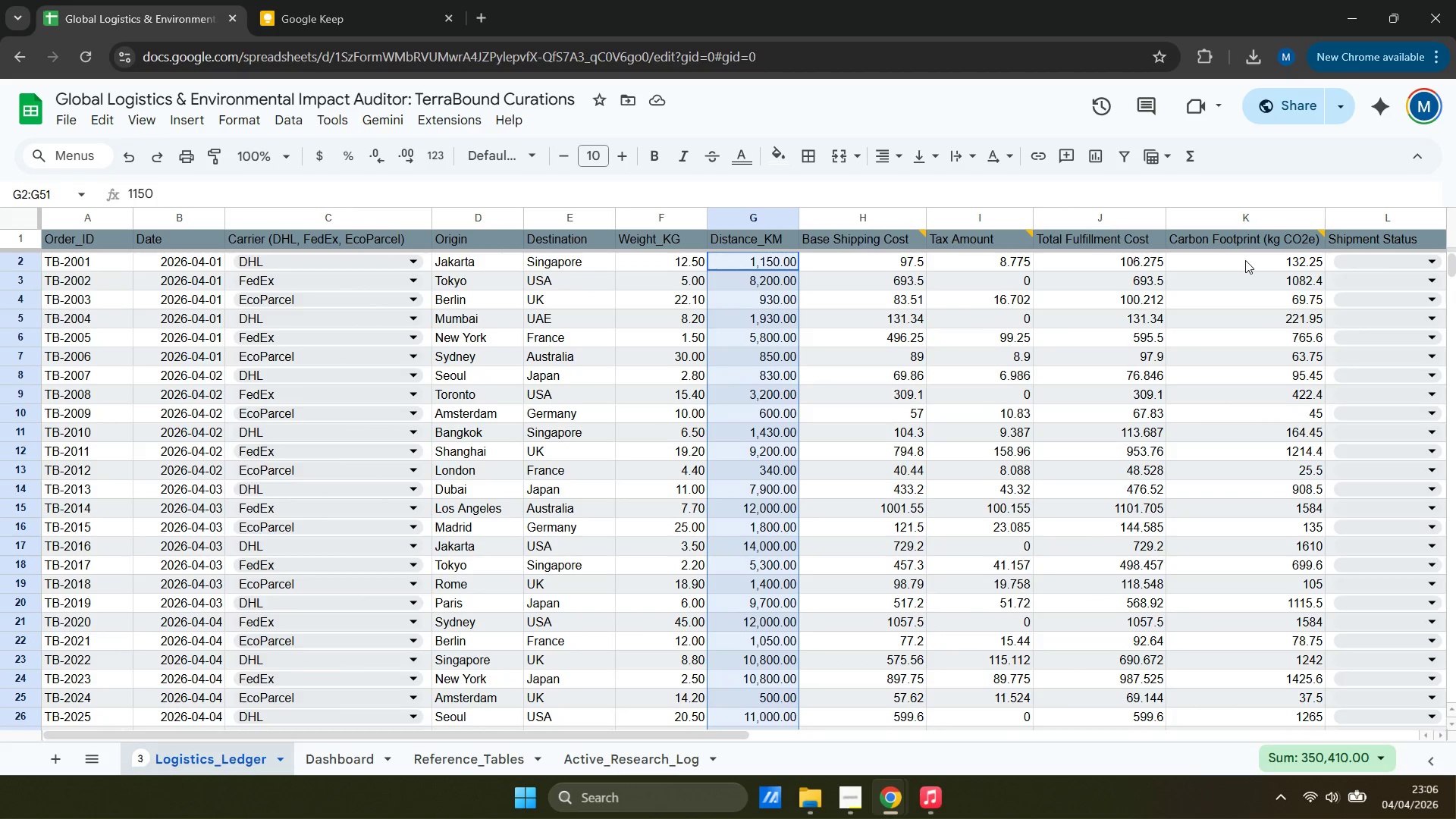 
hold_key(key=ShiftLeft, duration=0.94)
left_click([1245, 259])
 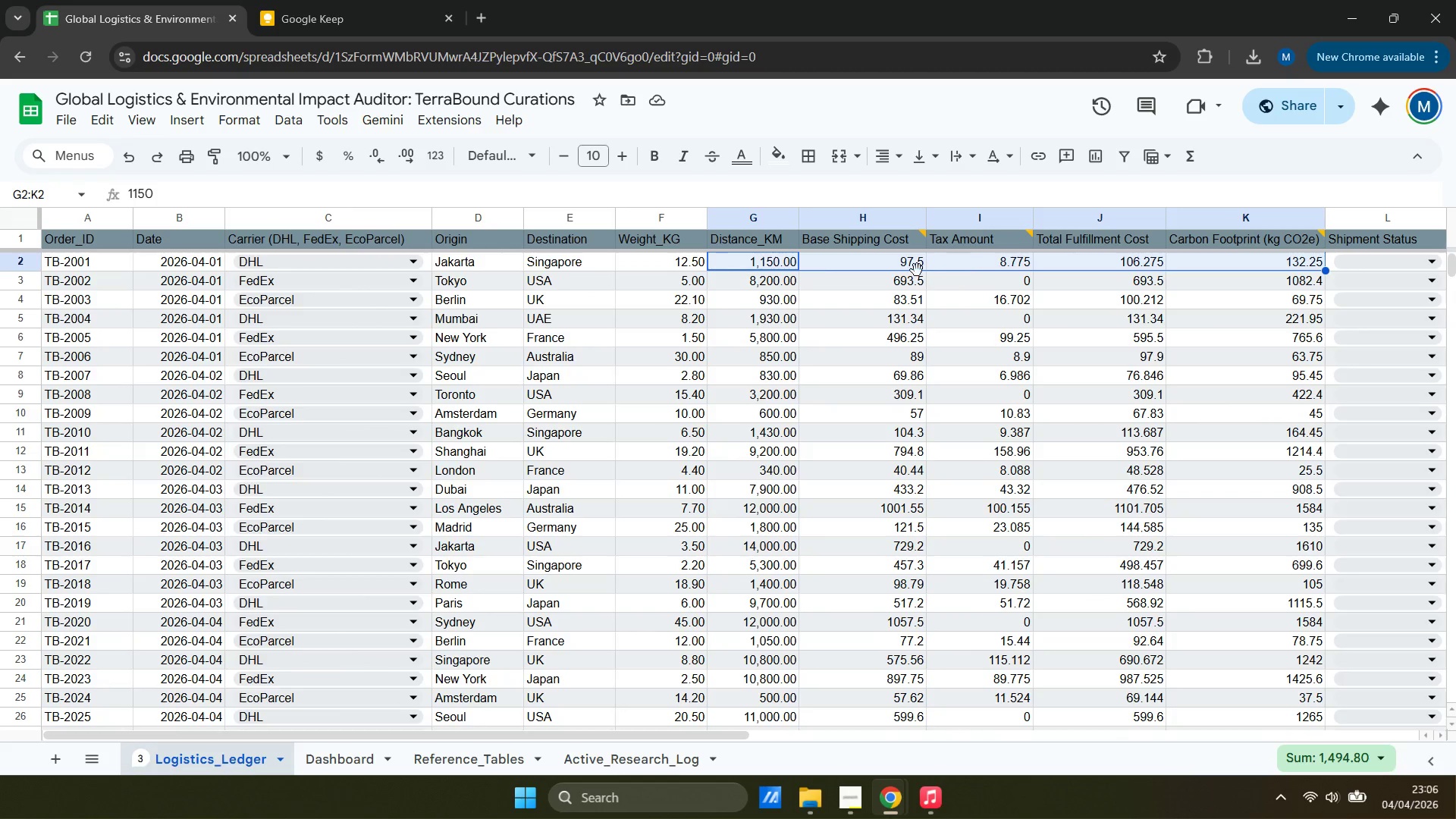 
left_click([753, 237])
 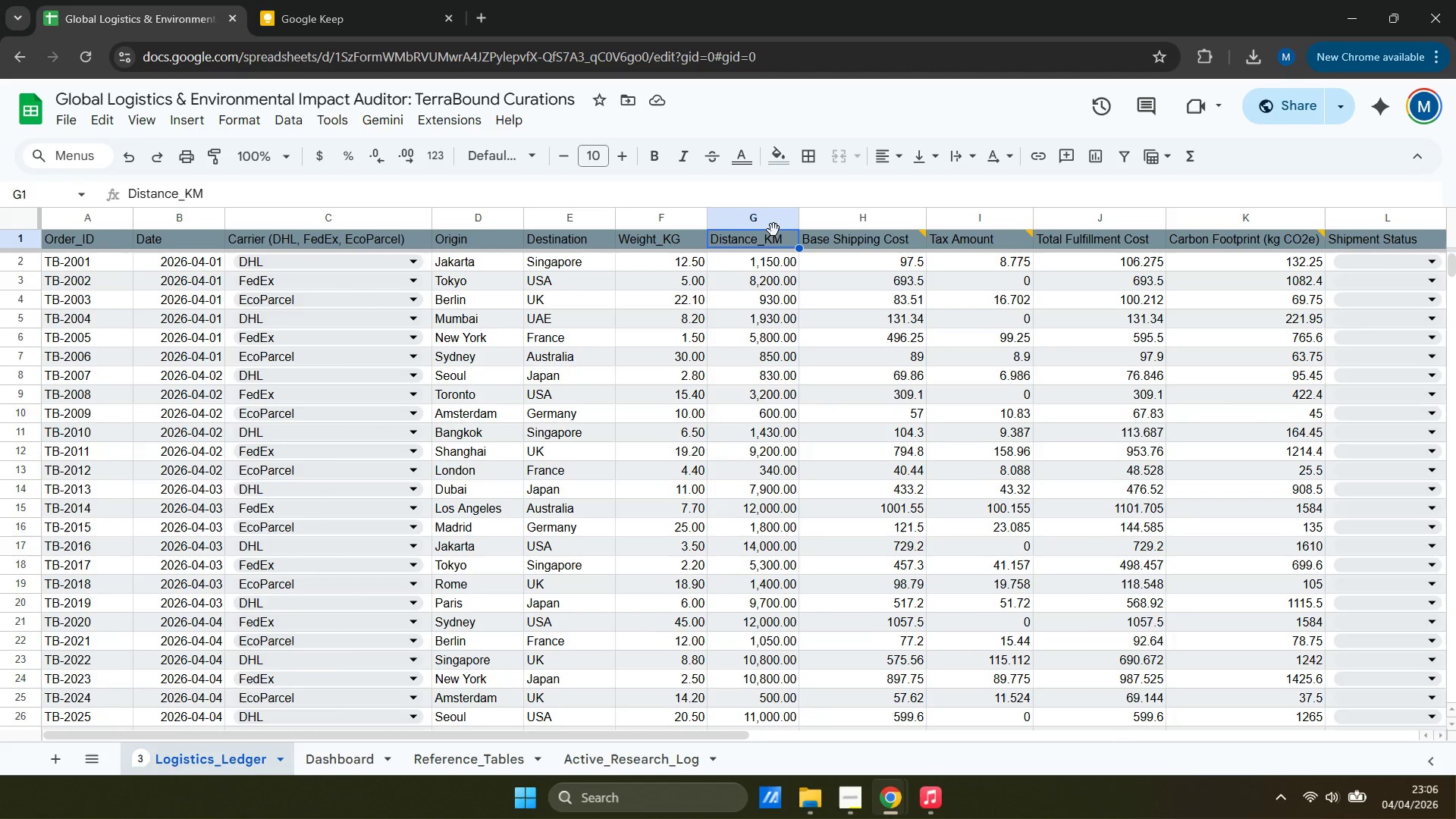 
left_click([774, 229])
 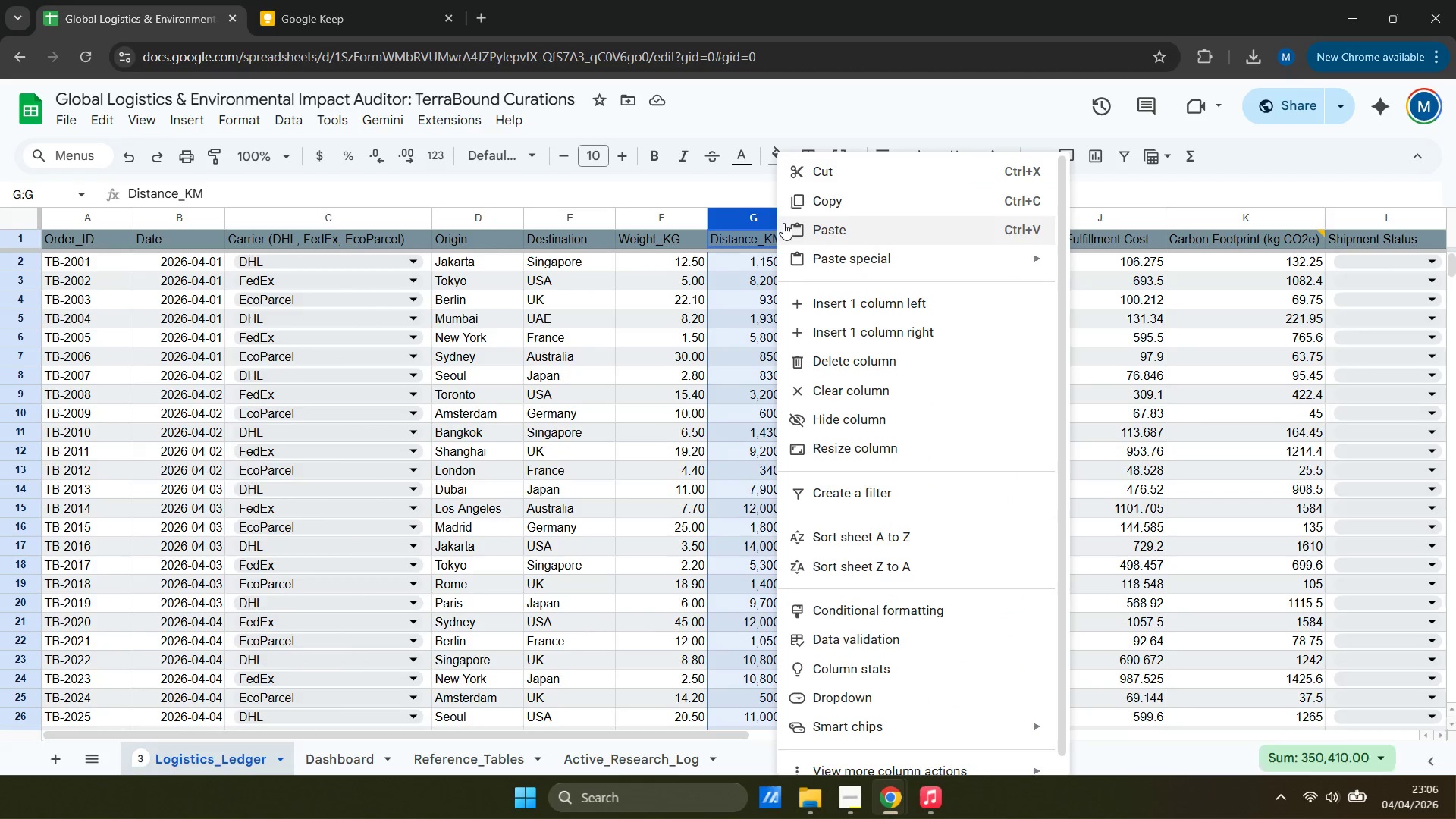 
left_click([732, 186])
 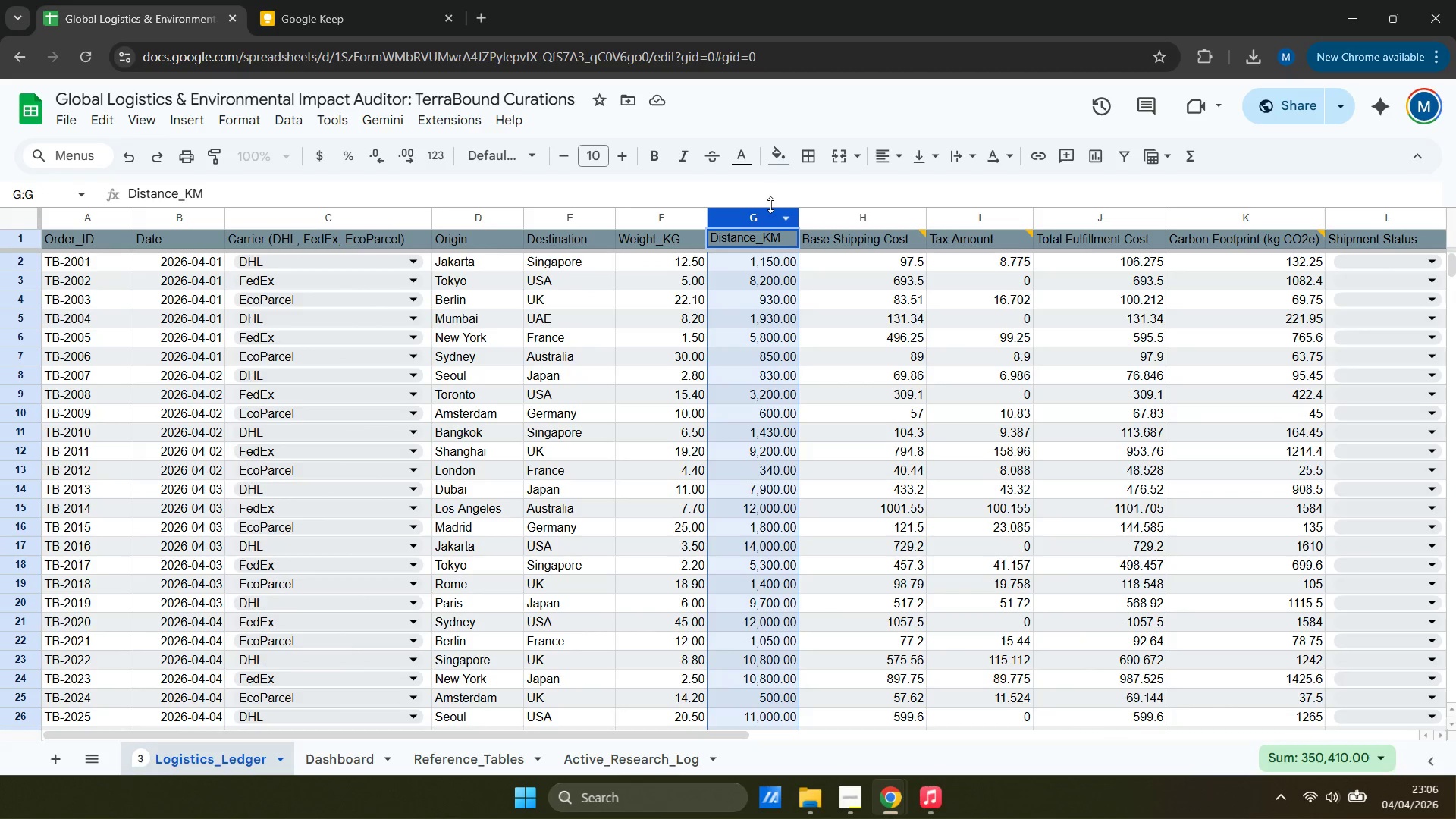 
double_click([753, 270])
 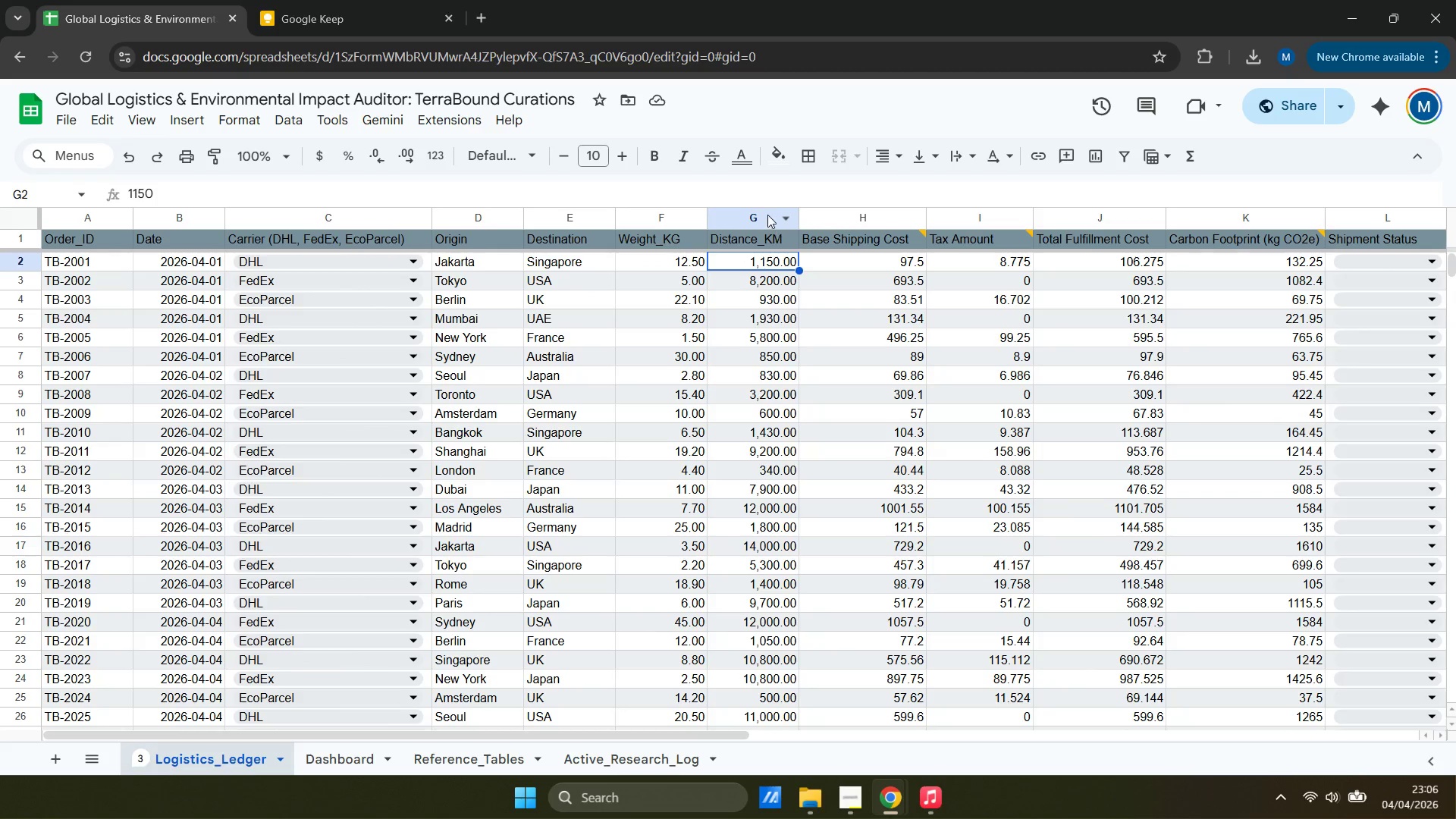 
left_click([758, 217])
 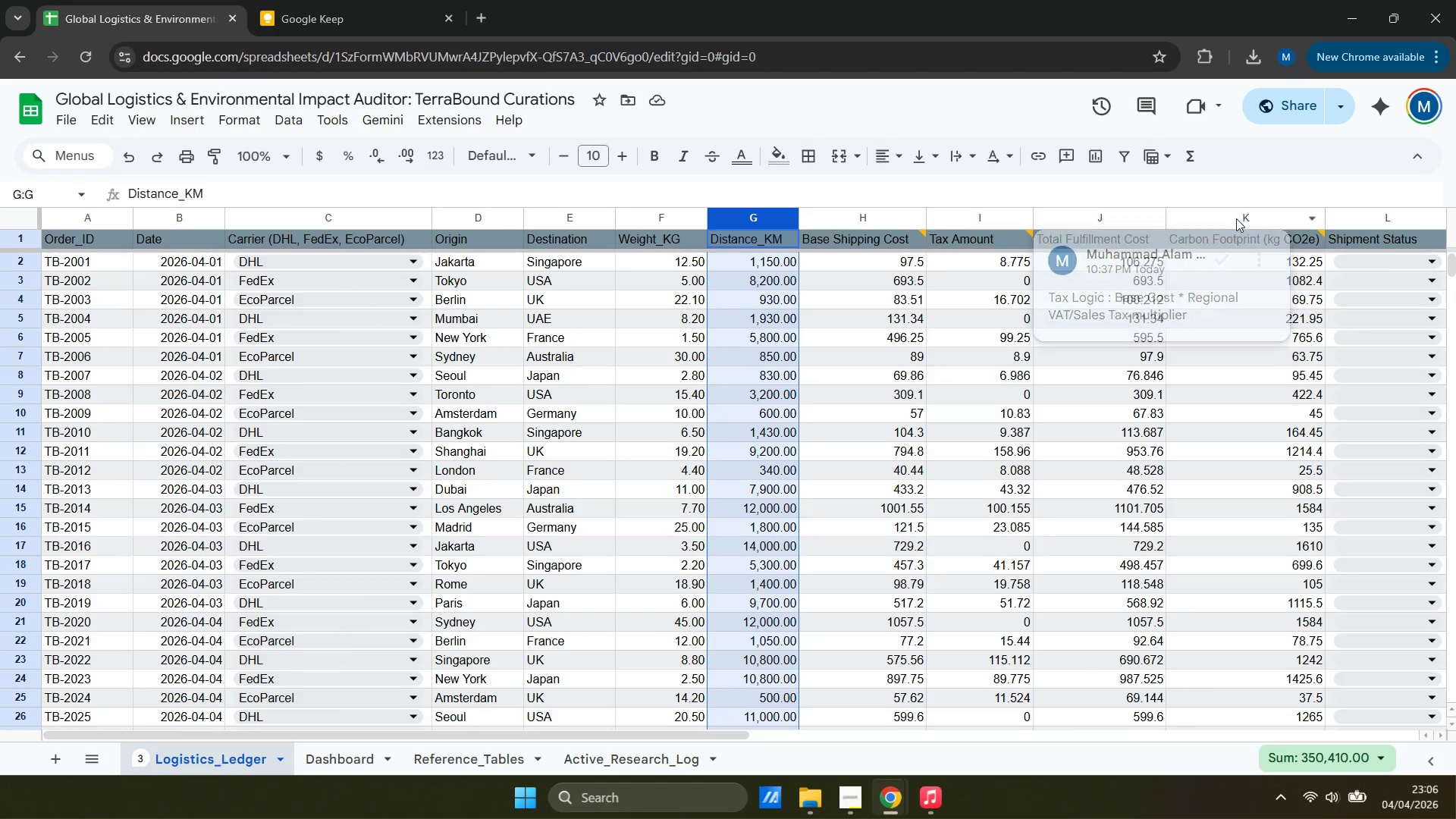 
hold_key(key=ShiftLeft, duration=0.42)
left_click([1238, 214])
 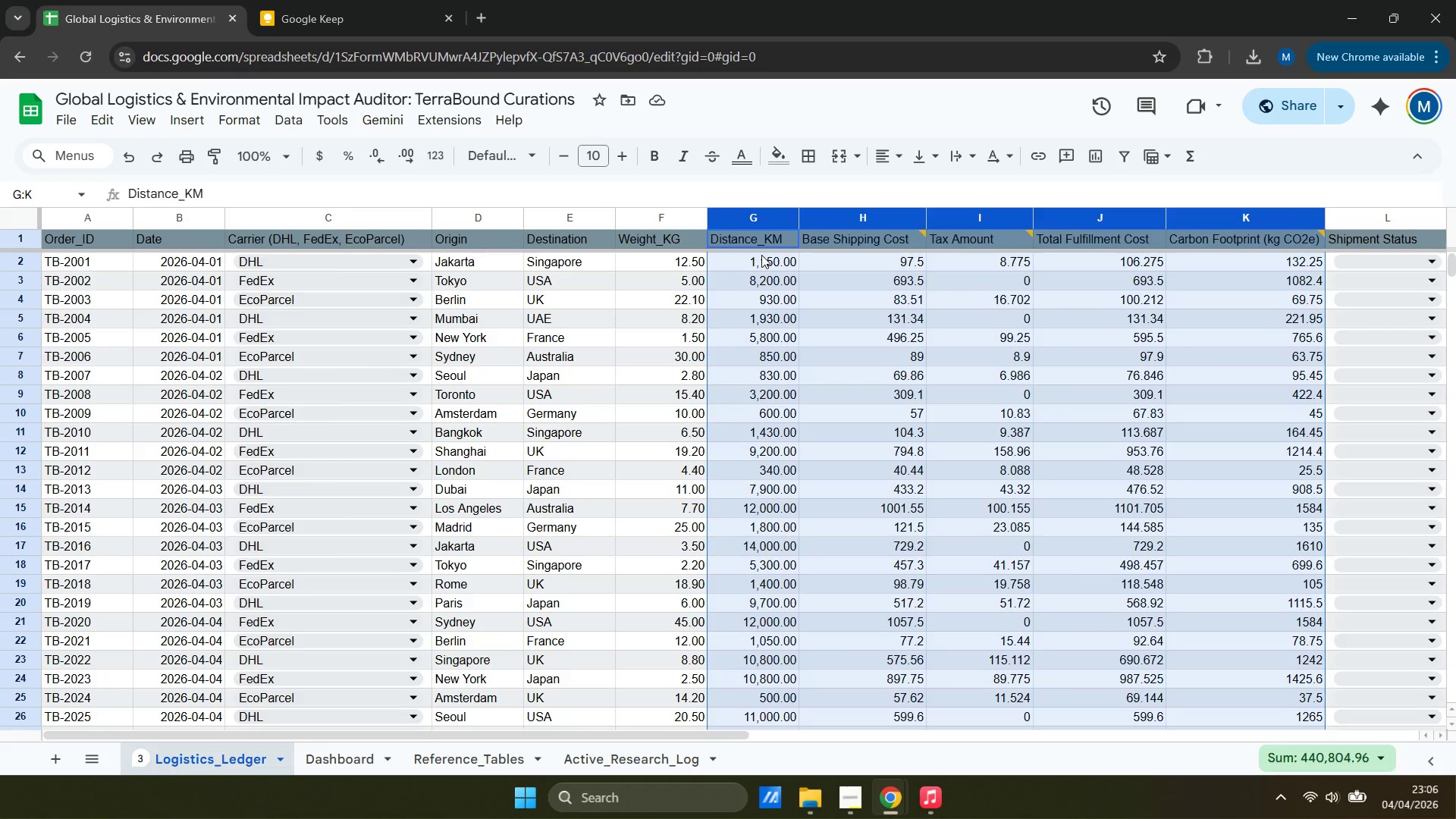 
wait(7.8)
 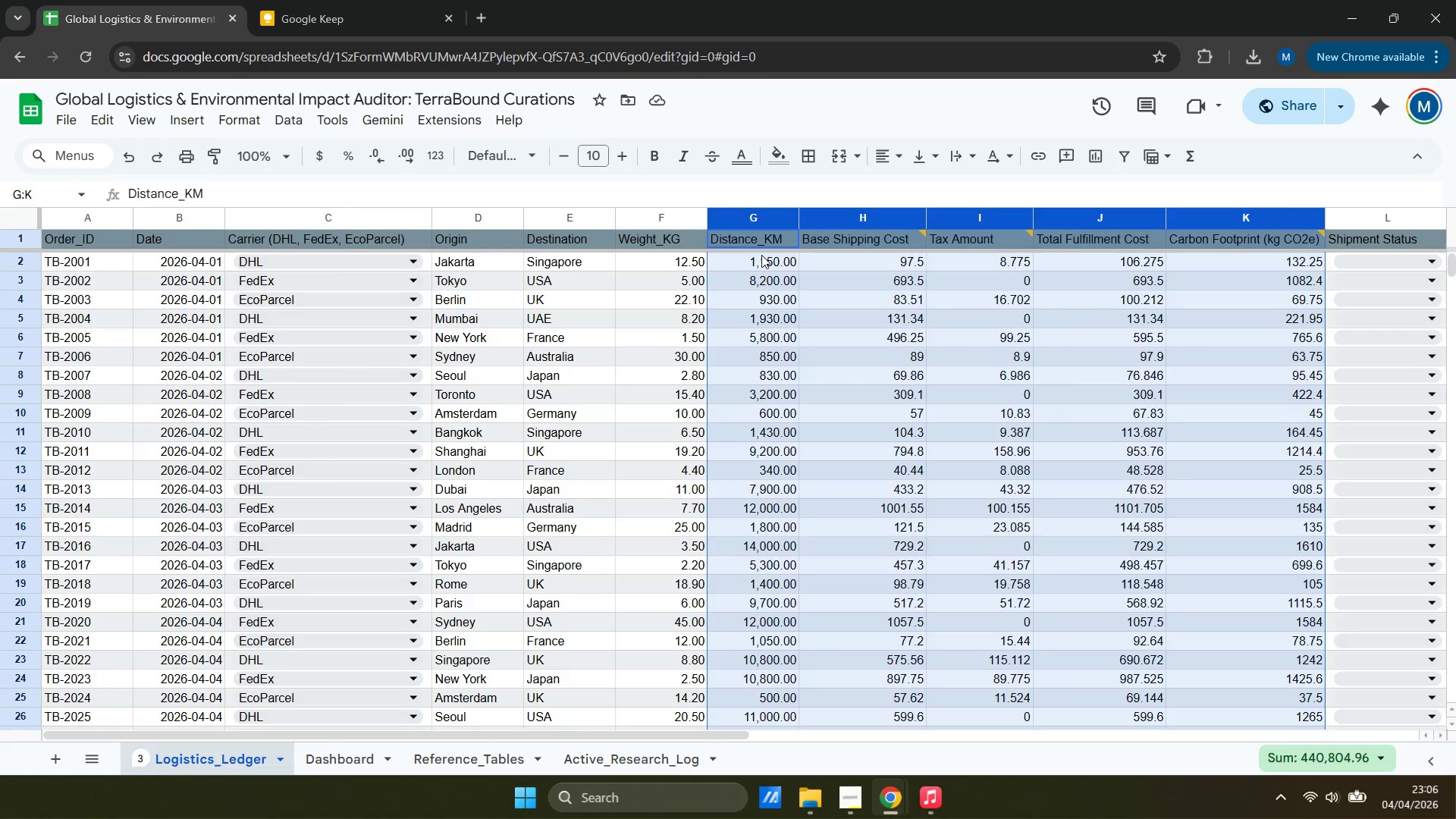 
left_click([784, 269])
 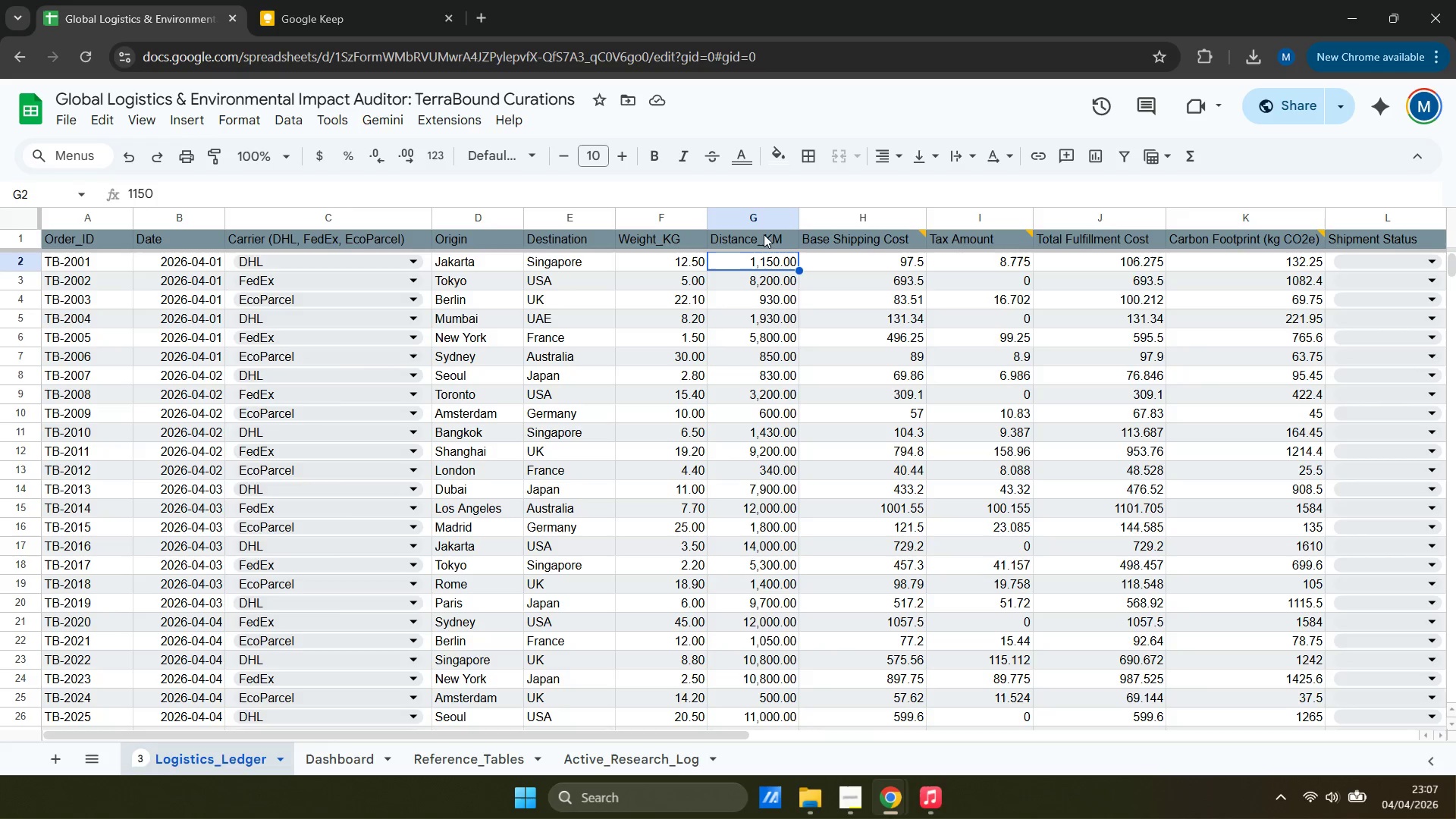 
hold_key(key=ShiftLeft, duration=0.41)
 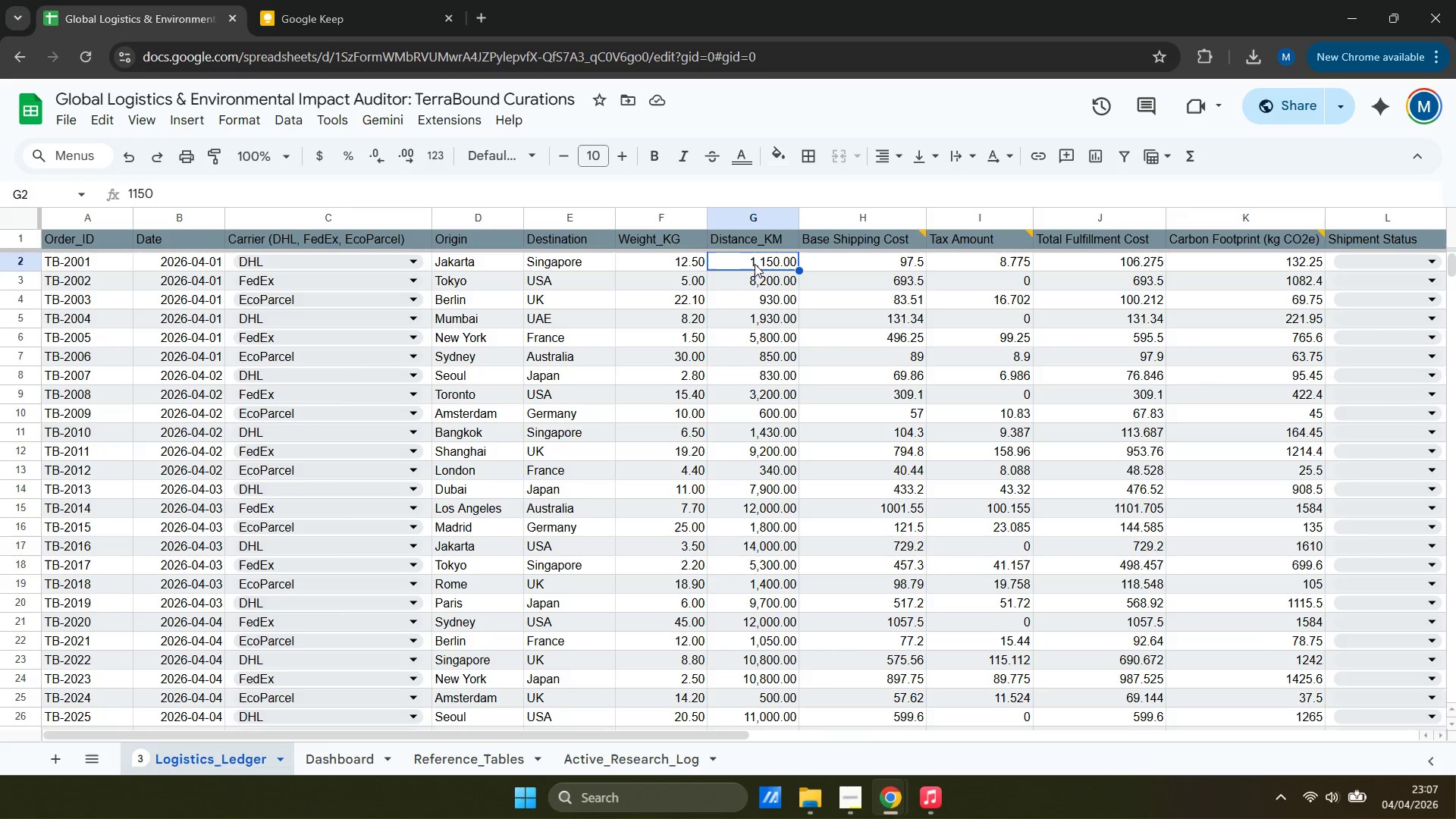 
scroll: coordinate [755, 266], scroll_direction: up, amount: 3.0
 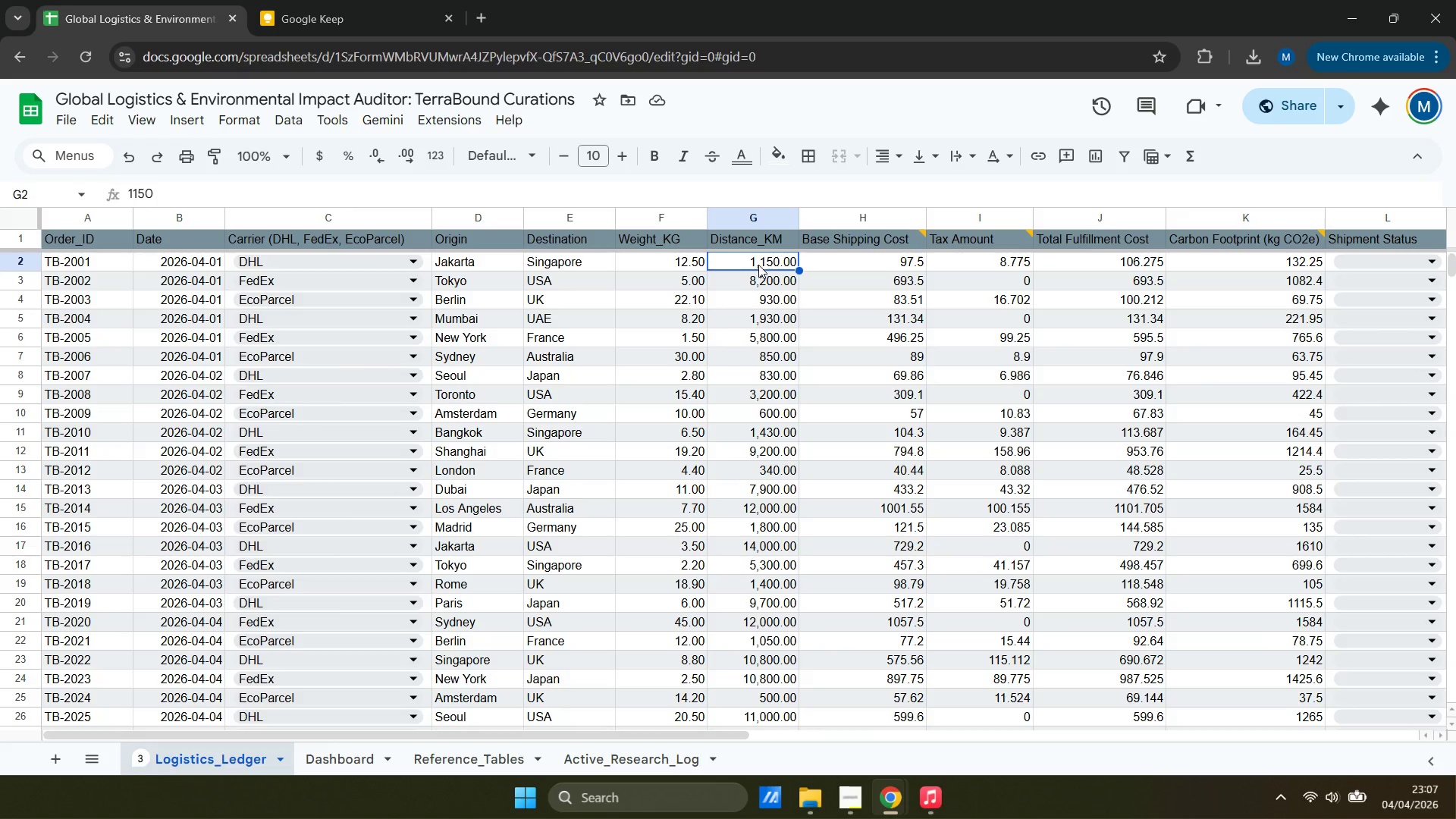 
hold_key(key=ShiftLeft, duration=0.41)
 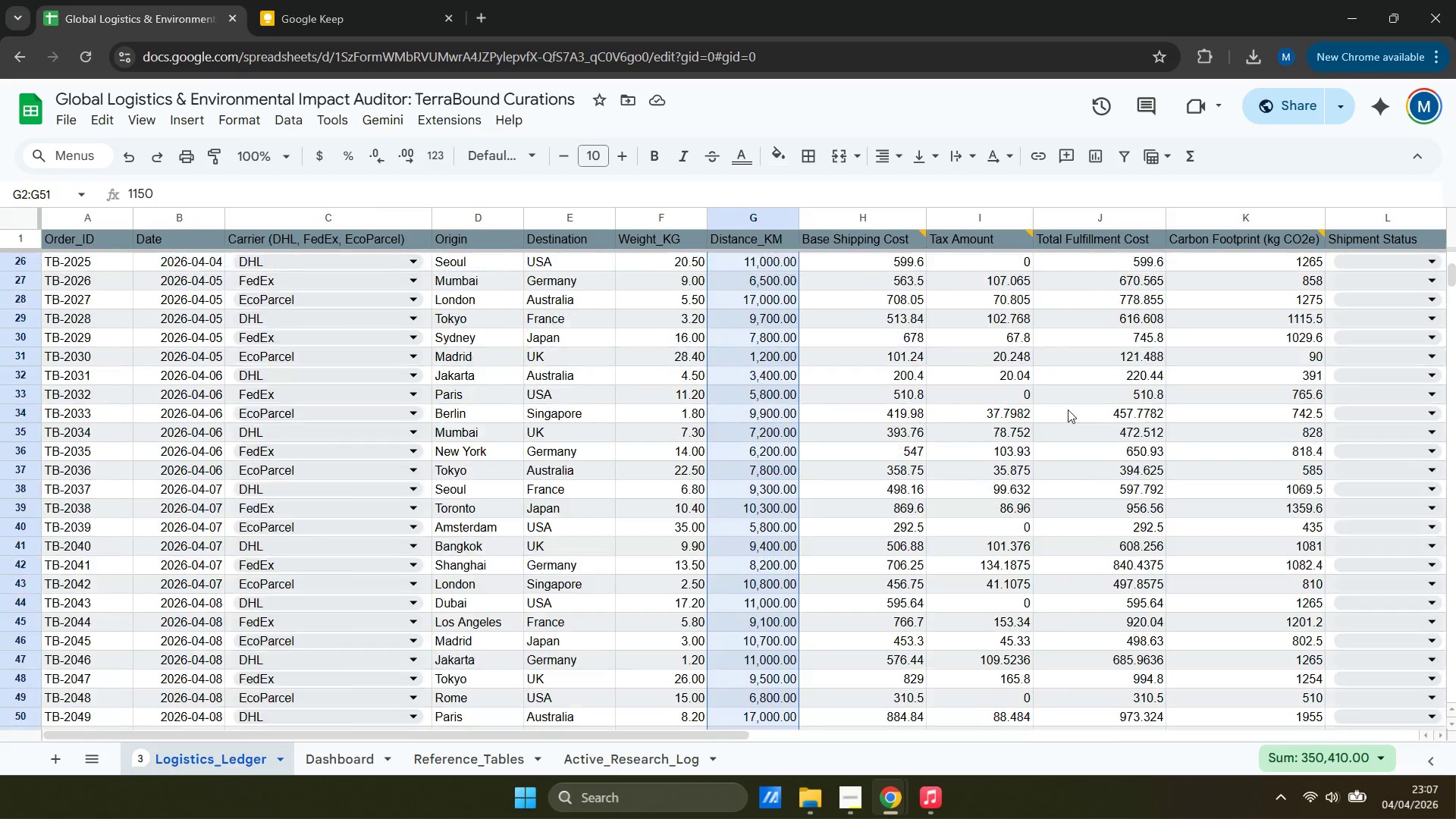 
scroll: coordinate [758, 441], scroll_direction: down, amount: 9.0
 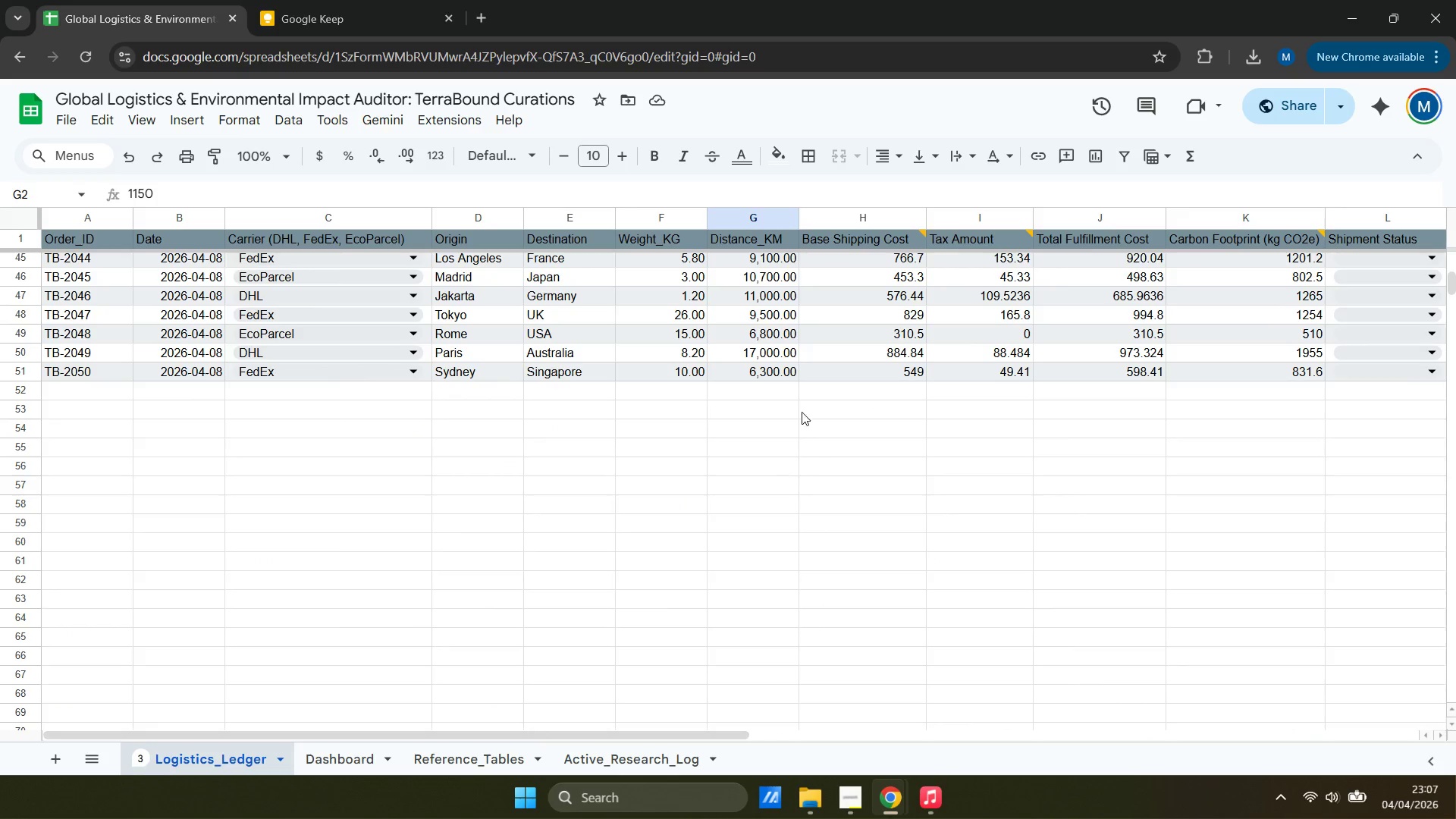 
left_click([780, 370])
 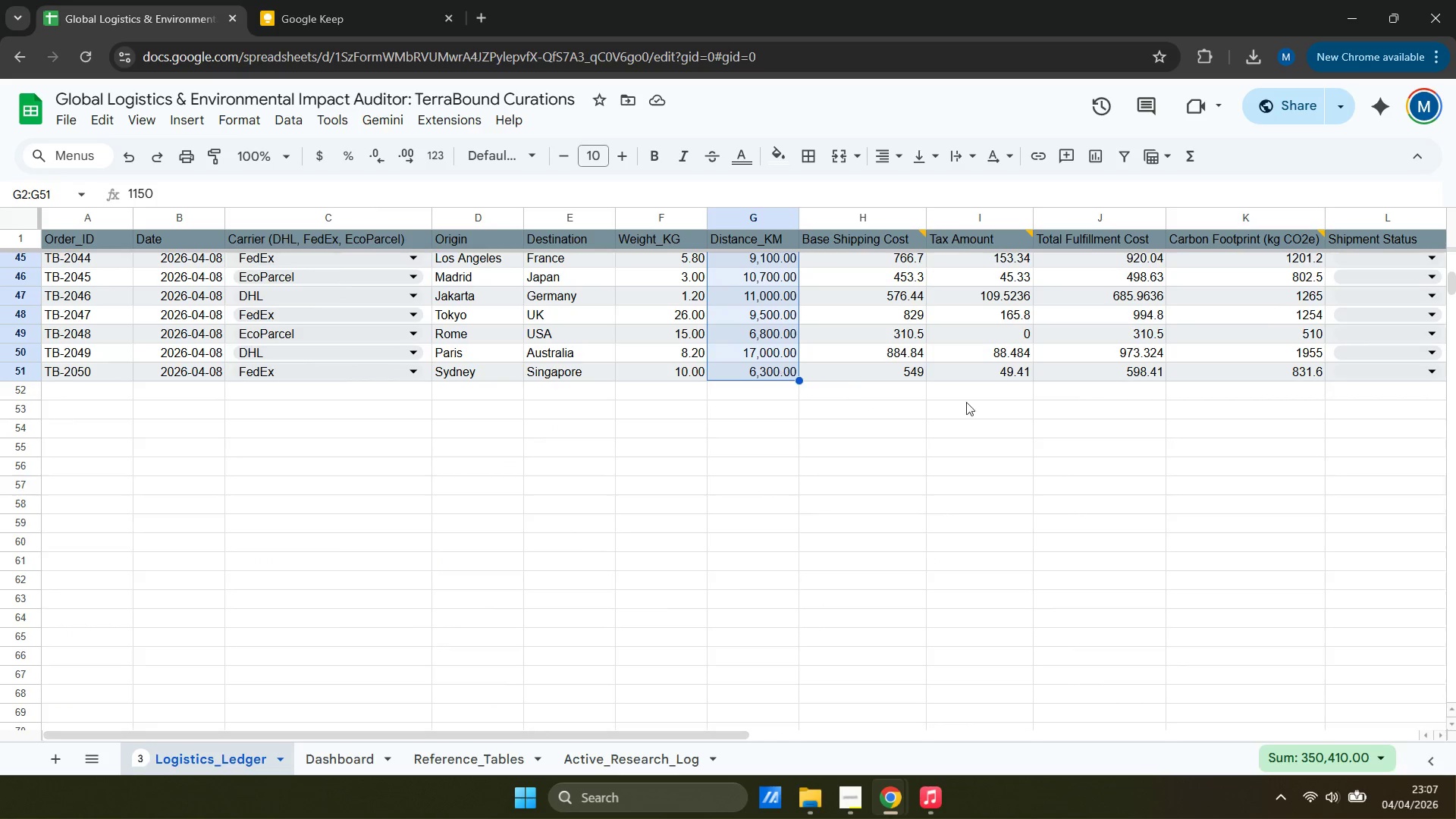 
scroll: coordinate [1203, 479], scroll_direction: up, amount: 2.0
 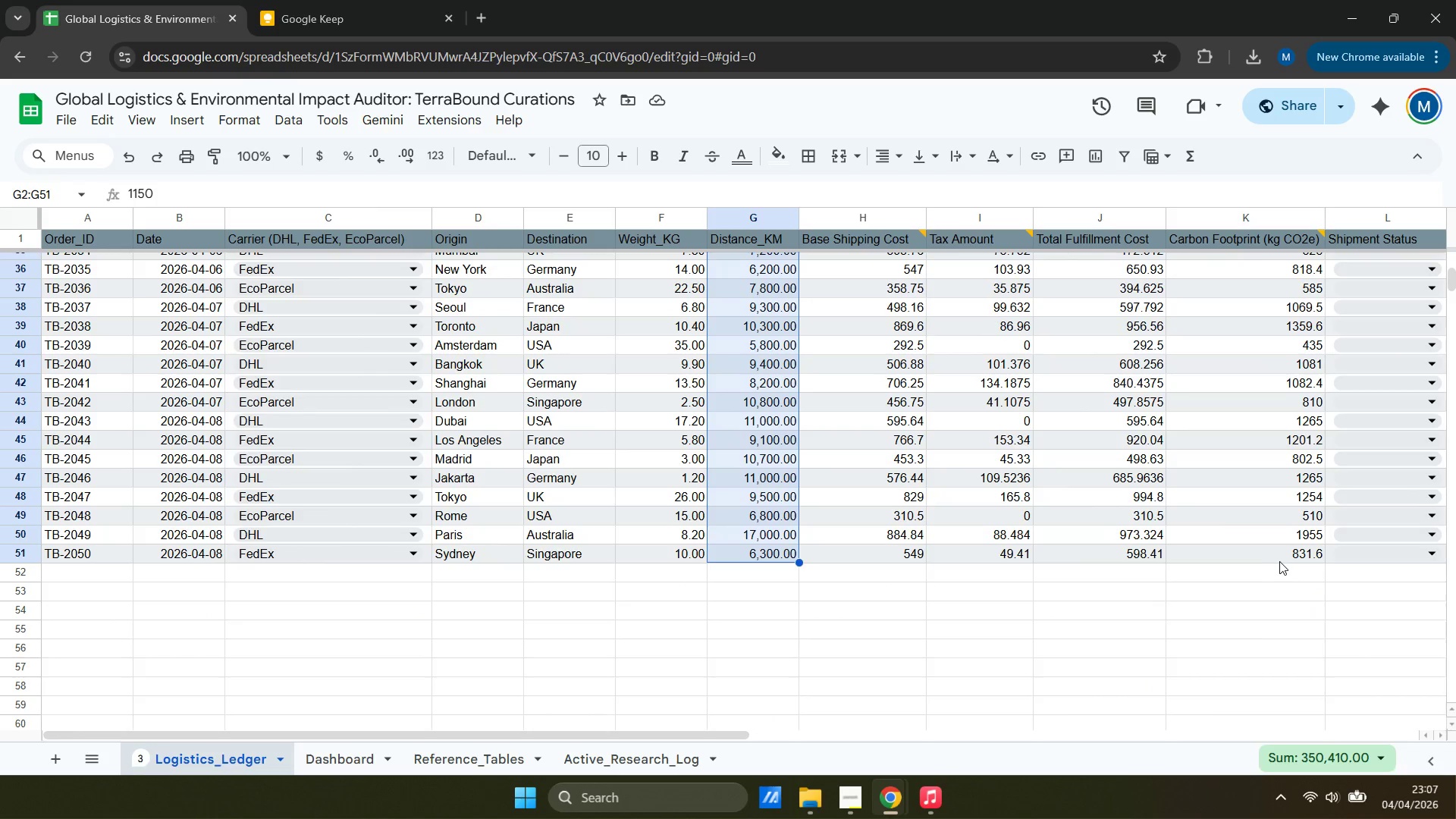 
hold_key(key=ControlLeft, duration=1.05)
left_click([1272, 563])
 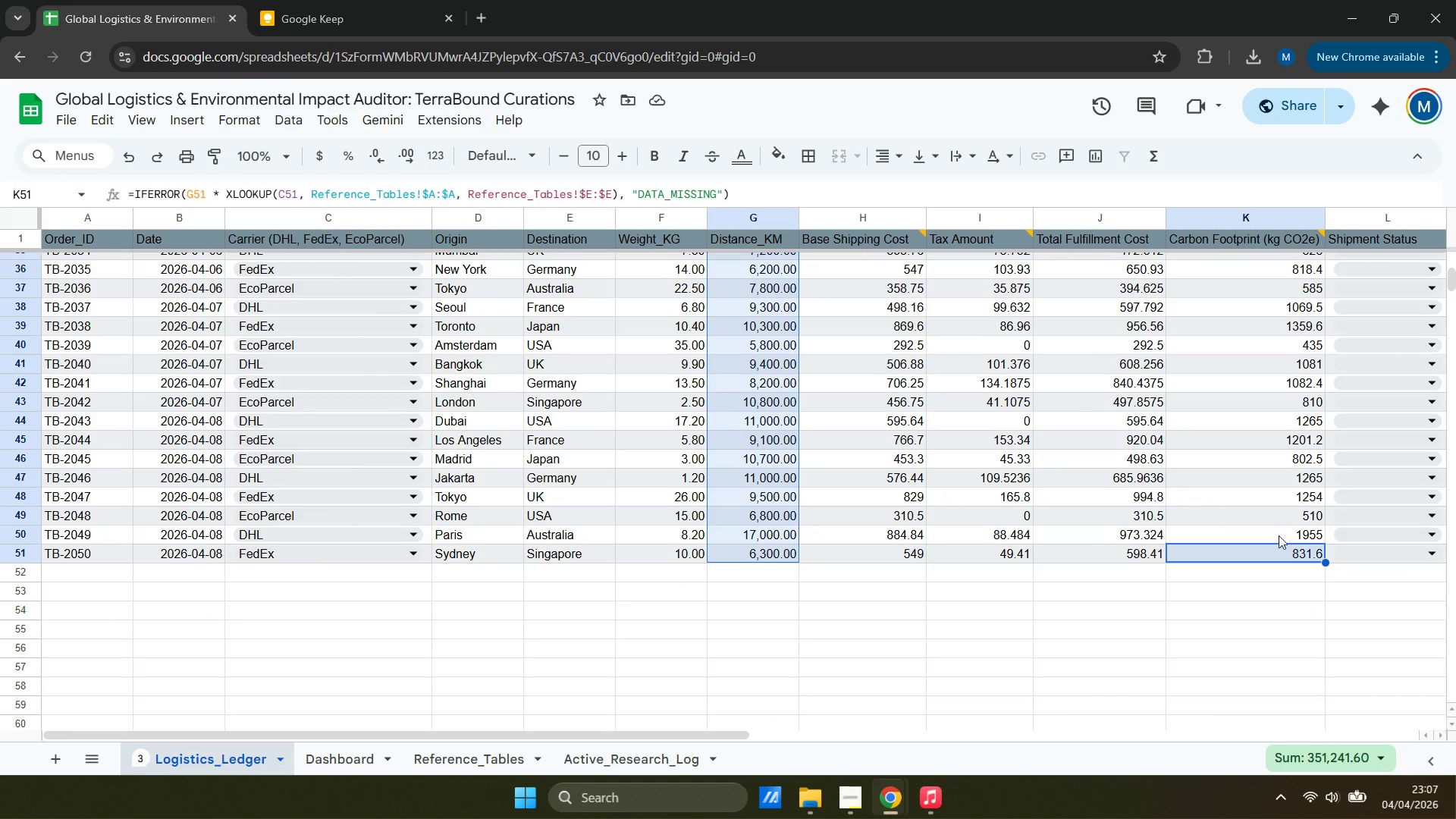 
hold_key(key=ControlLeft, duration=0.42)
left_click([1269, 551])
 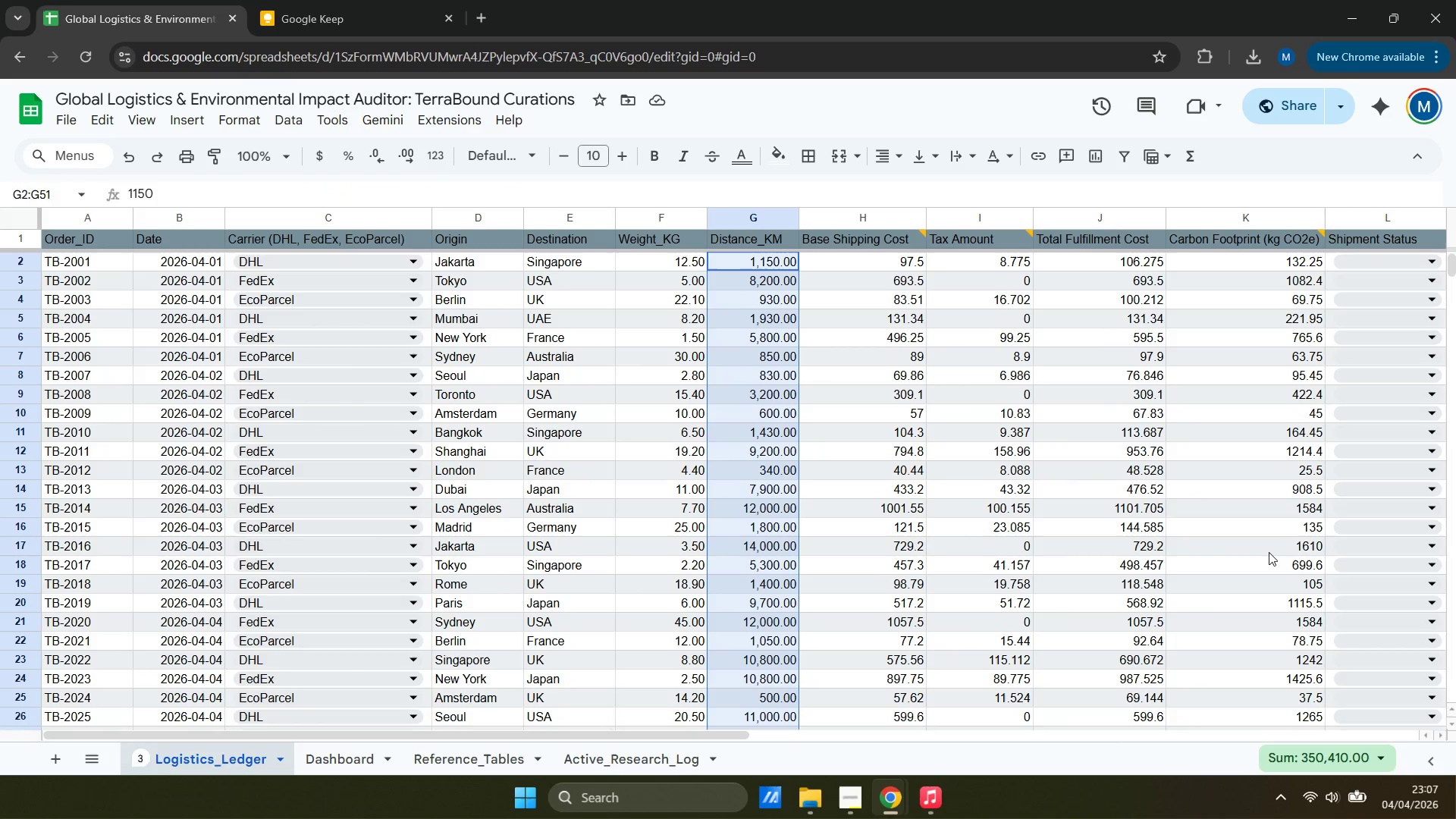 
key(Control+ControlLeft)
 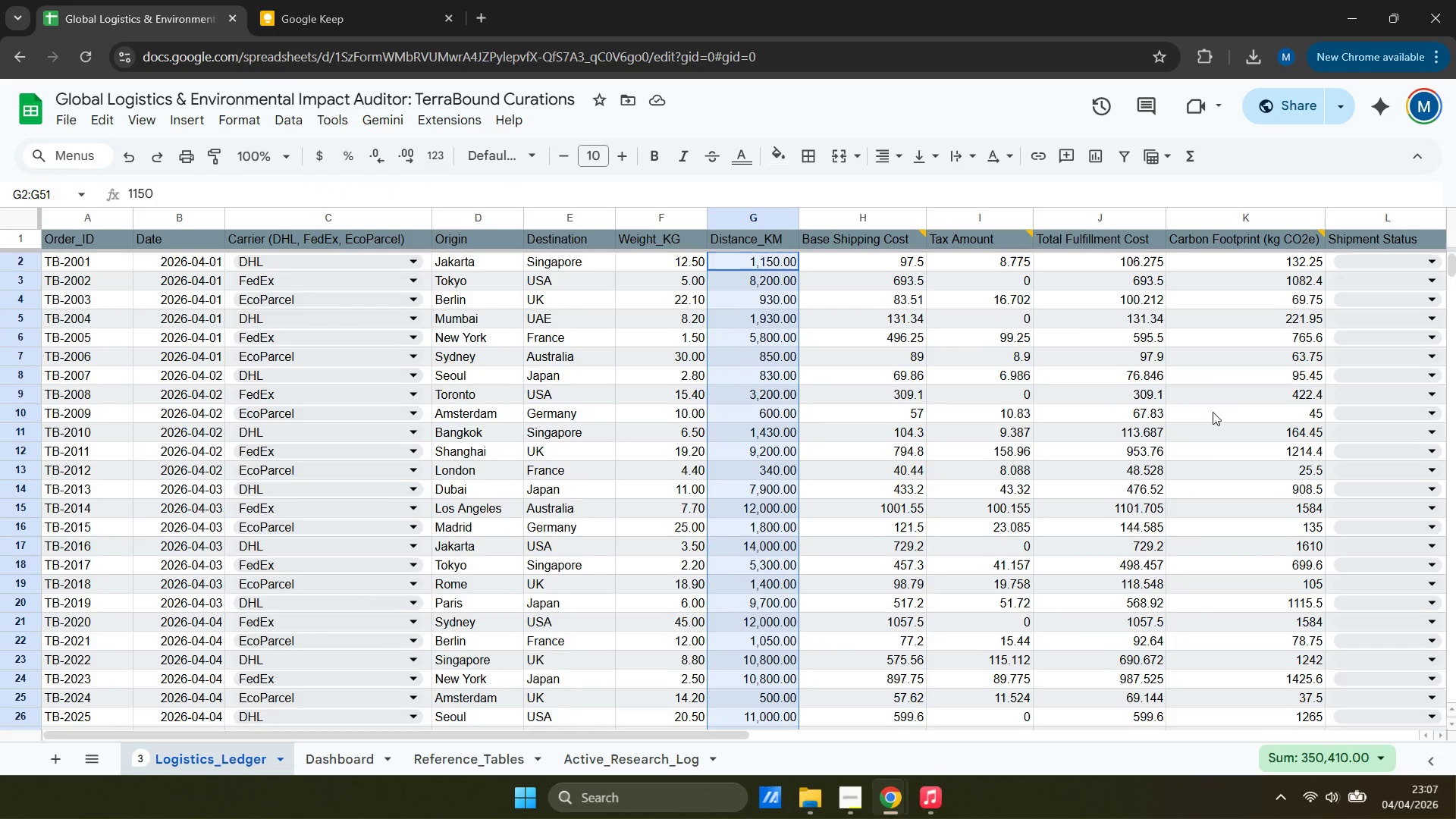 
scroll: coordinate [1269, 552], scroll_direction: up, amount: 6.0
 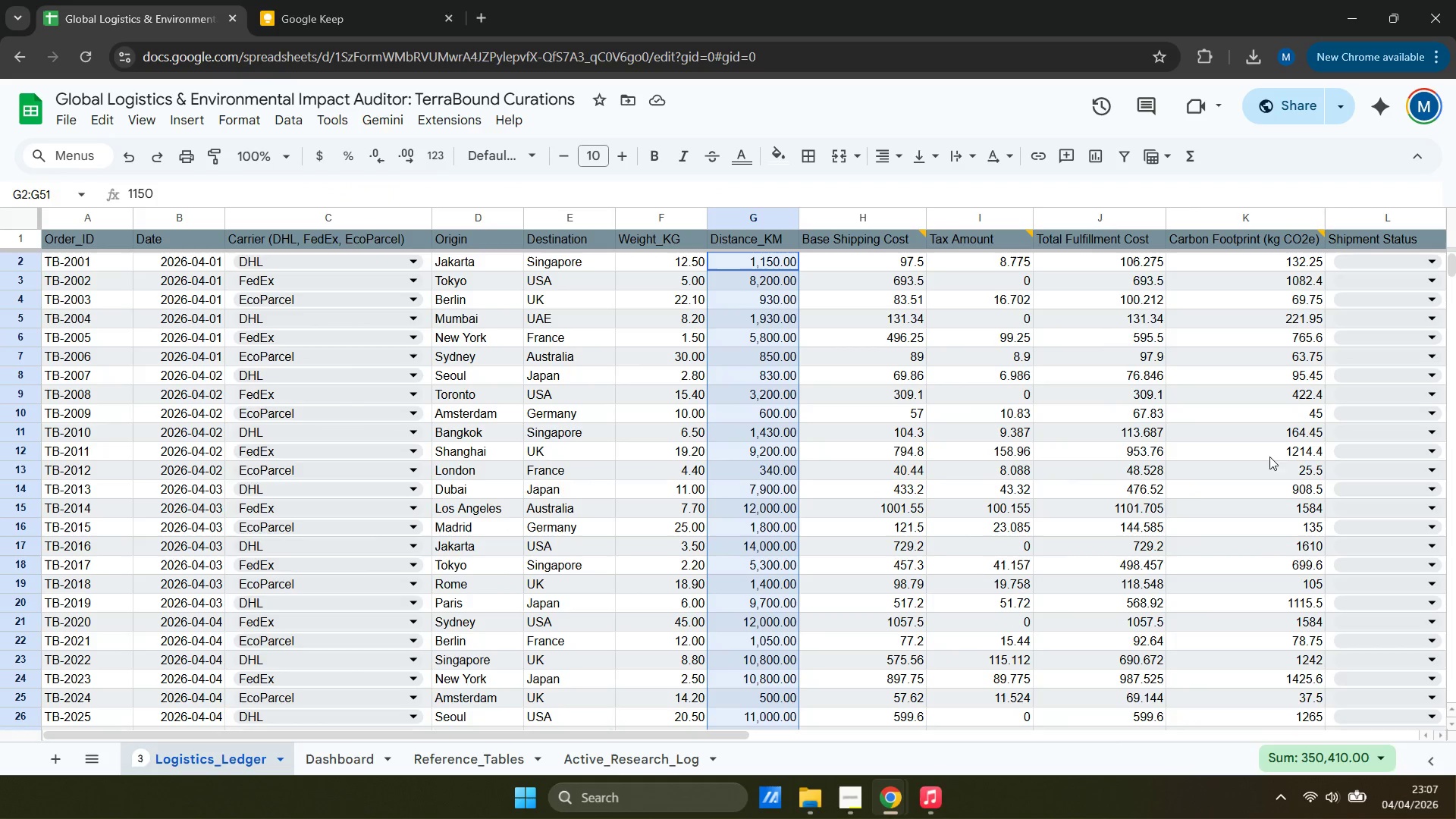 
hold_key(key=ControlLeft, duration=1.5)
 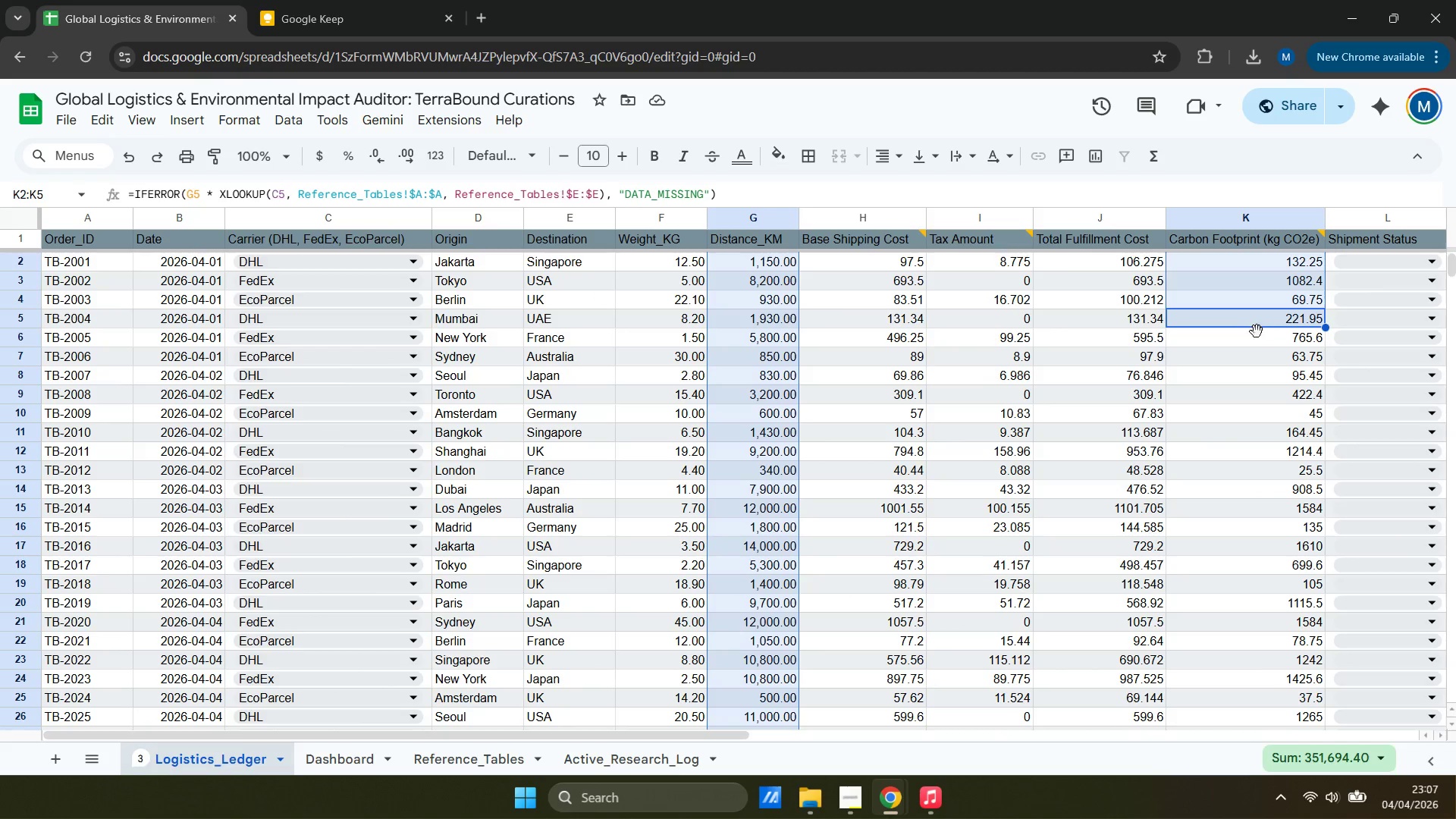 
scroll: coordinate [1206, 434], scroll_direction: up, amount: 3.0
 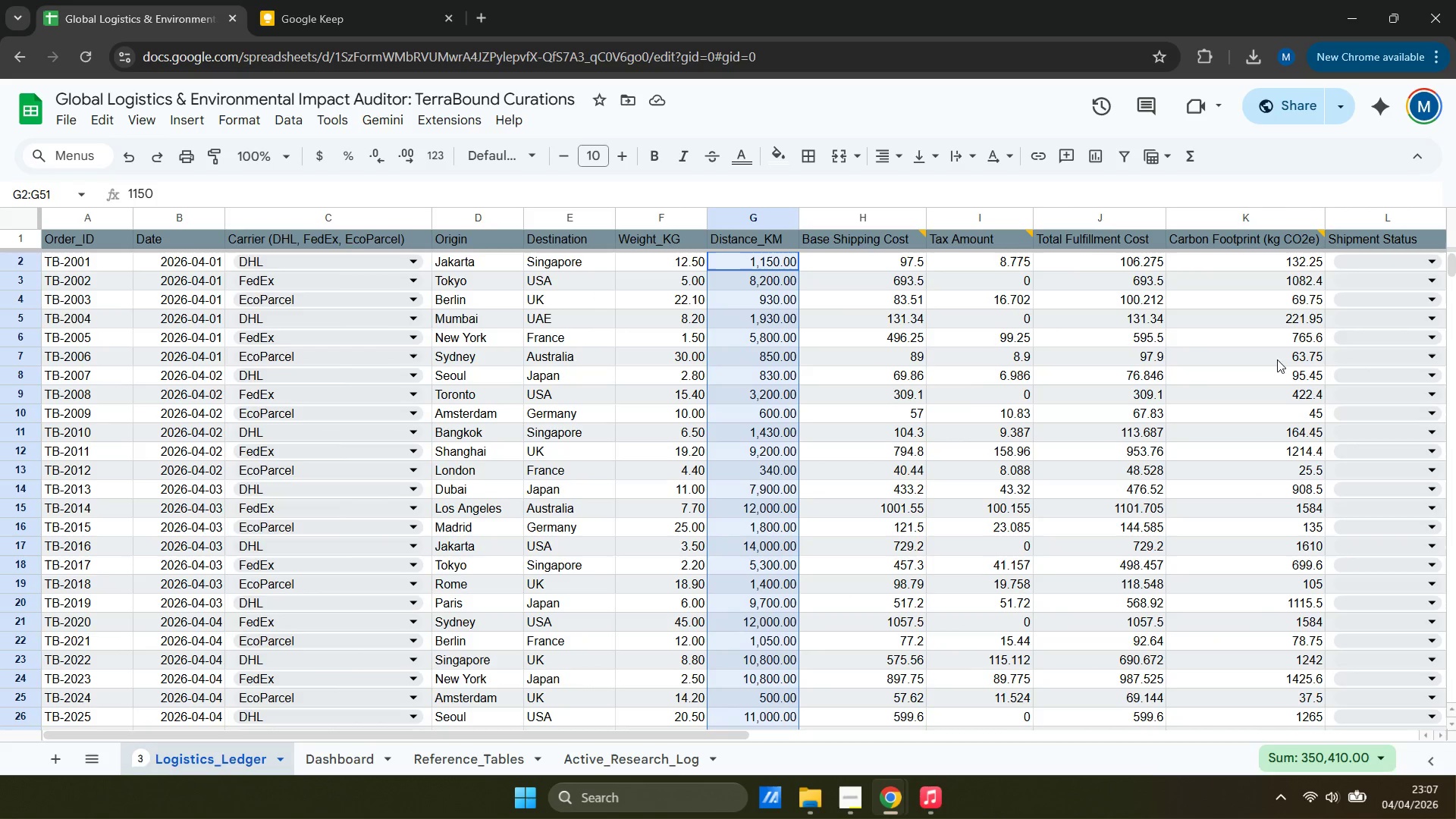 
left_click([1283, 265])
 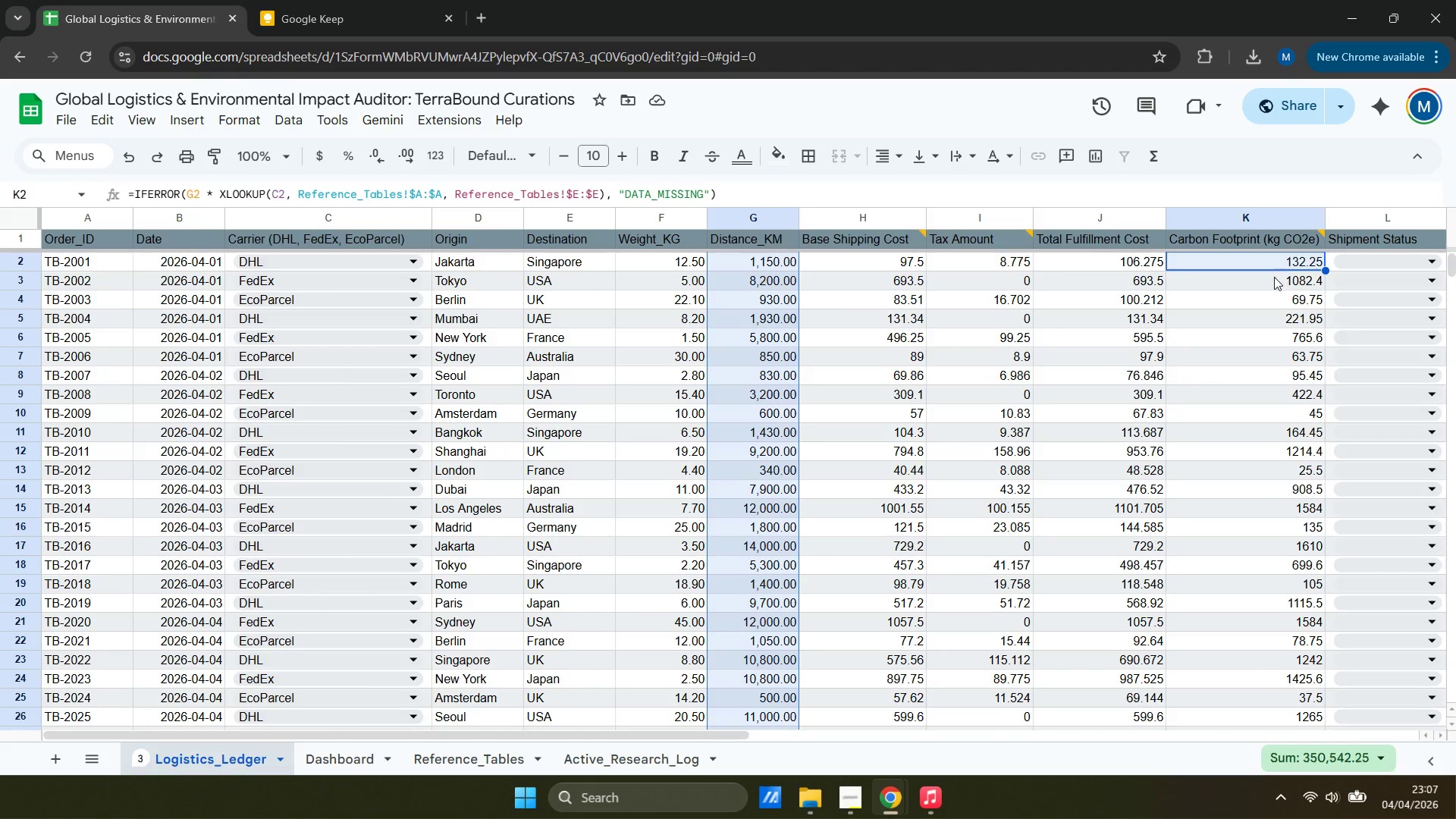 
double_click([1270, 279])
 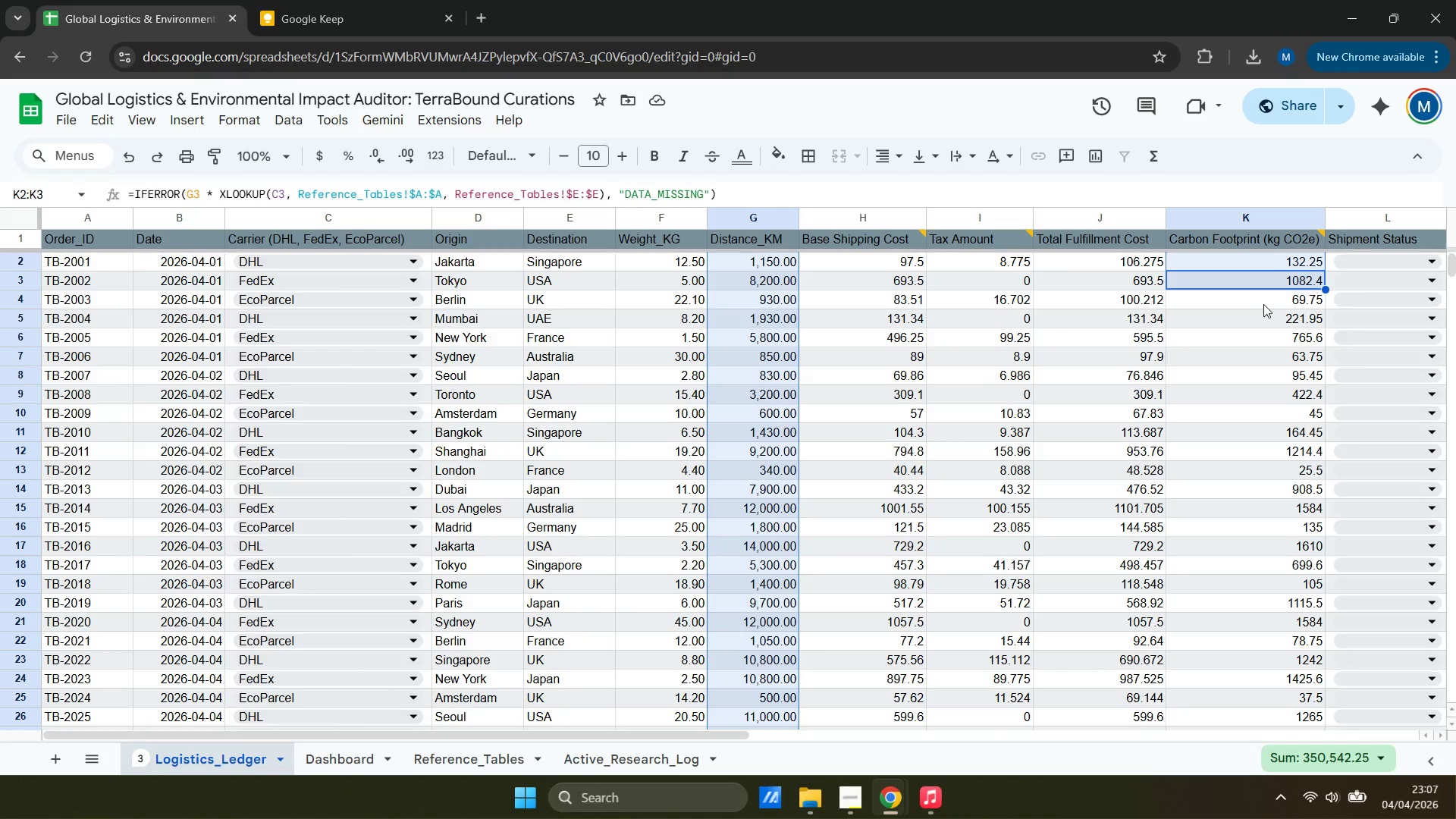 
triple_click([1263, 305])
 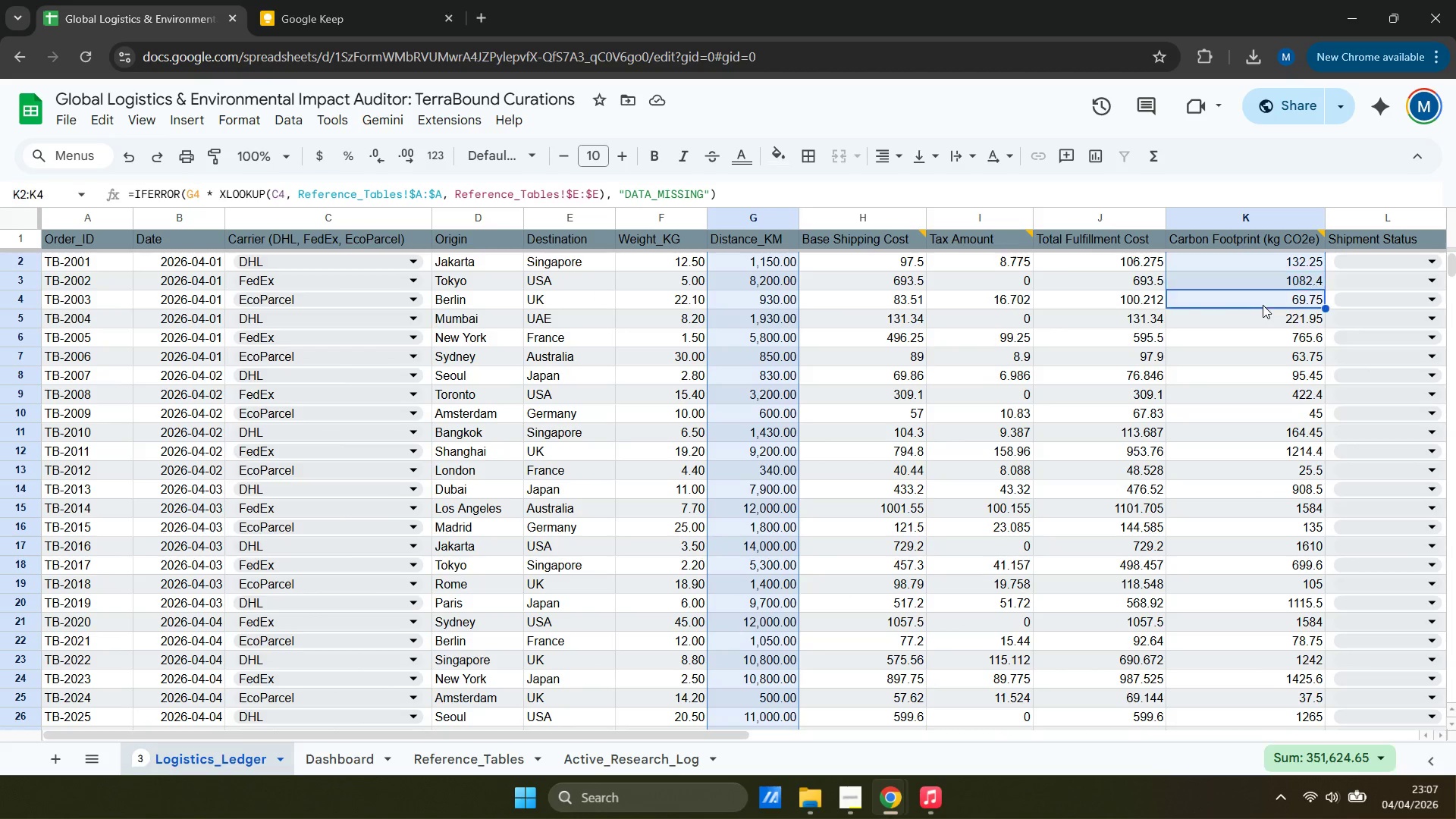 
hold_key(key=ControlLeft, duration=1.52)
triple_click([1261, 319])
 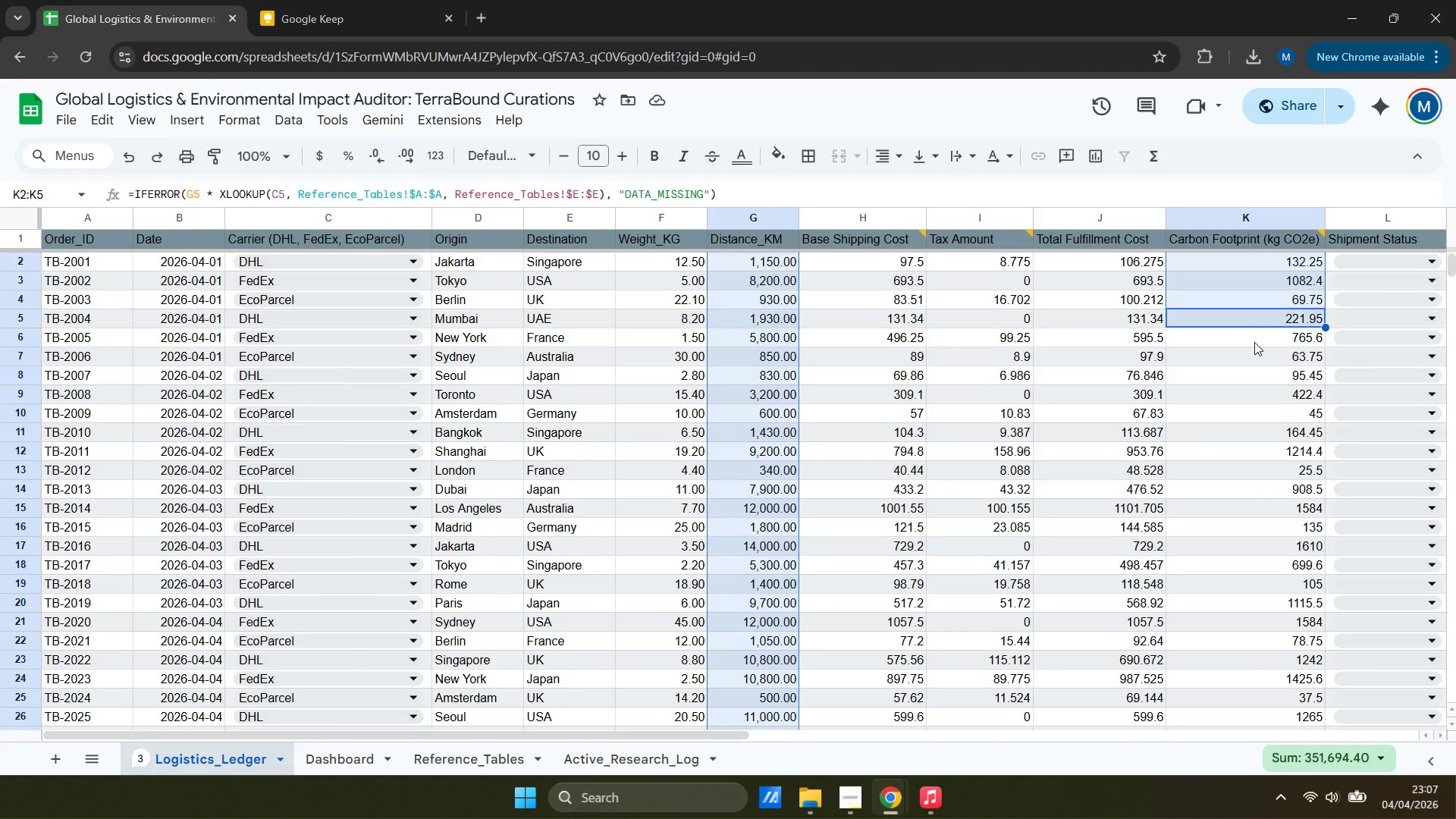 
triple_click([1254, 343])
 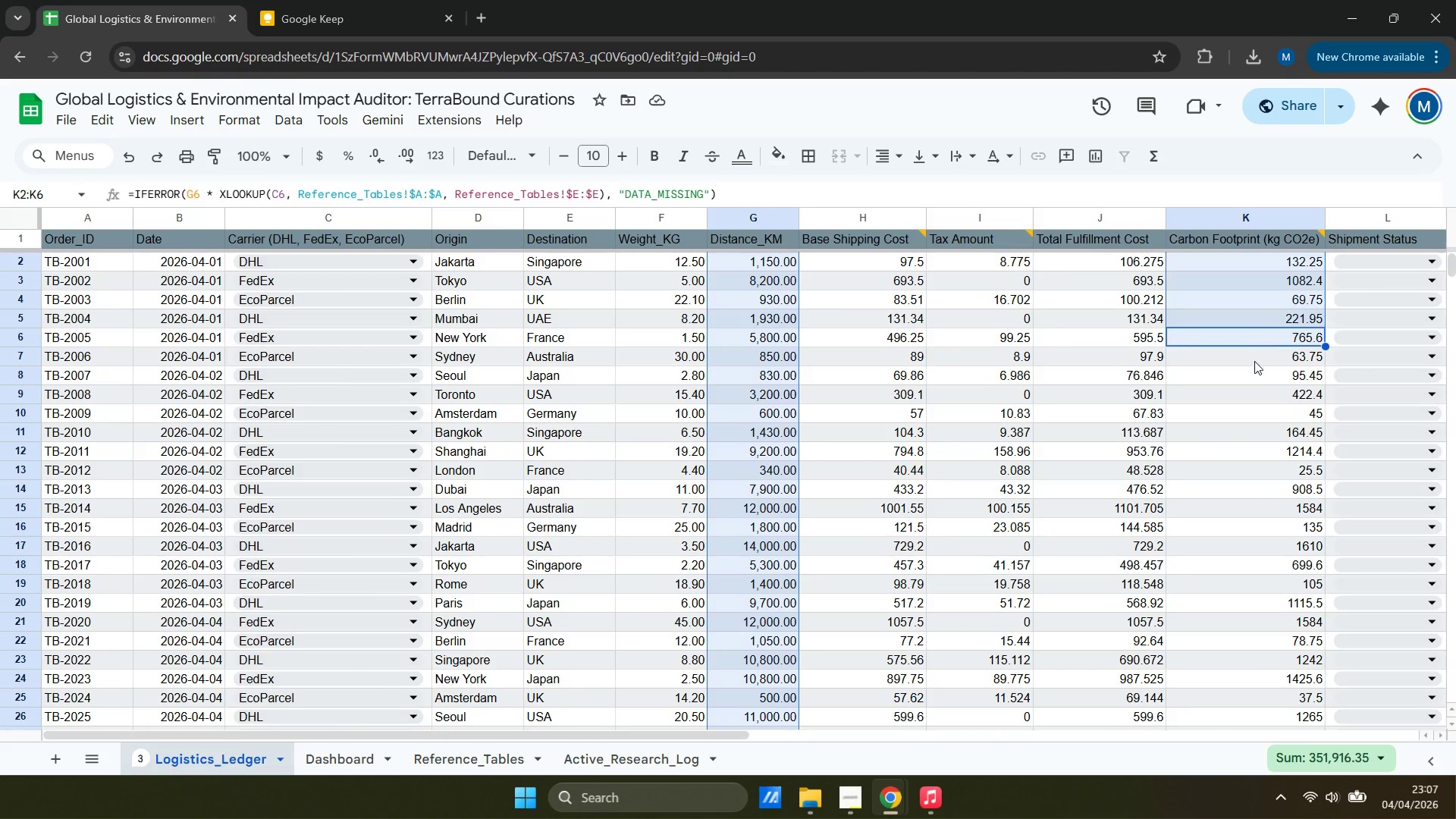 
triple_click([1255, 366])
 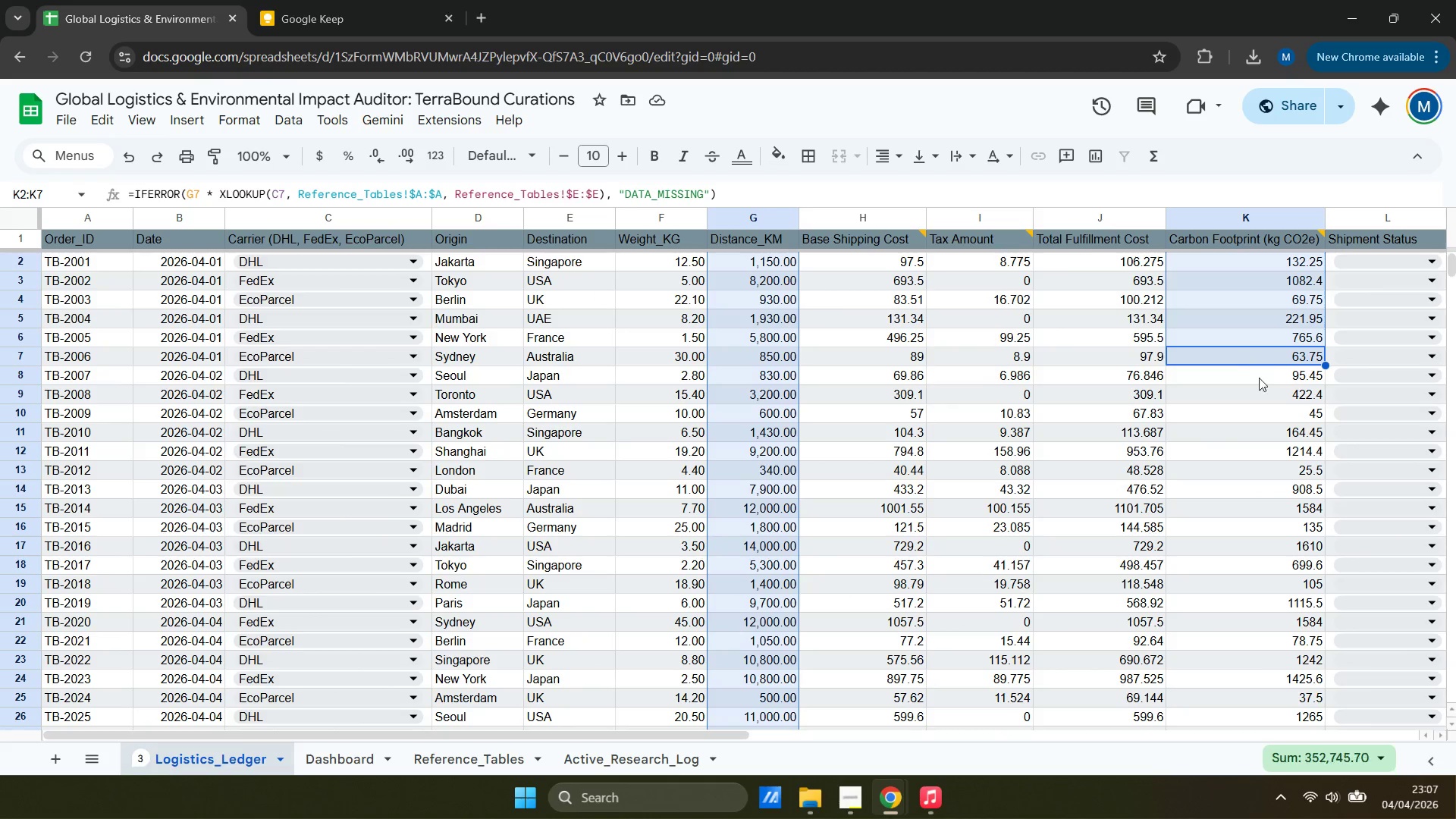 
hold_key(key=ControlLeft, duration=1.52)
left_click([1259, 384])
 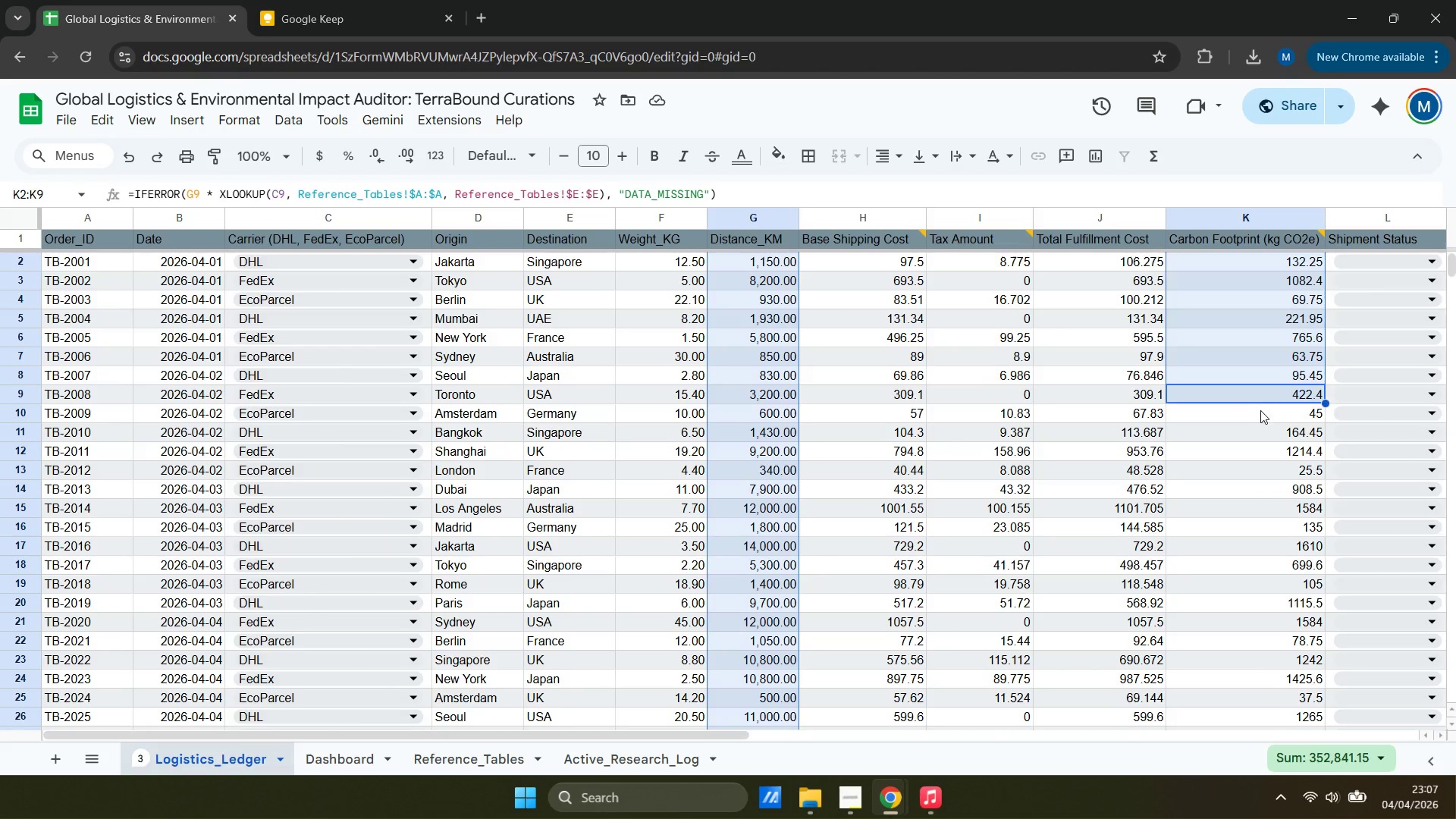 
triple_click([1260, 411])
 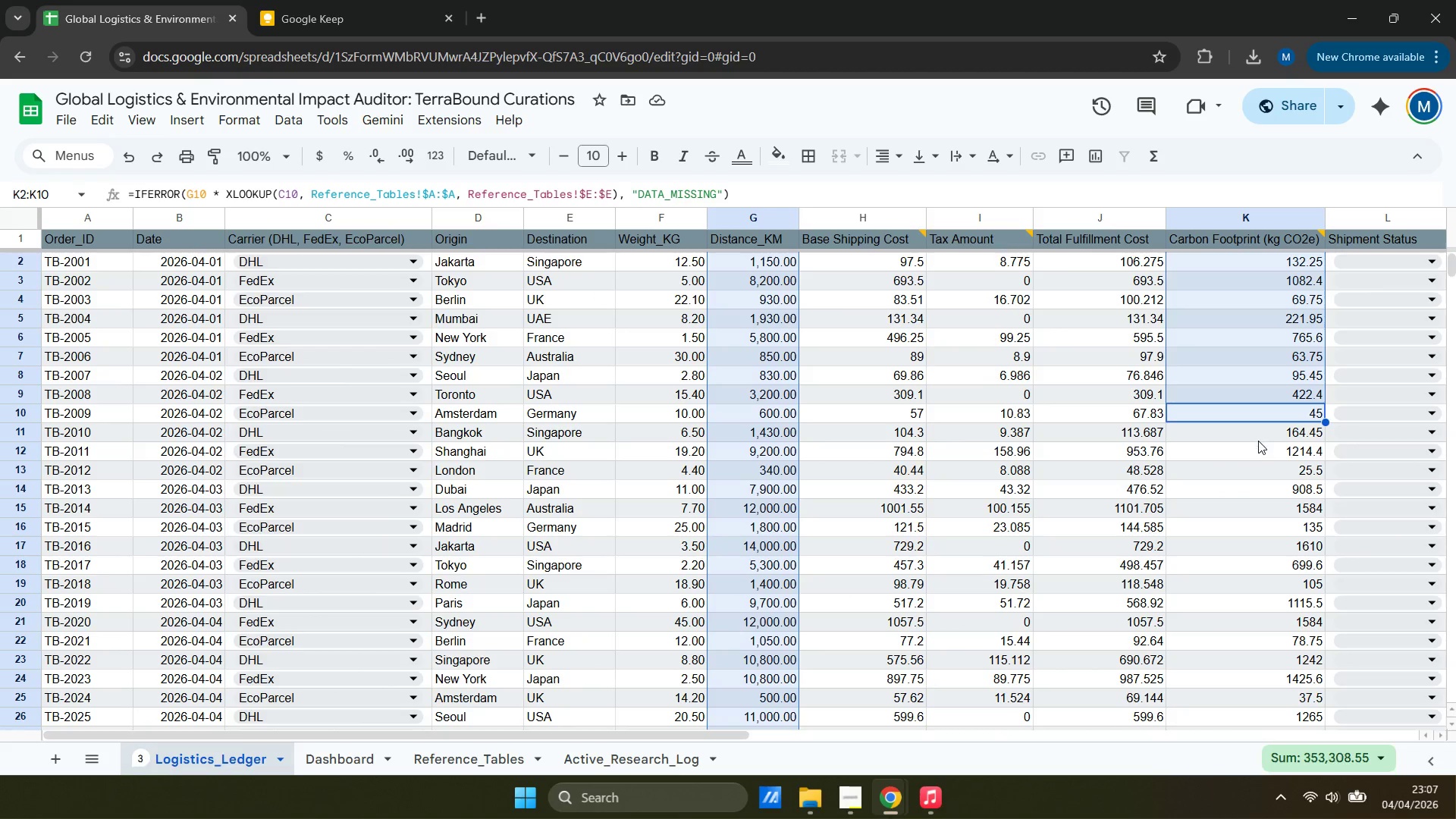 
triple_click([1258, 441])
 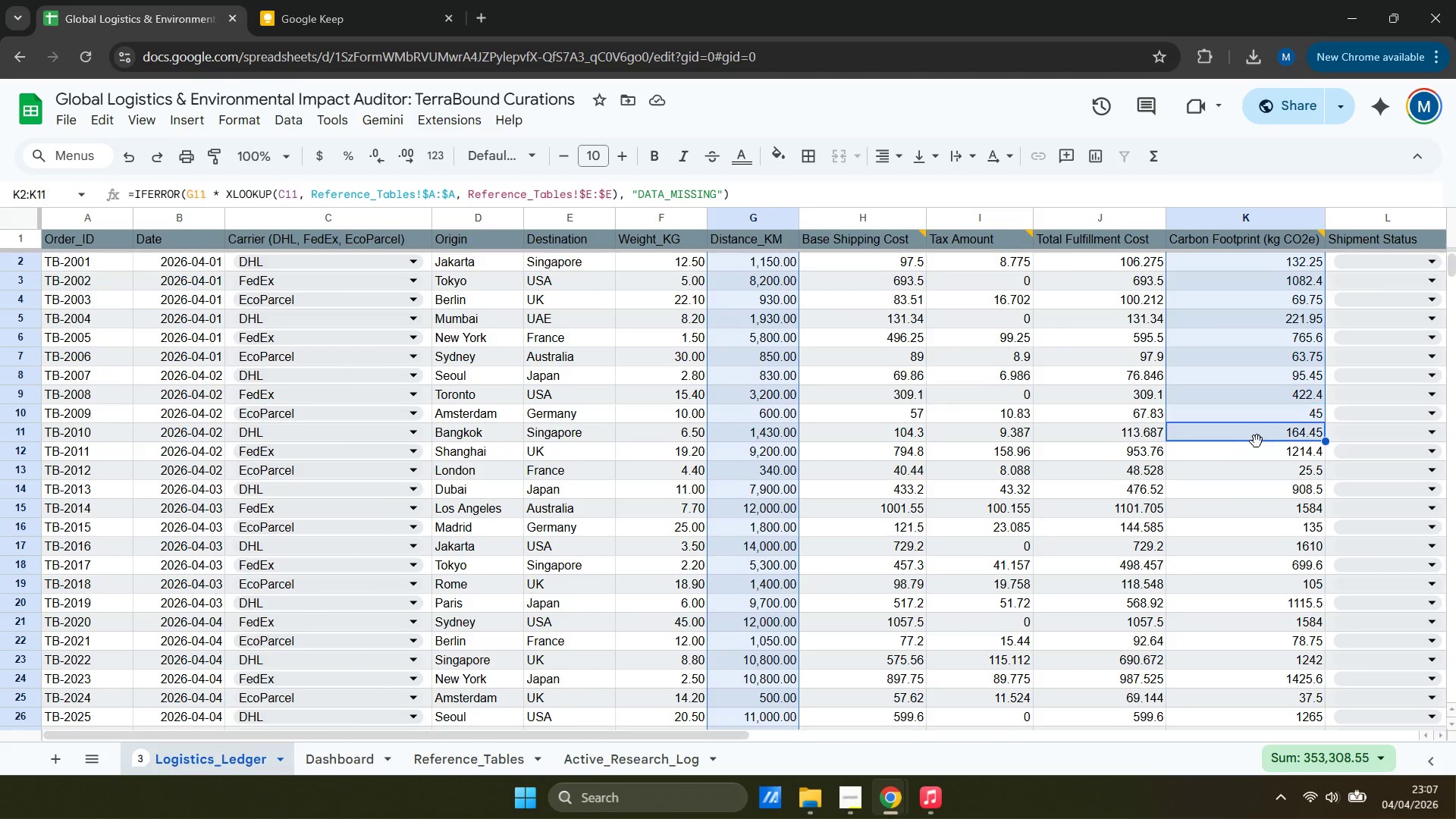 
hold_key(key=ControlLeft, duration=1.51)
triple_click([1257, 447])
 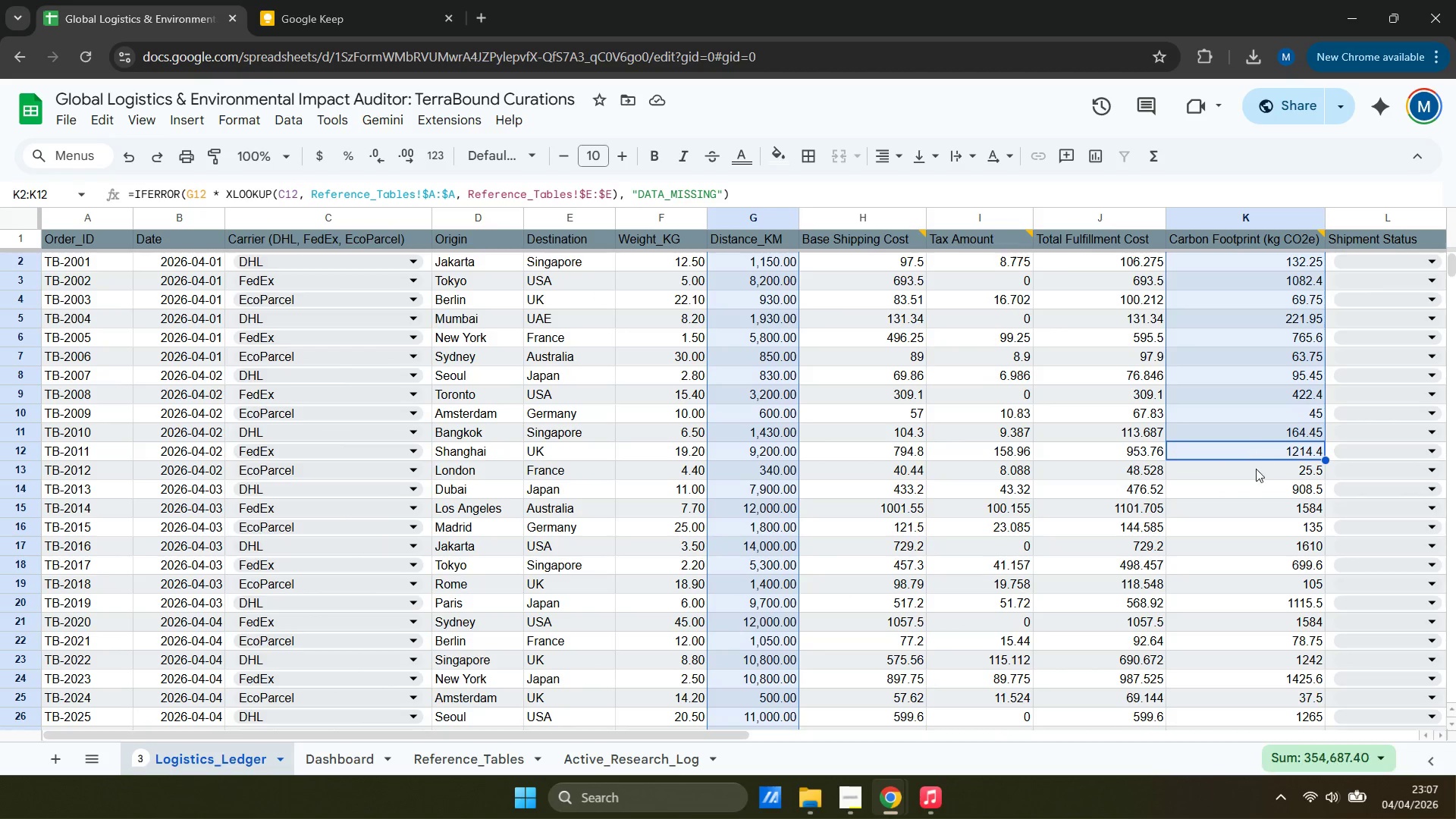 
triple_click([1256, 470])
 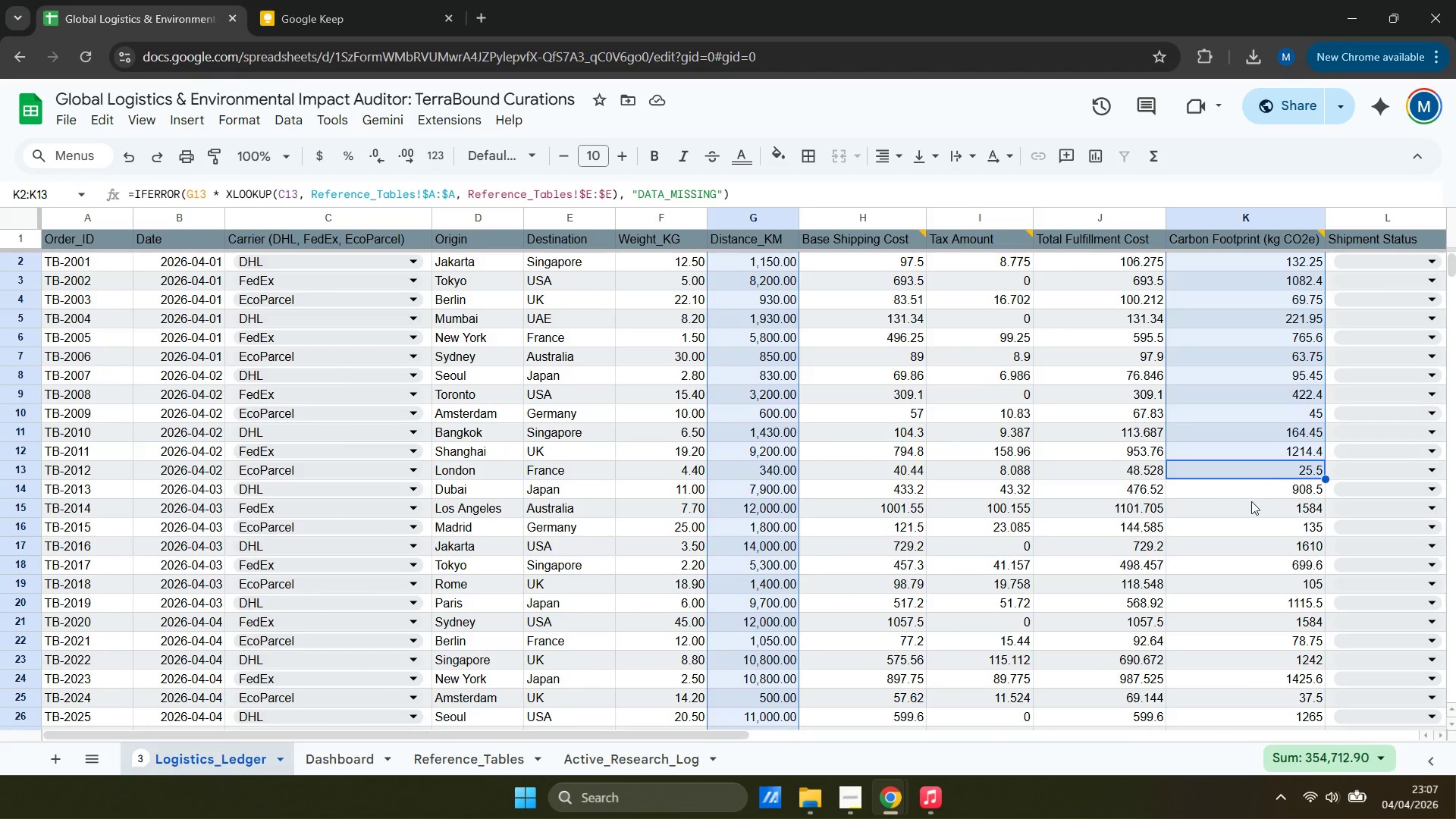 
triple_click([1251, 501])
 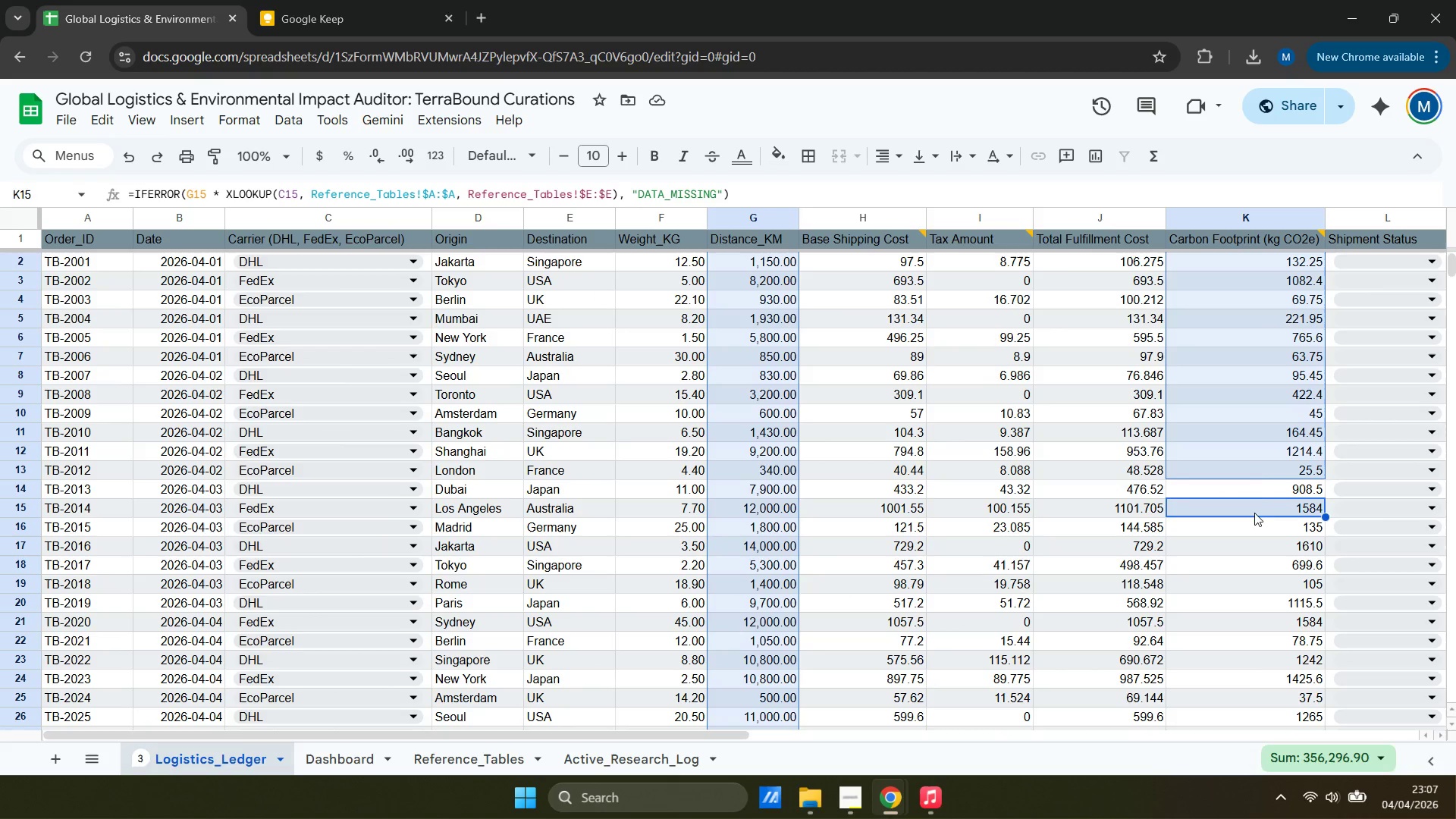 
key(Control+ControlLeft)
 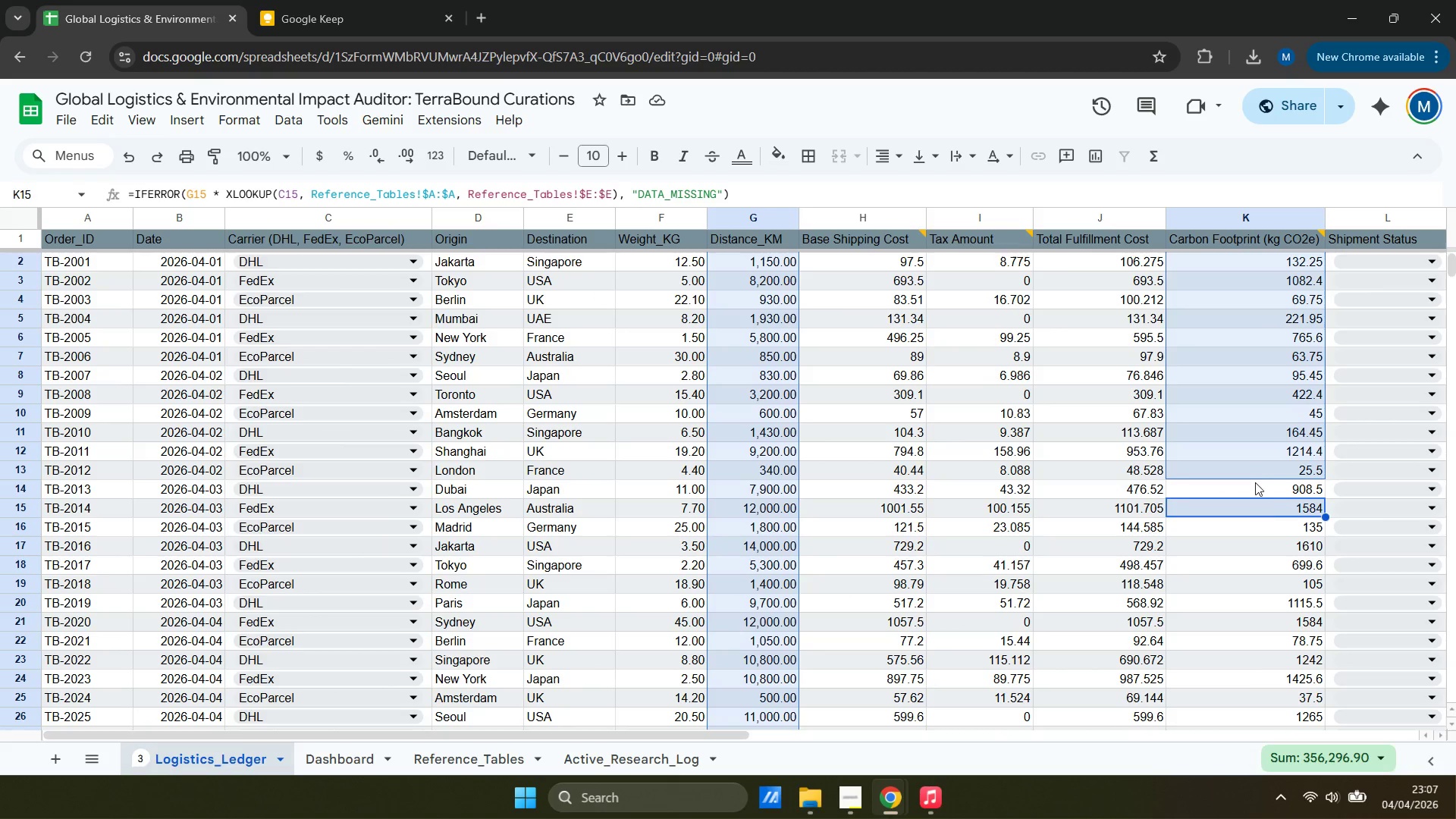 
key(Control+ControlLeft)
 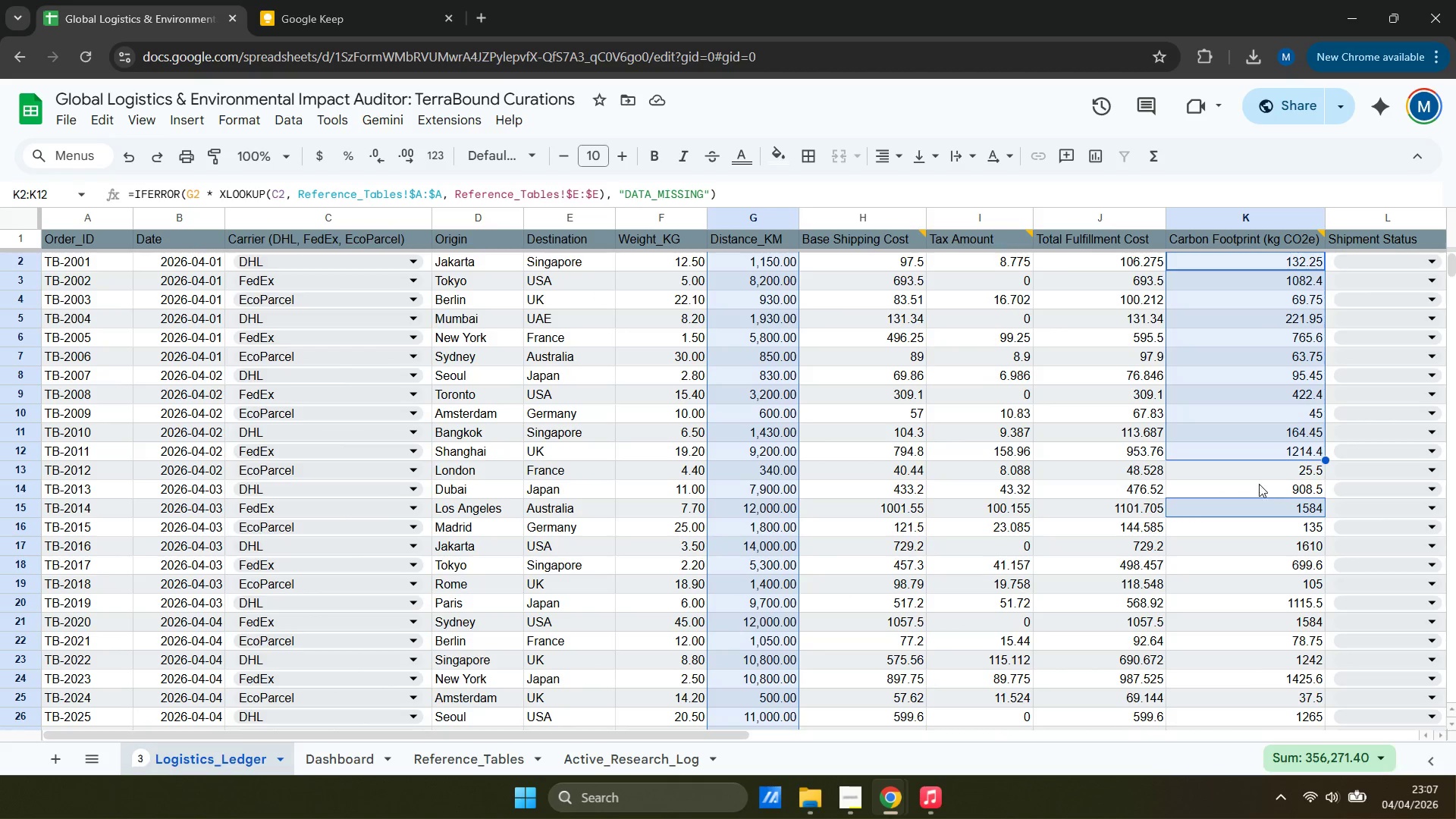 
left_click([1255, 481])
 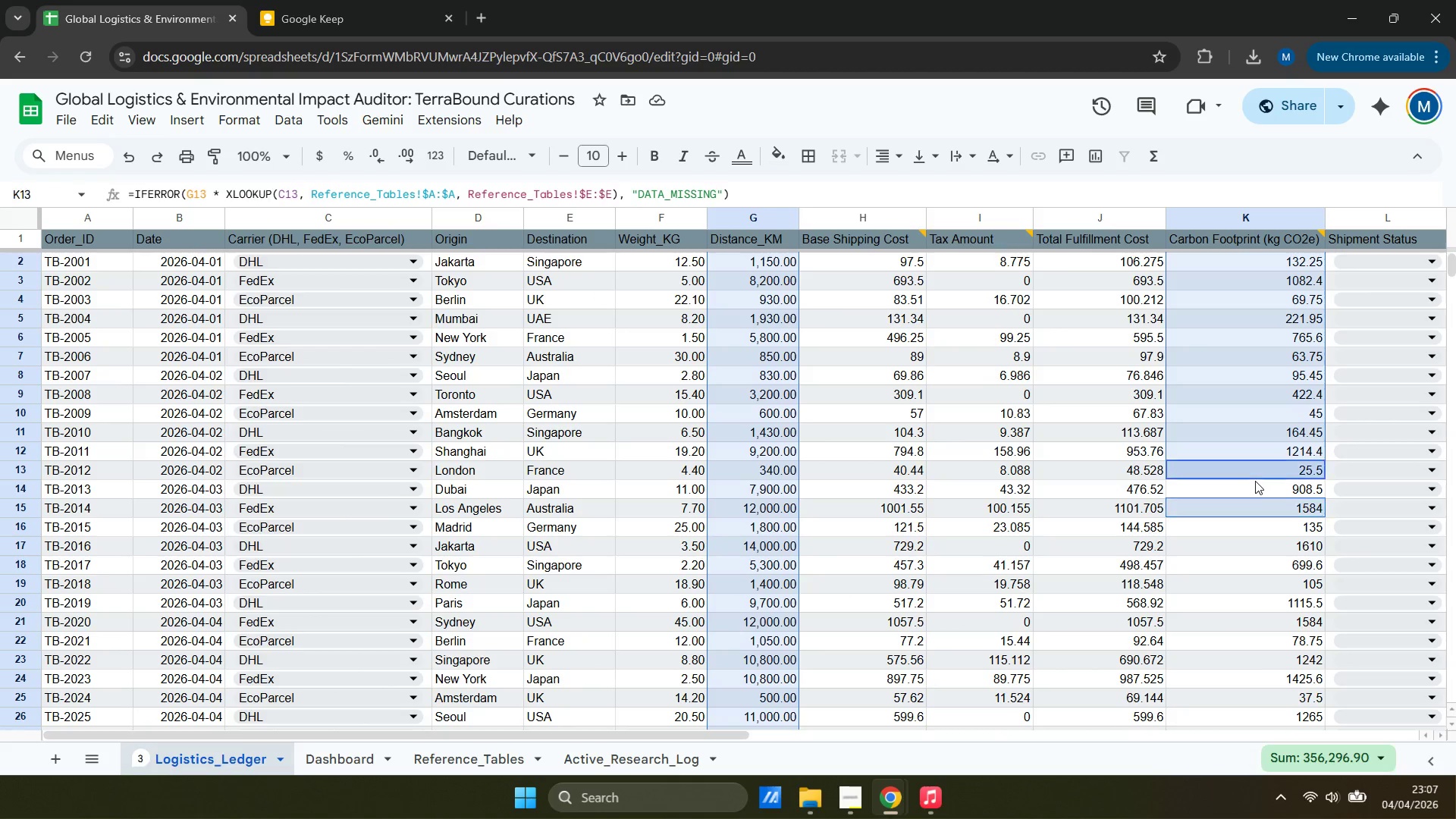 
hold_key(key=ControlLeft, duration=1.51)
double_click([1264, 482])
 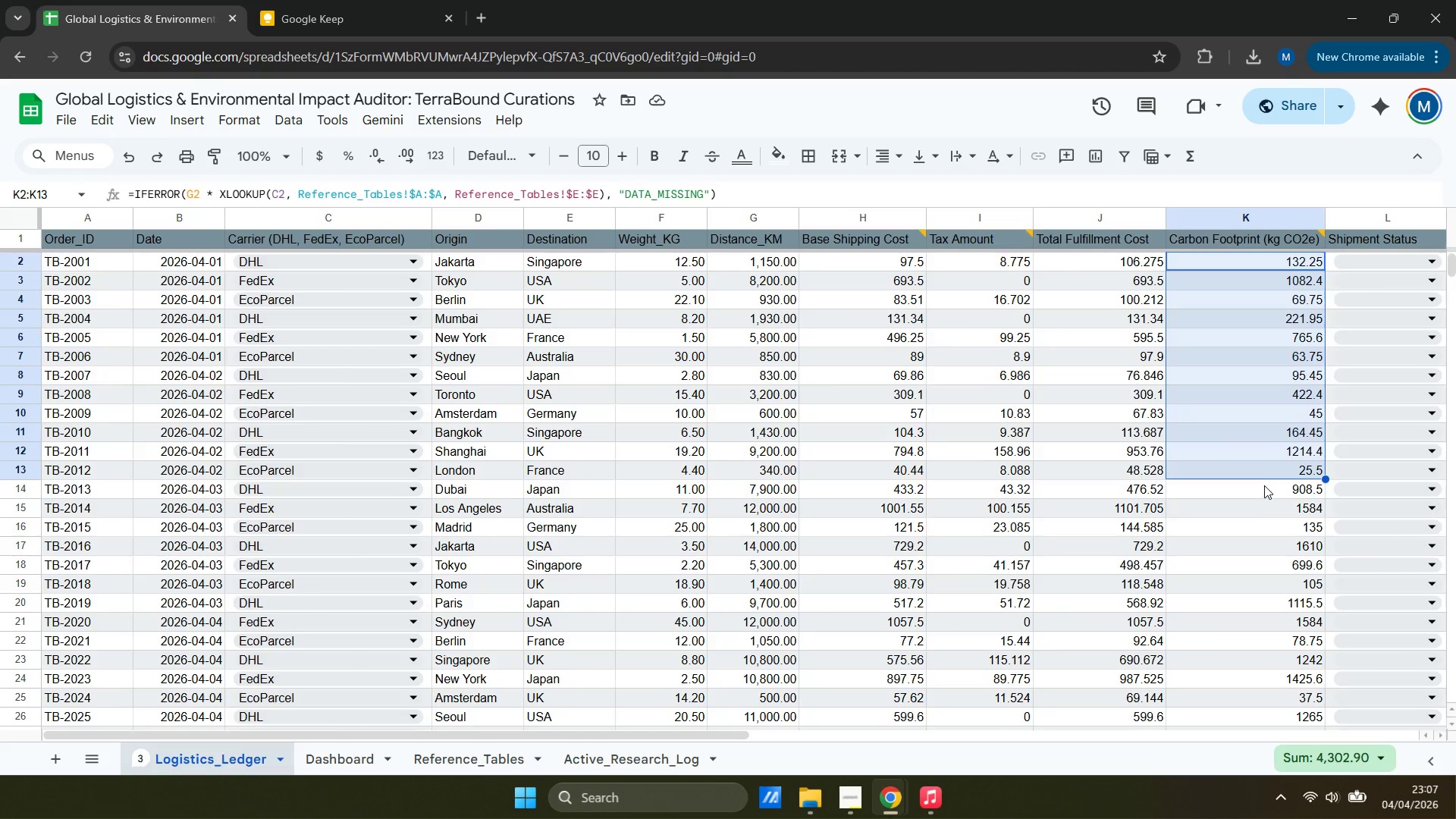 
hold_key(key=ControlLeft, duration=0.36)
 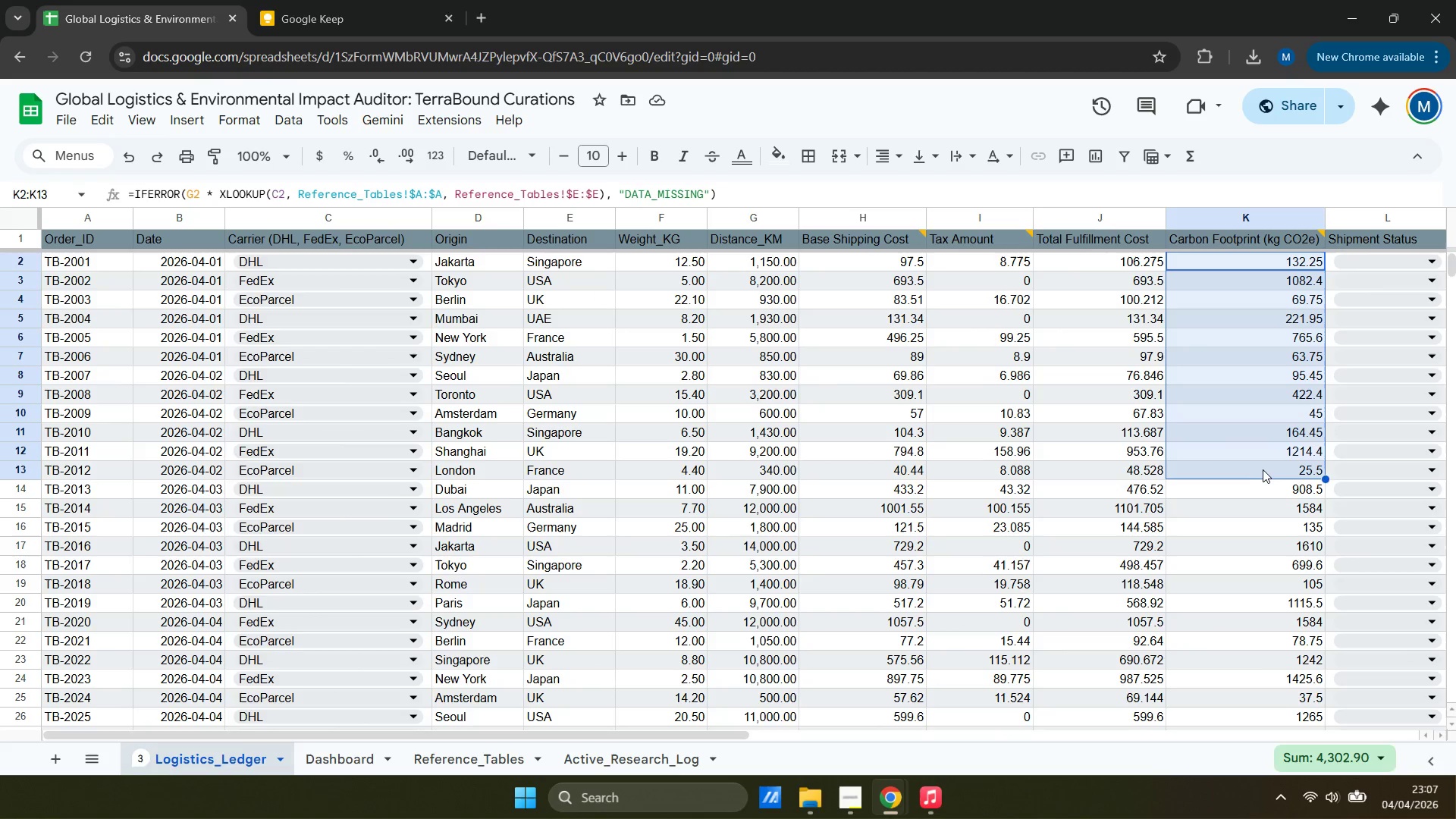 
scroll: coordinate [1260, 469], scroll_direction: up, amount: 5.0
 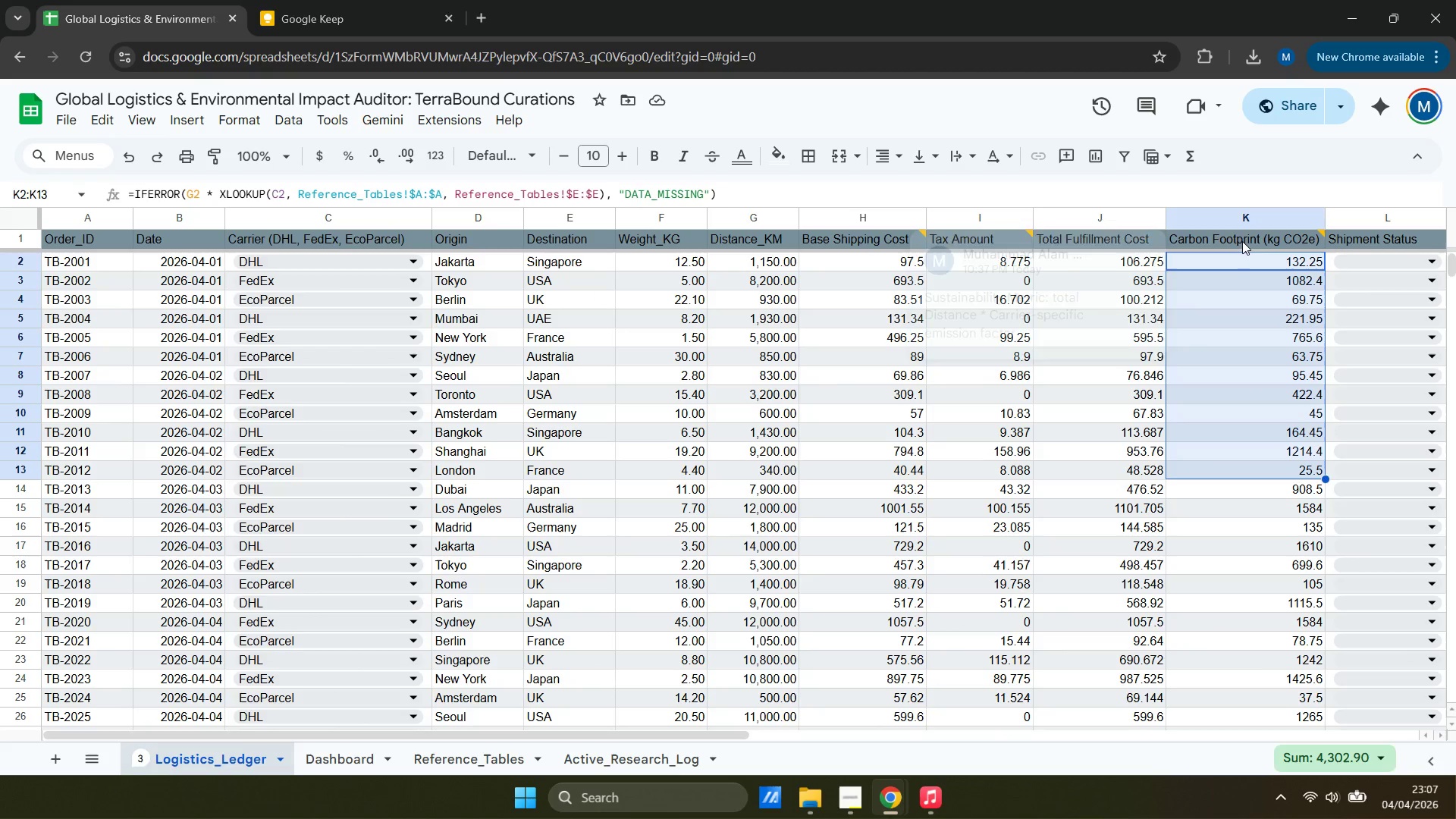 
left_click([1242, 234])
 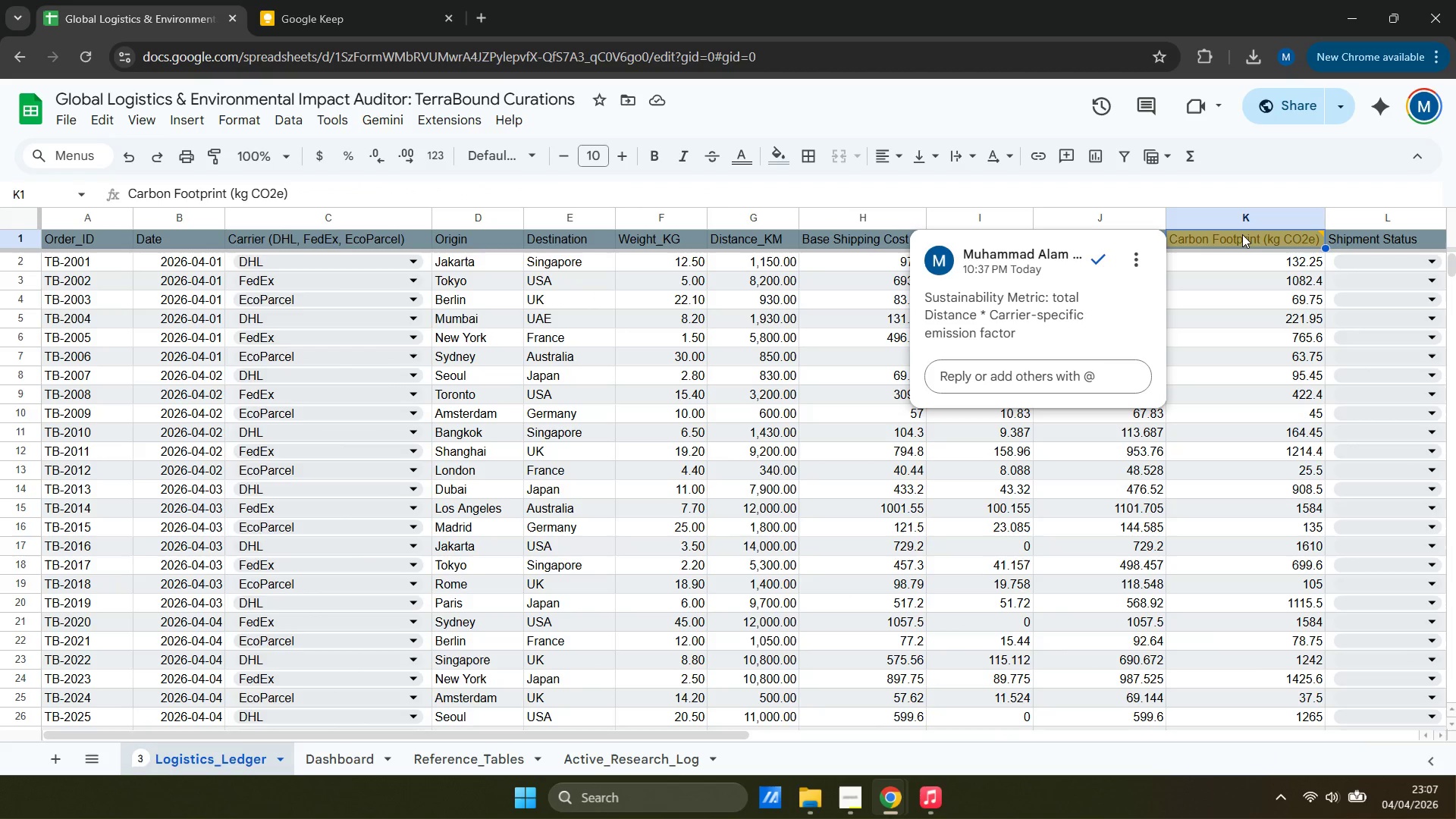 
left_click([1242, 234])
 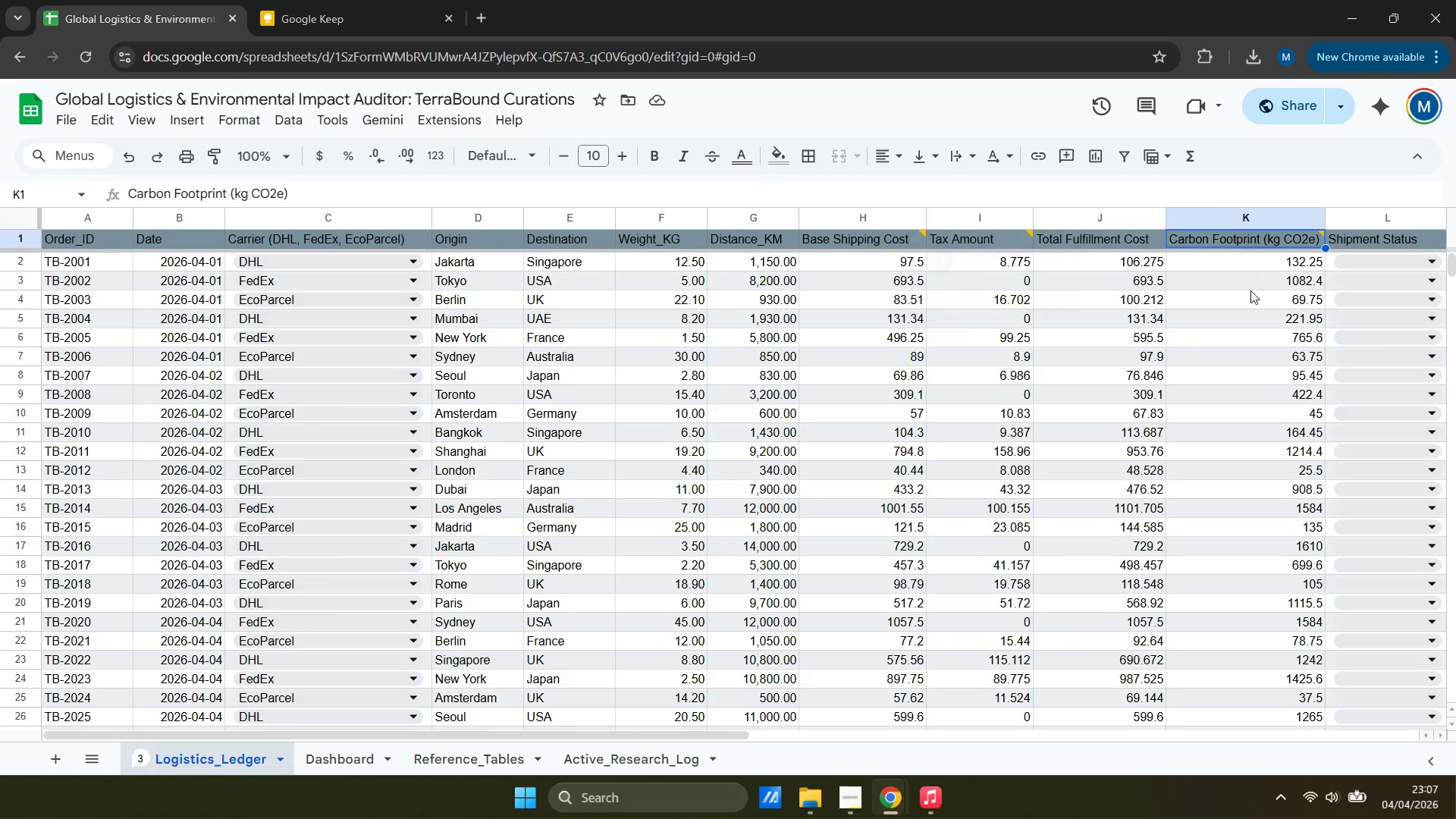 
scroll: coordinate [1250, 312], scroll_direction: up, amount: 5.0
 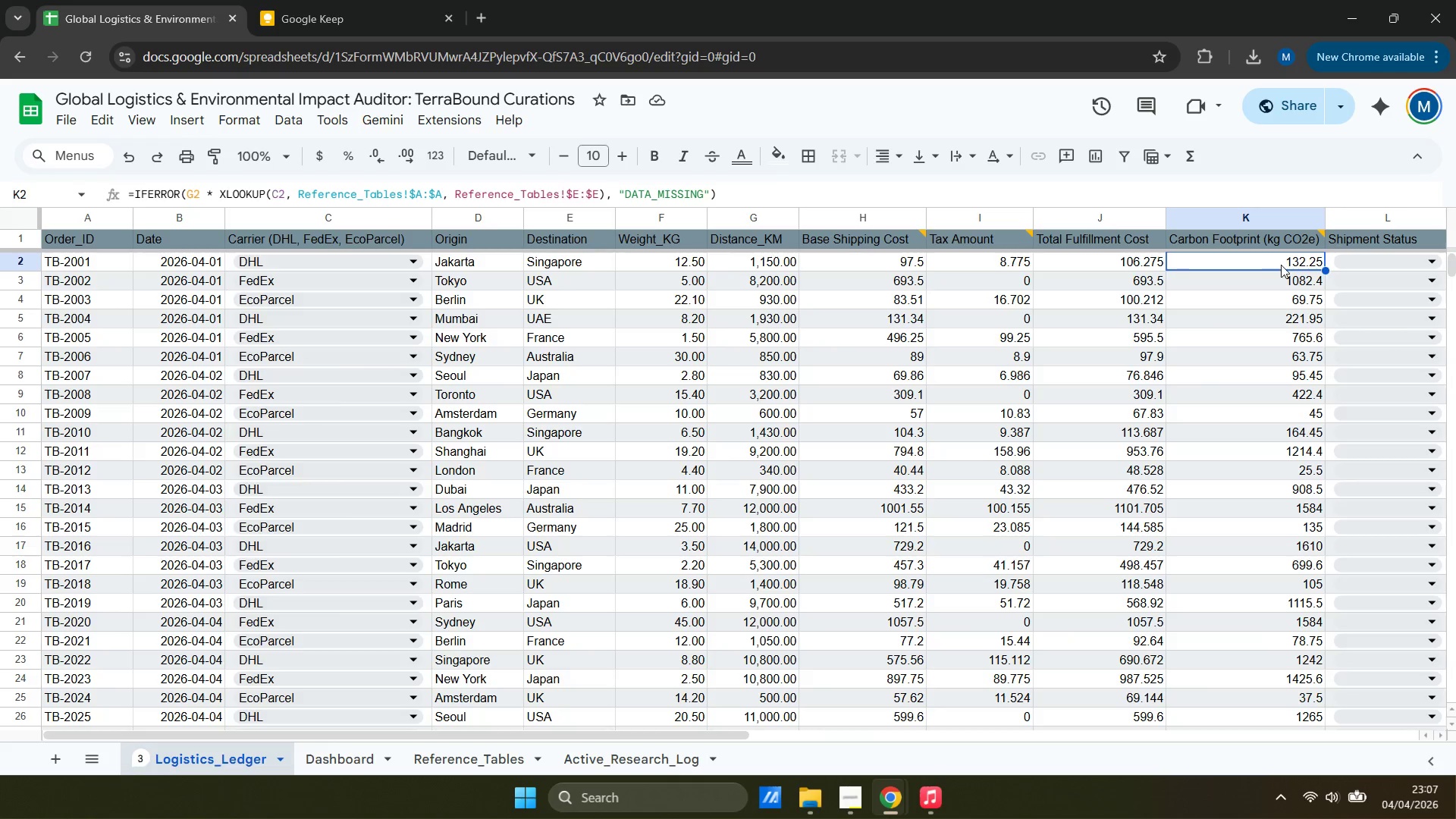 
scroll: coordinate [1280, 265], scroll_direction: down, amount: 6.0
 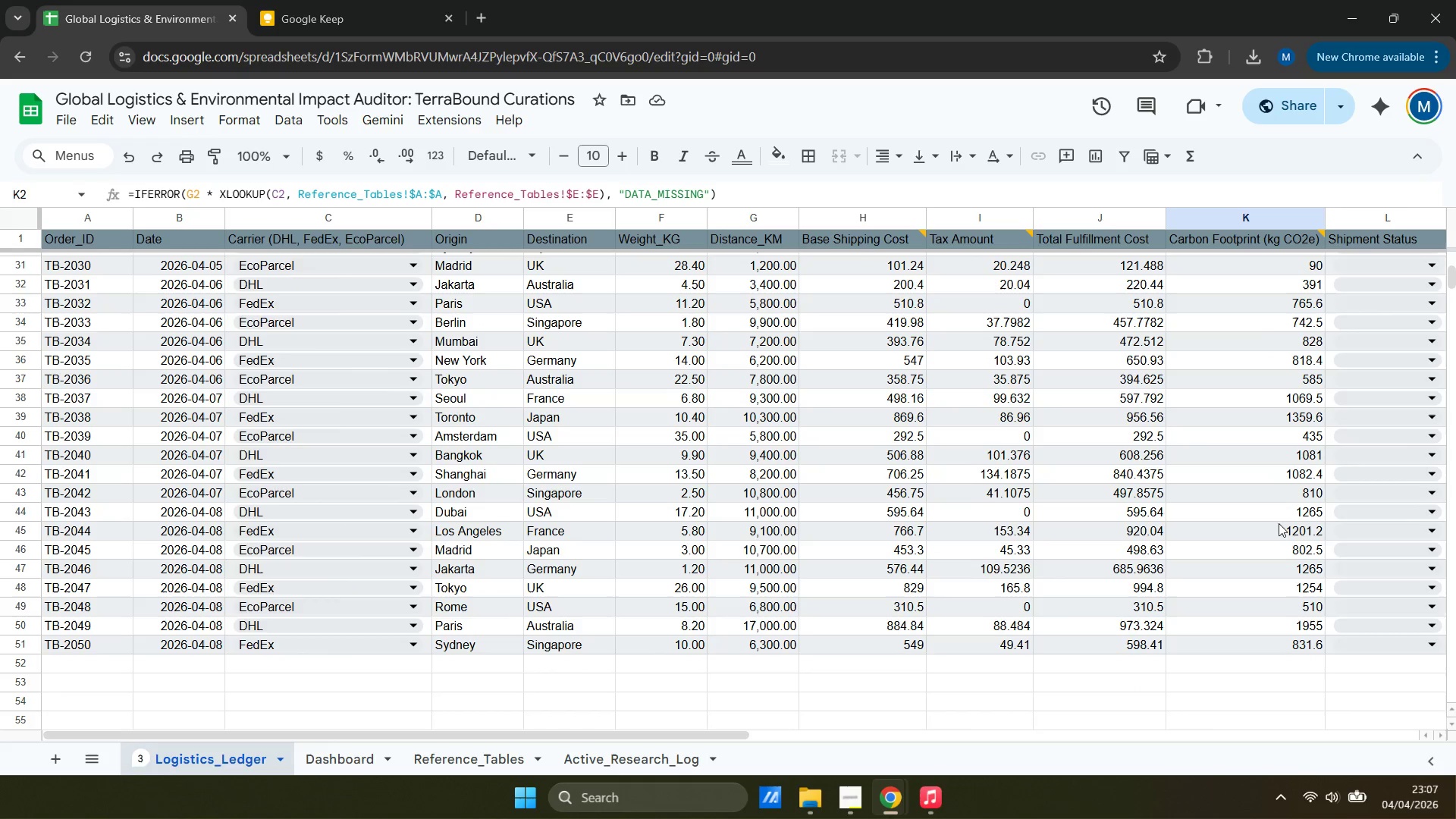 
hold_key(key=ShiftLeft, duration=0.77)
left_click([1265, 647])
 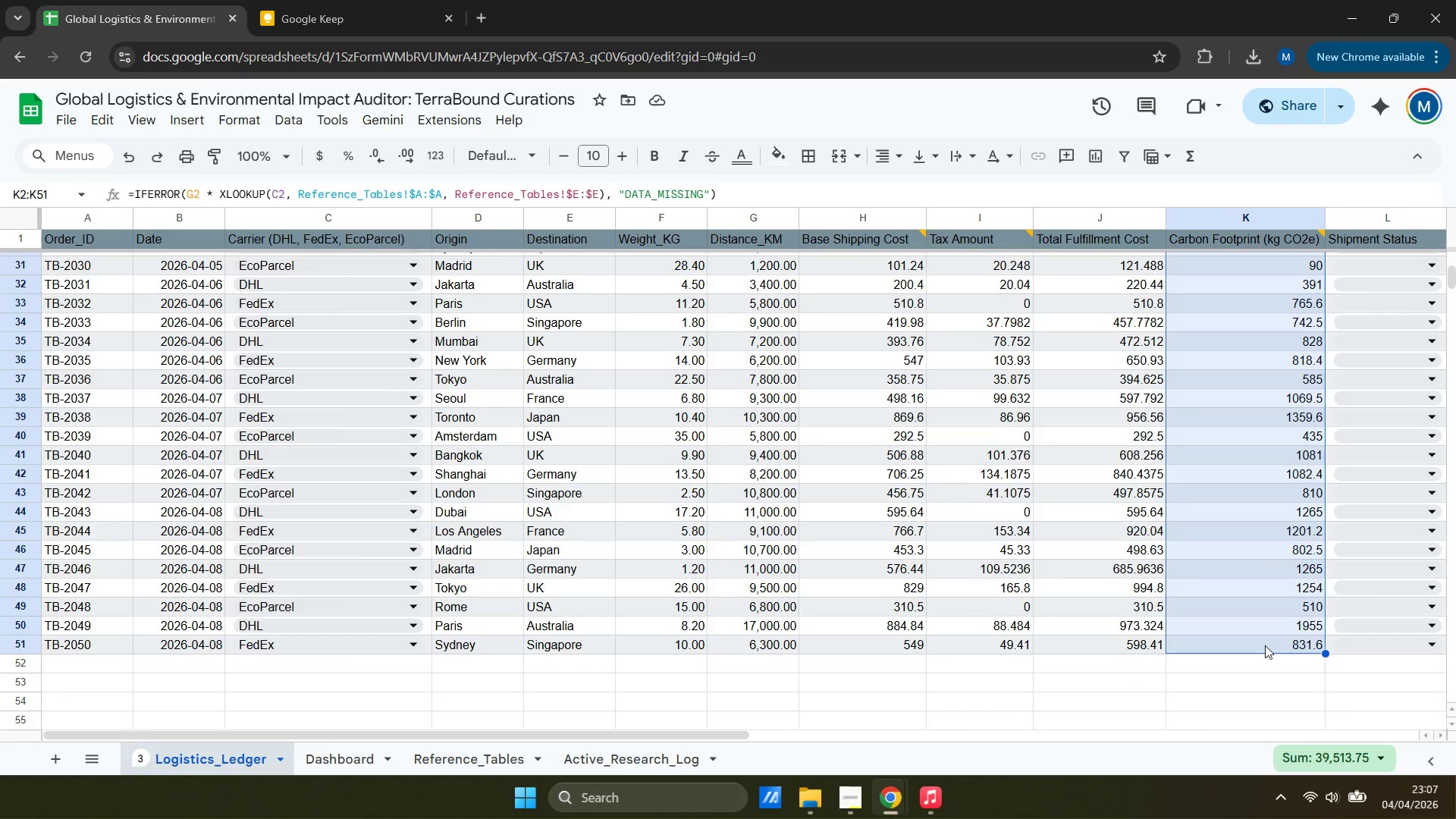 
scroll: coordinate [1286, 634], scroll_direction: up, amount: 12.0
 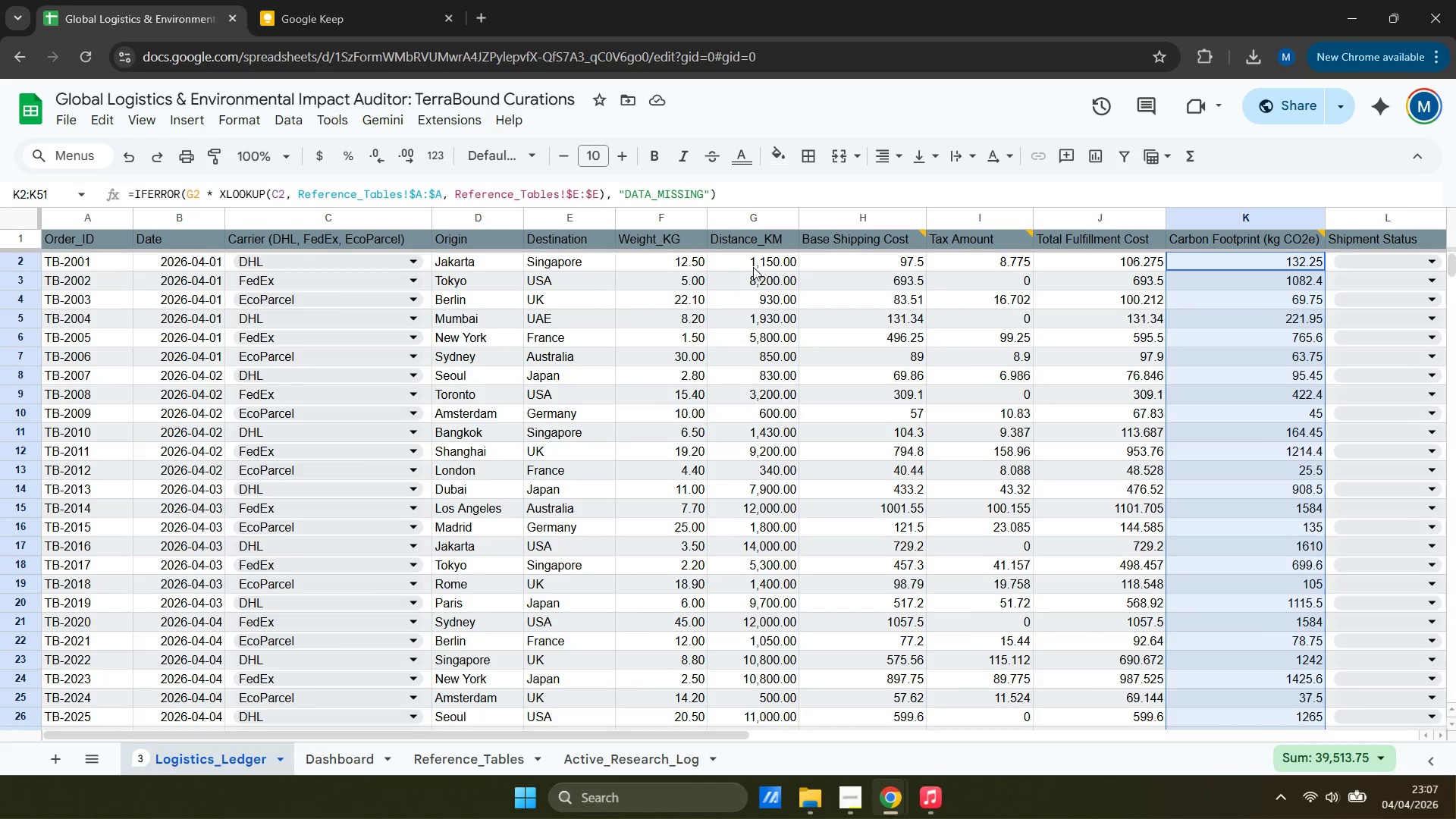 
hold_key(key=ShiftLeft, duration=0.5)
 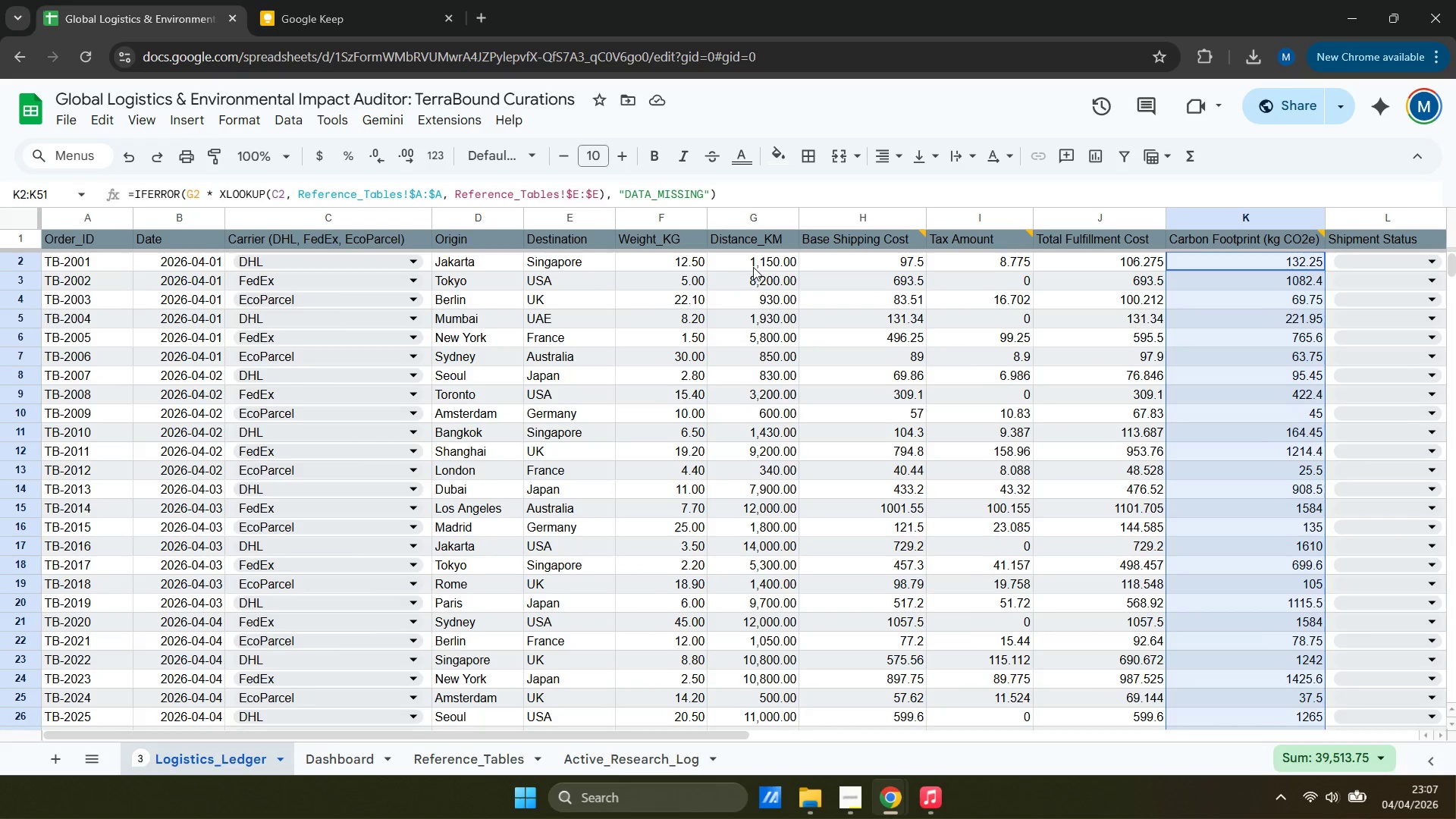 
hold_key(key=ShiftLeft, duration=9.64)
 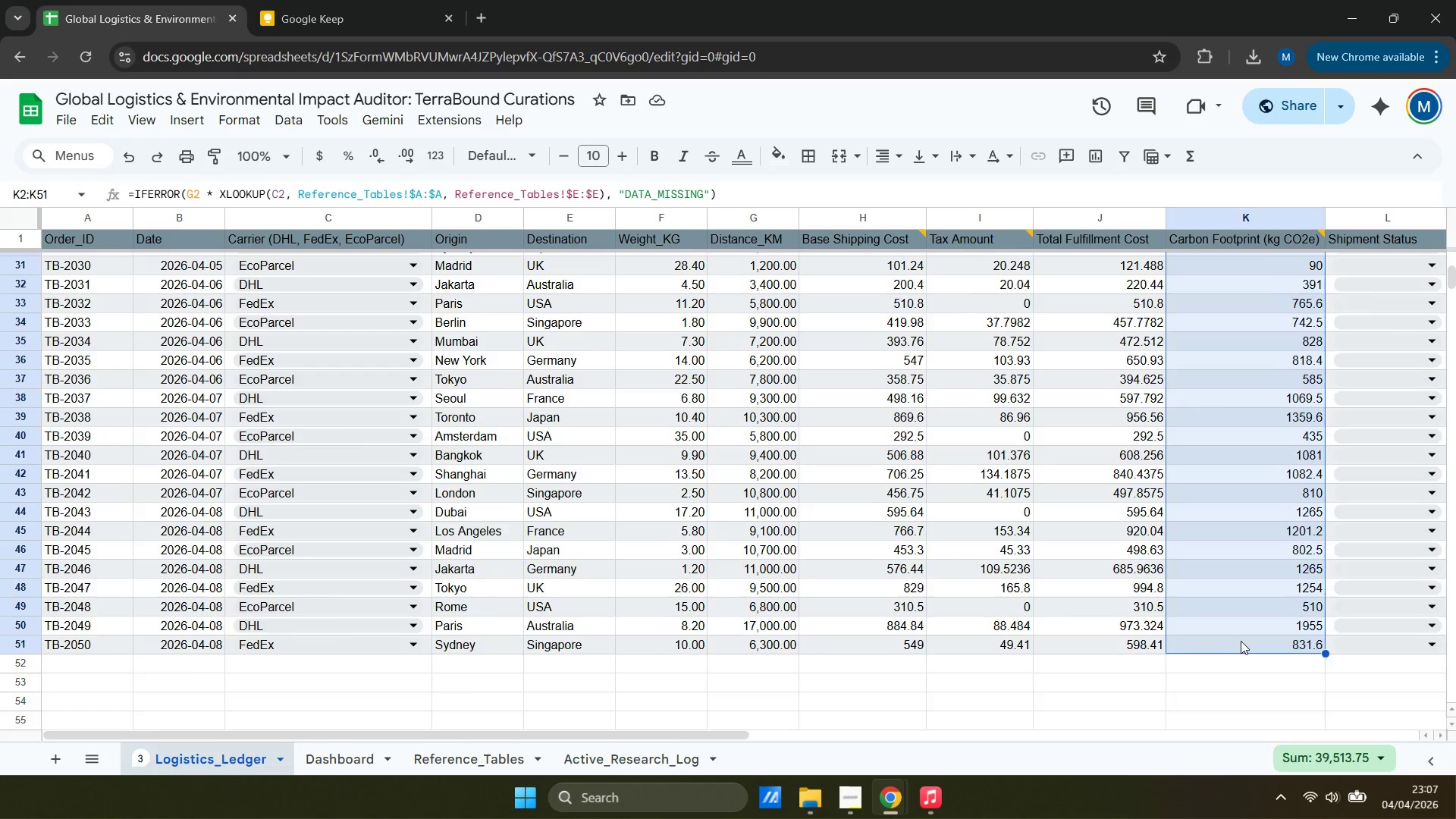 
key(Control+ControlLeft)
 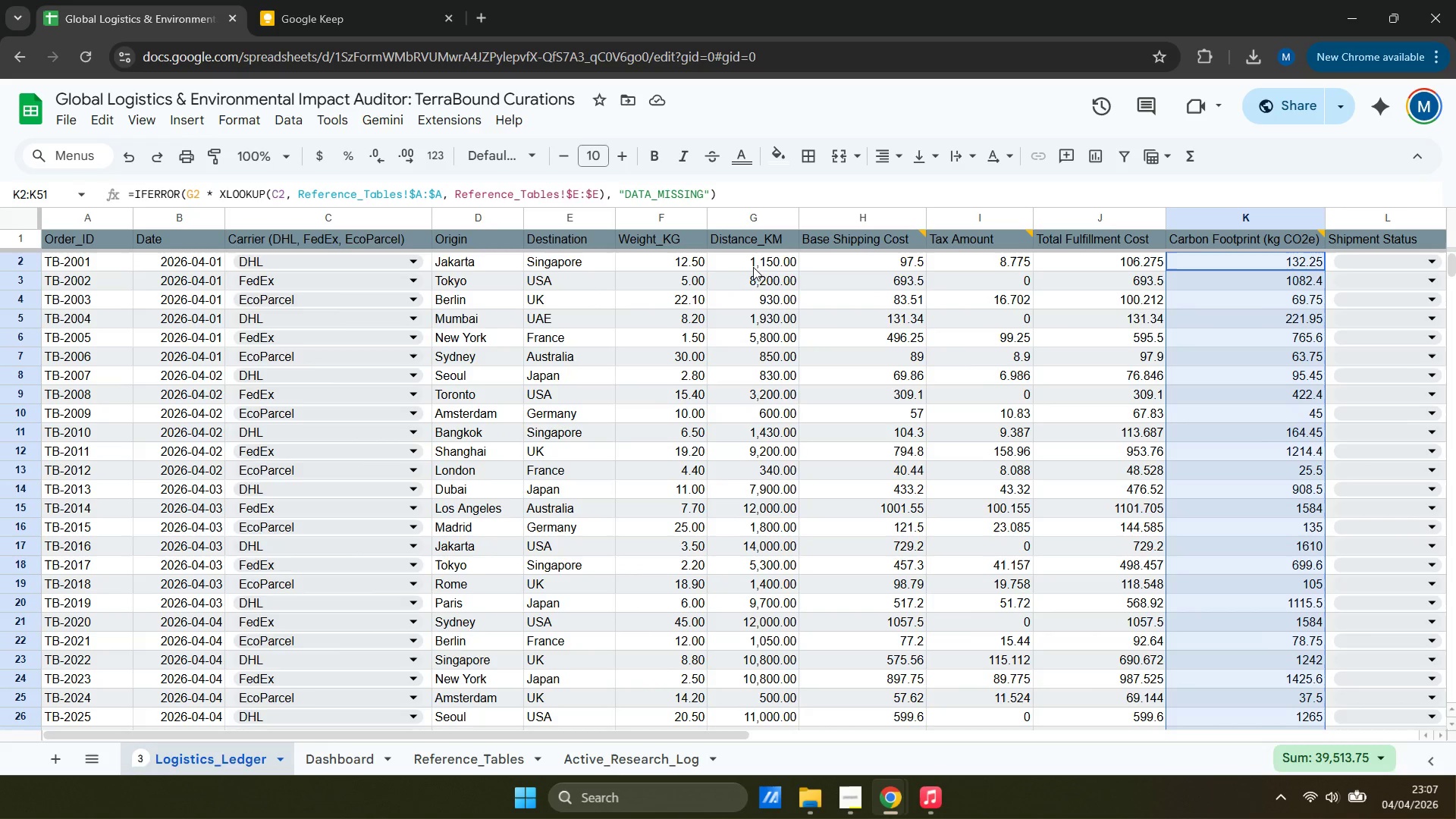 
hold_key(key=ControlLeft, duration=1.5)
left_click([753, 267])
 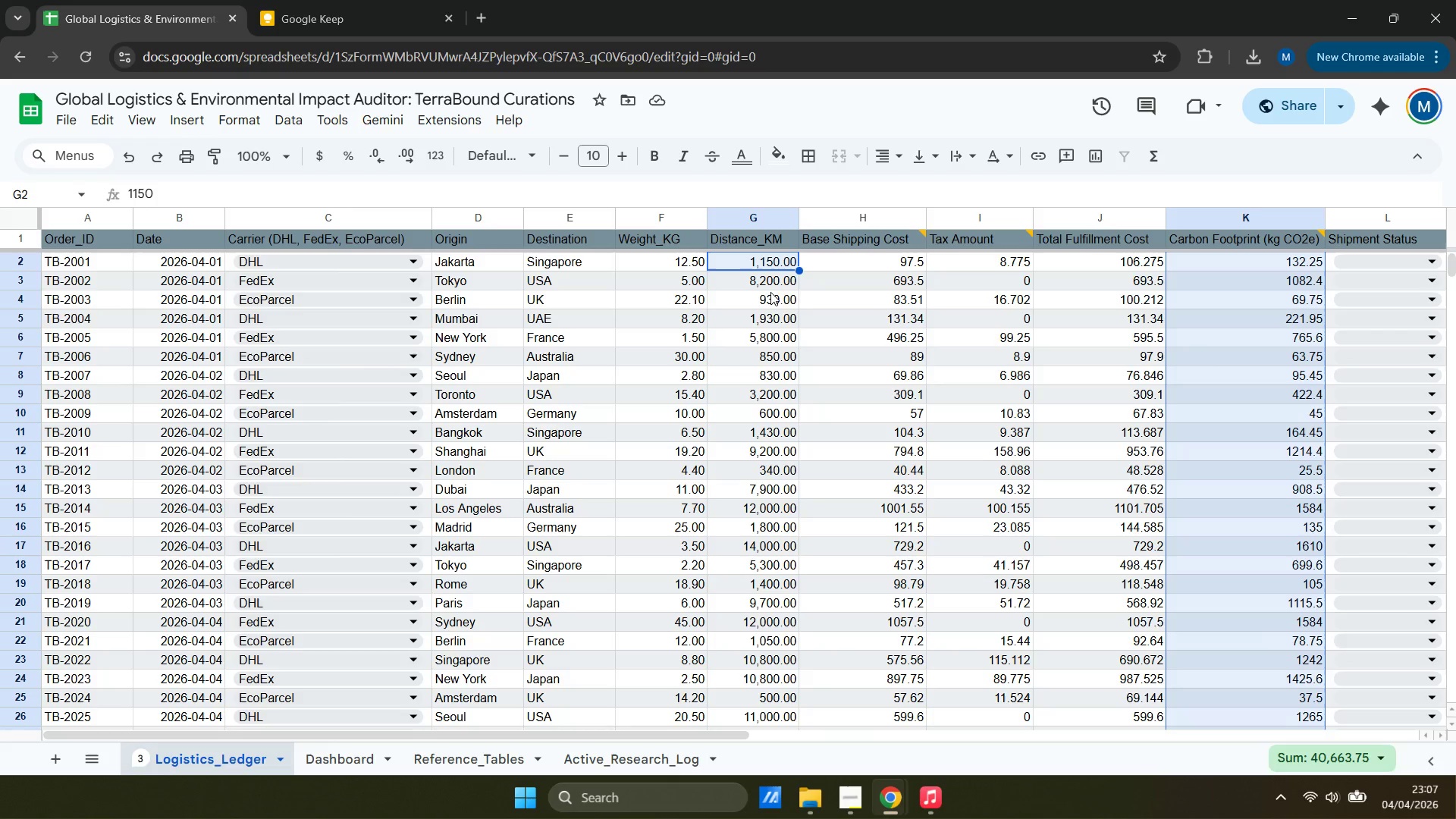 
left_click([778, 285])
 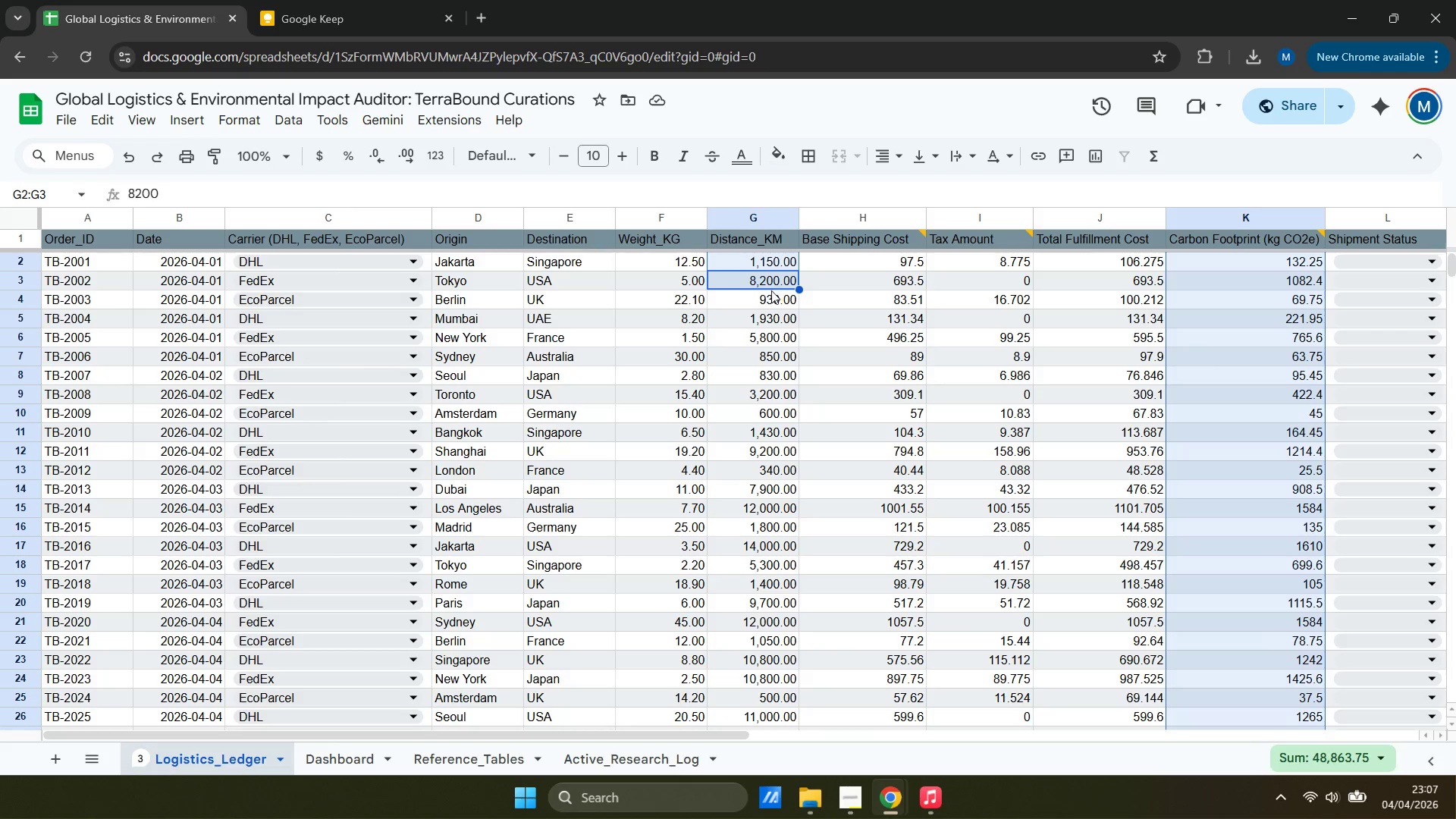 
hold_key(key=ControlLeft, duration=1.52)
left_click([762, 300])
 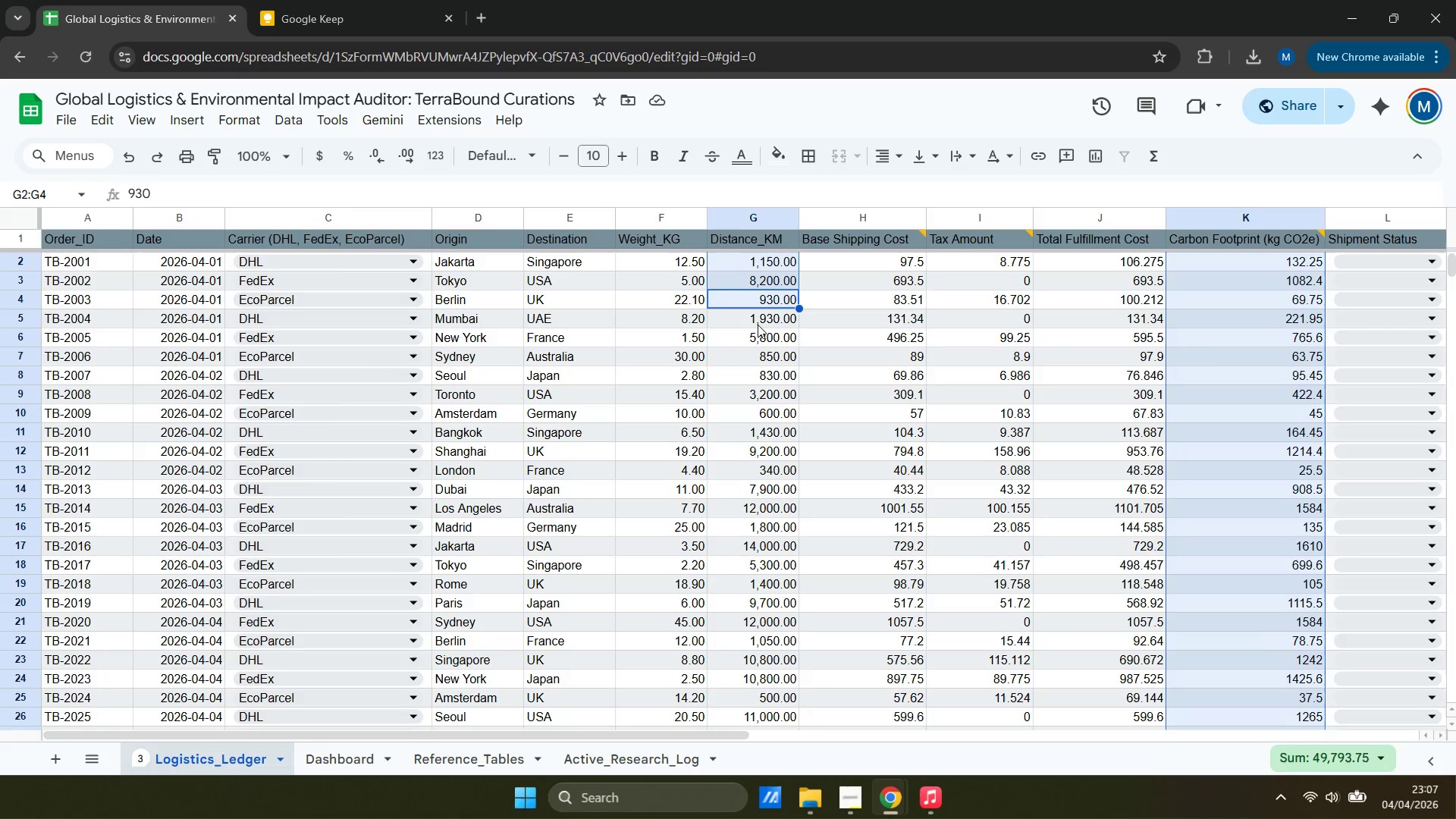 
double_click([758, 325])
 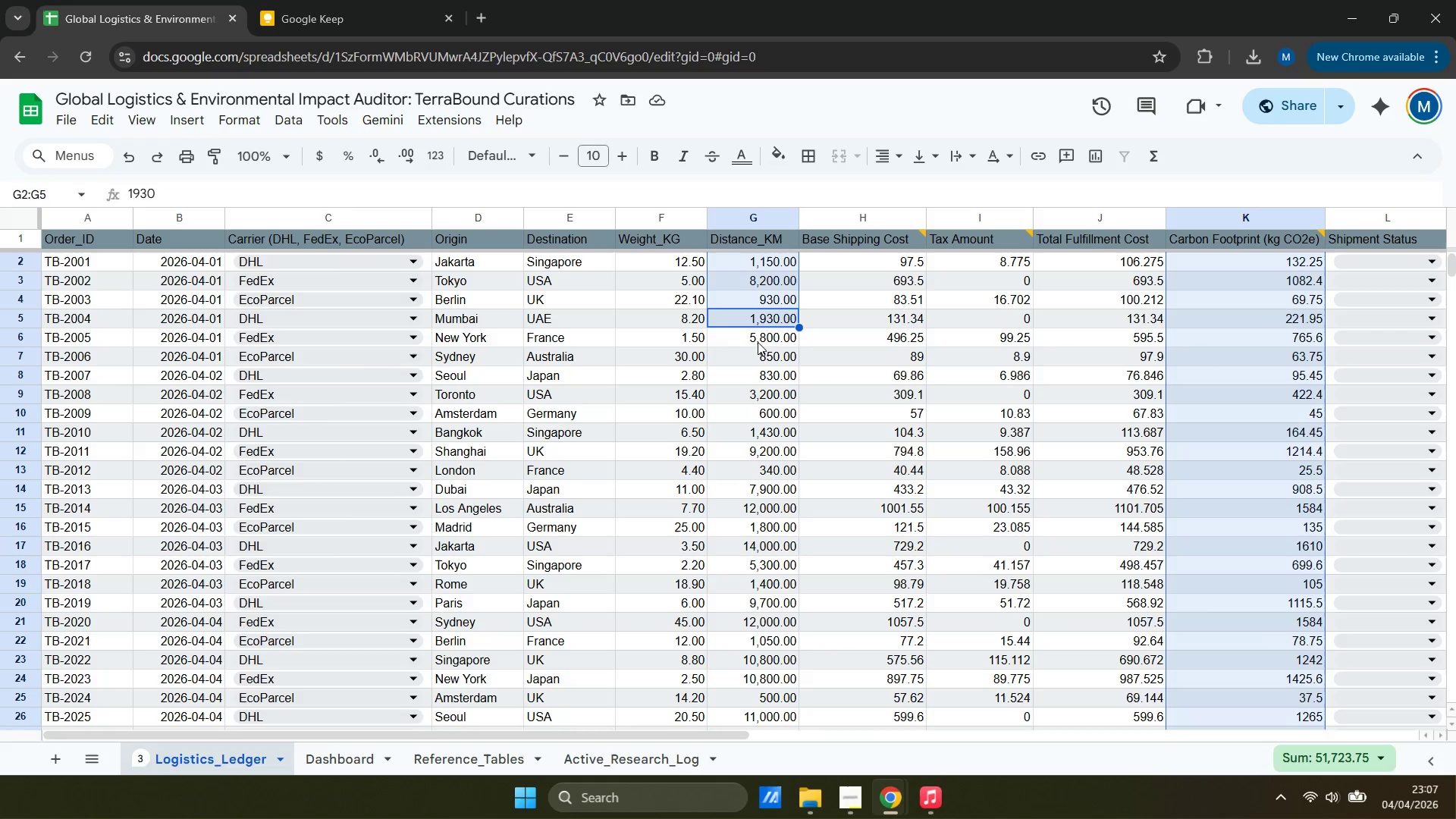 
left_click([767, 337])
 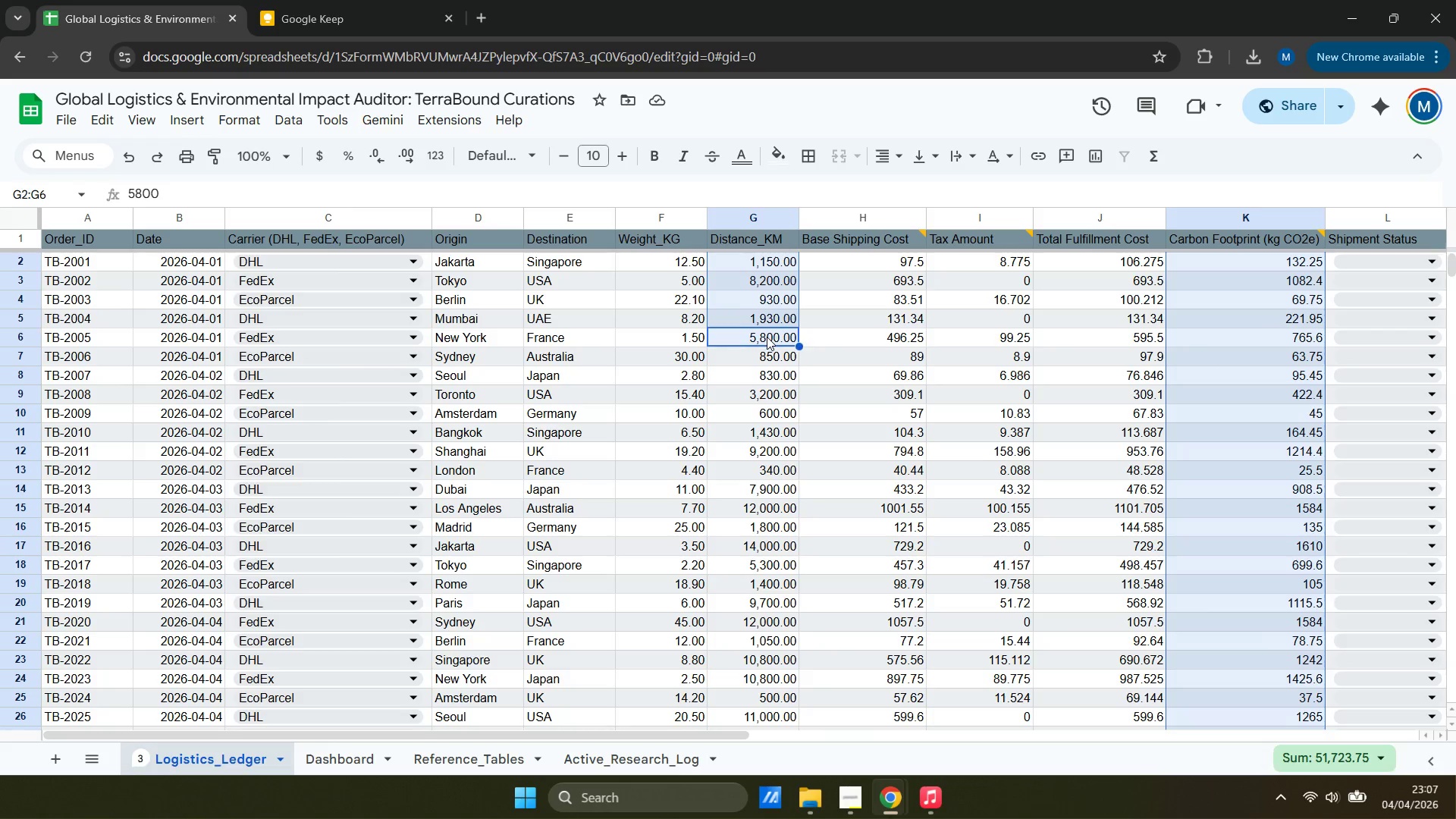 
hold_key(key=ControlLeft, duration=1.17)
left_click([767, 356])
 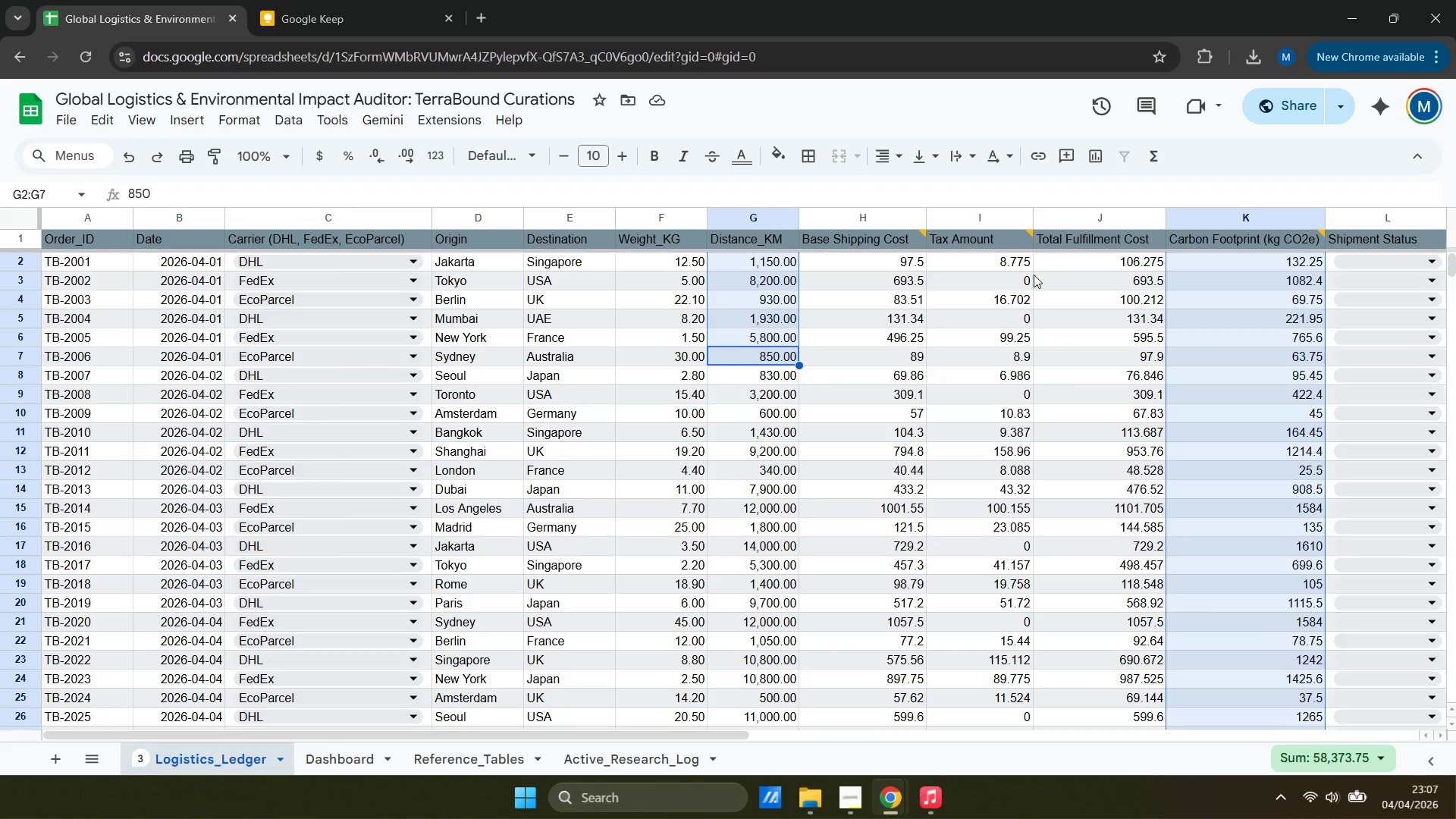 
left_click([1291, 259])
 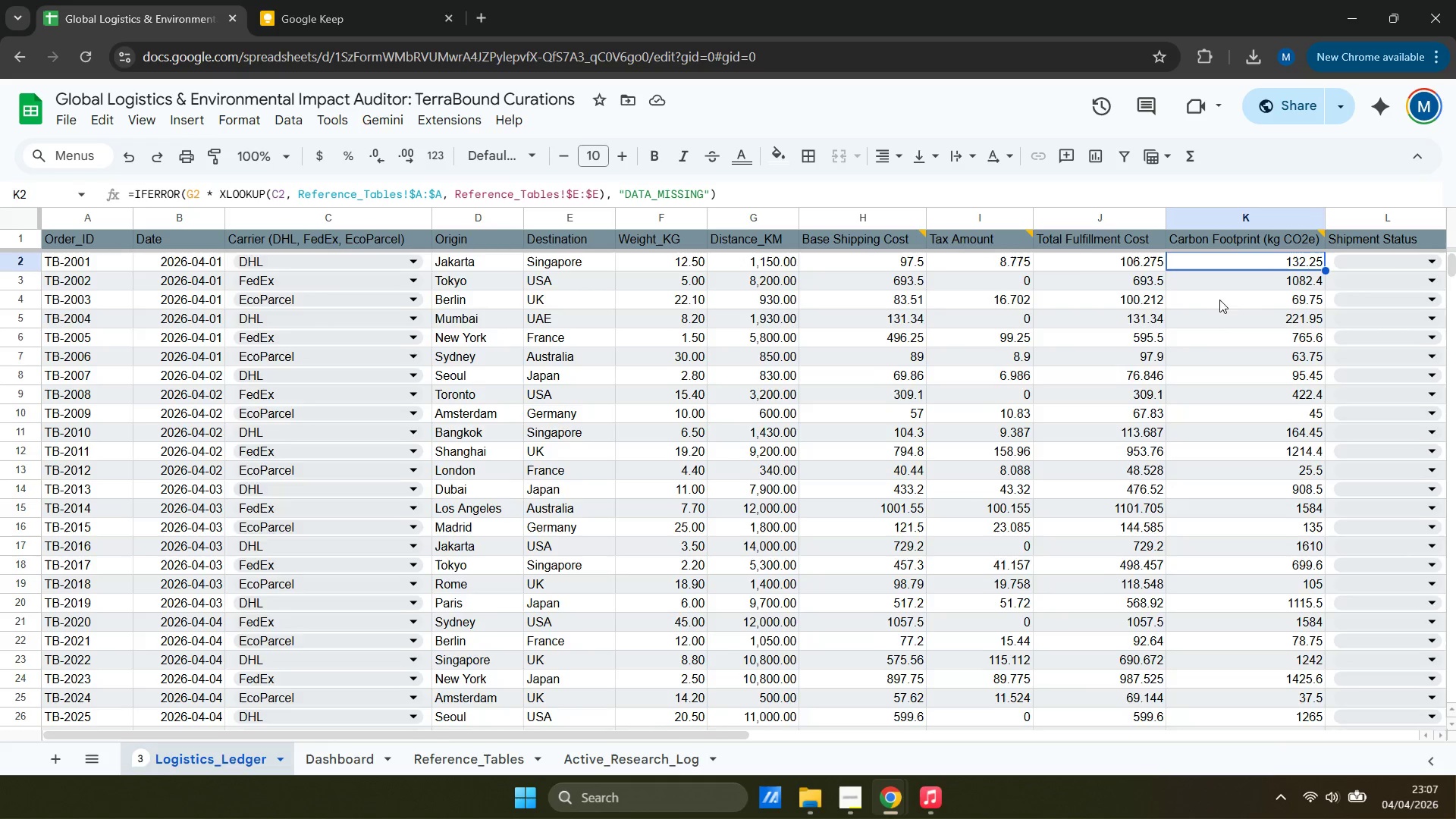 
scroll: coordinate [1216, 302], scroll_direction: down, amount: 6.0
 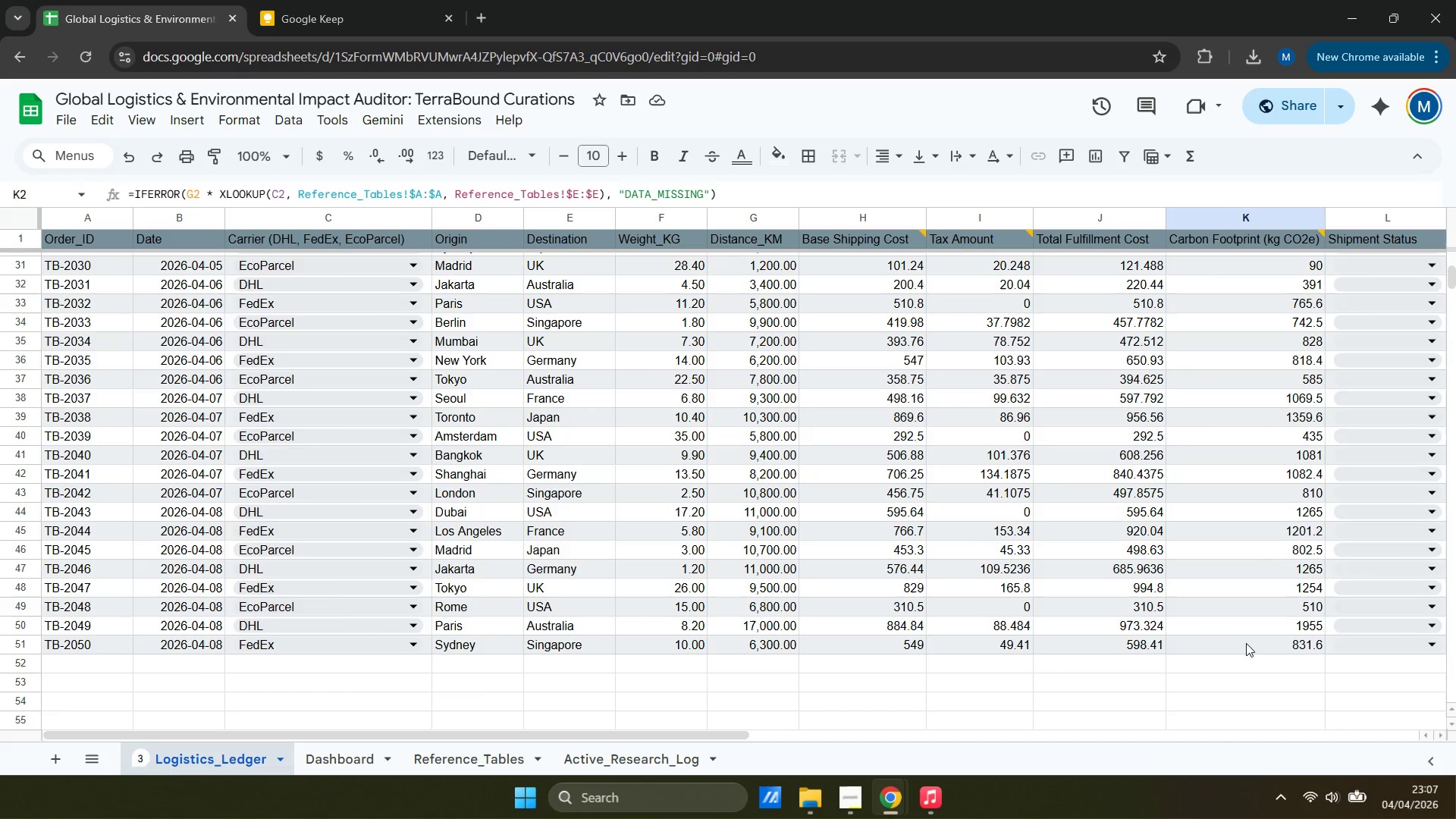 
hold_key(key=ShiftLeft, duration=0.31)
left_click([1242, 648])
 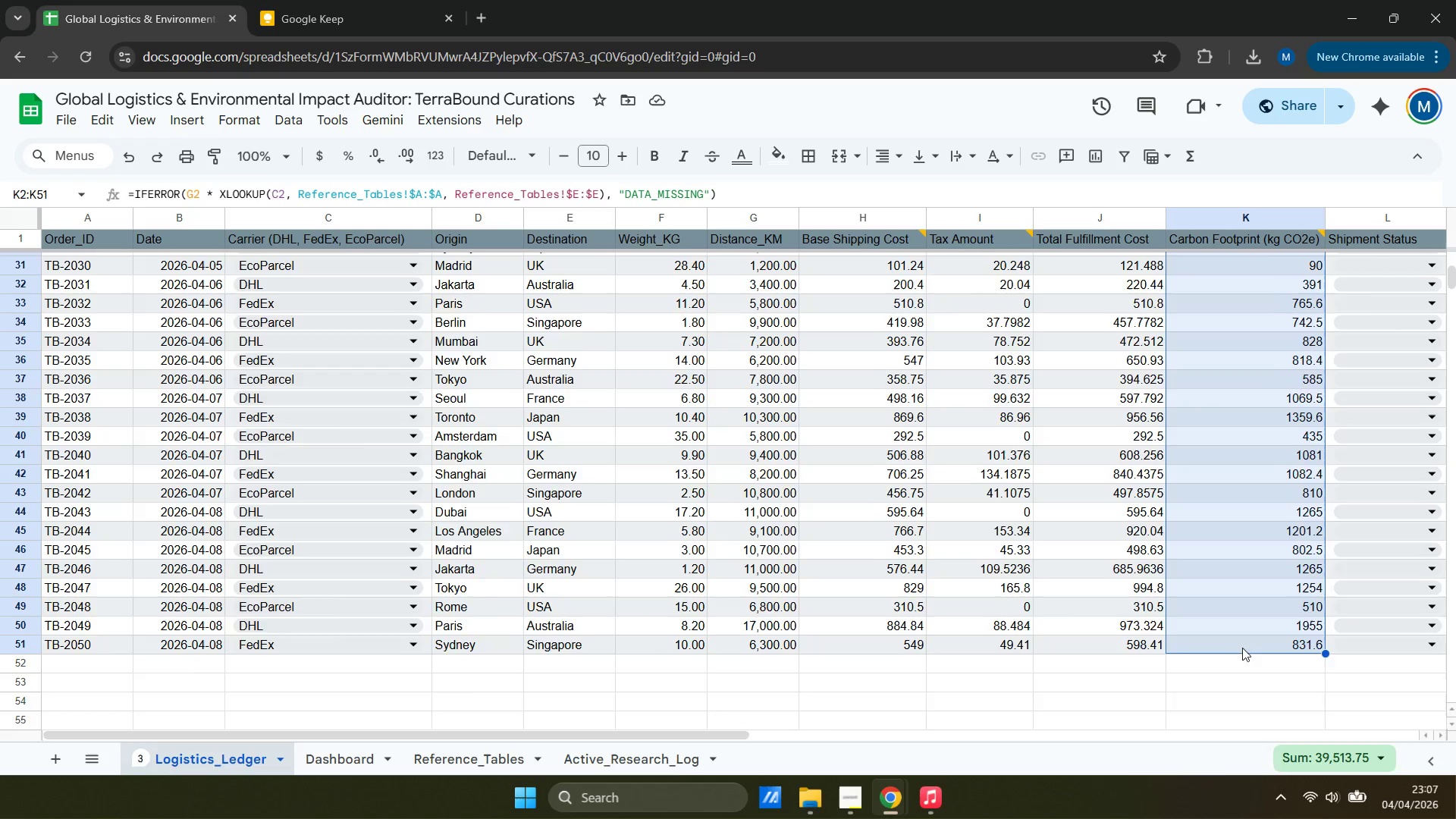 
scroll: coordinate [1240, 634], scroll_direction: up, amount: 10.0
 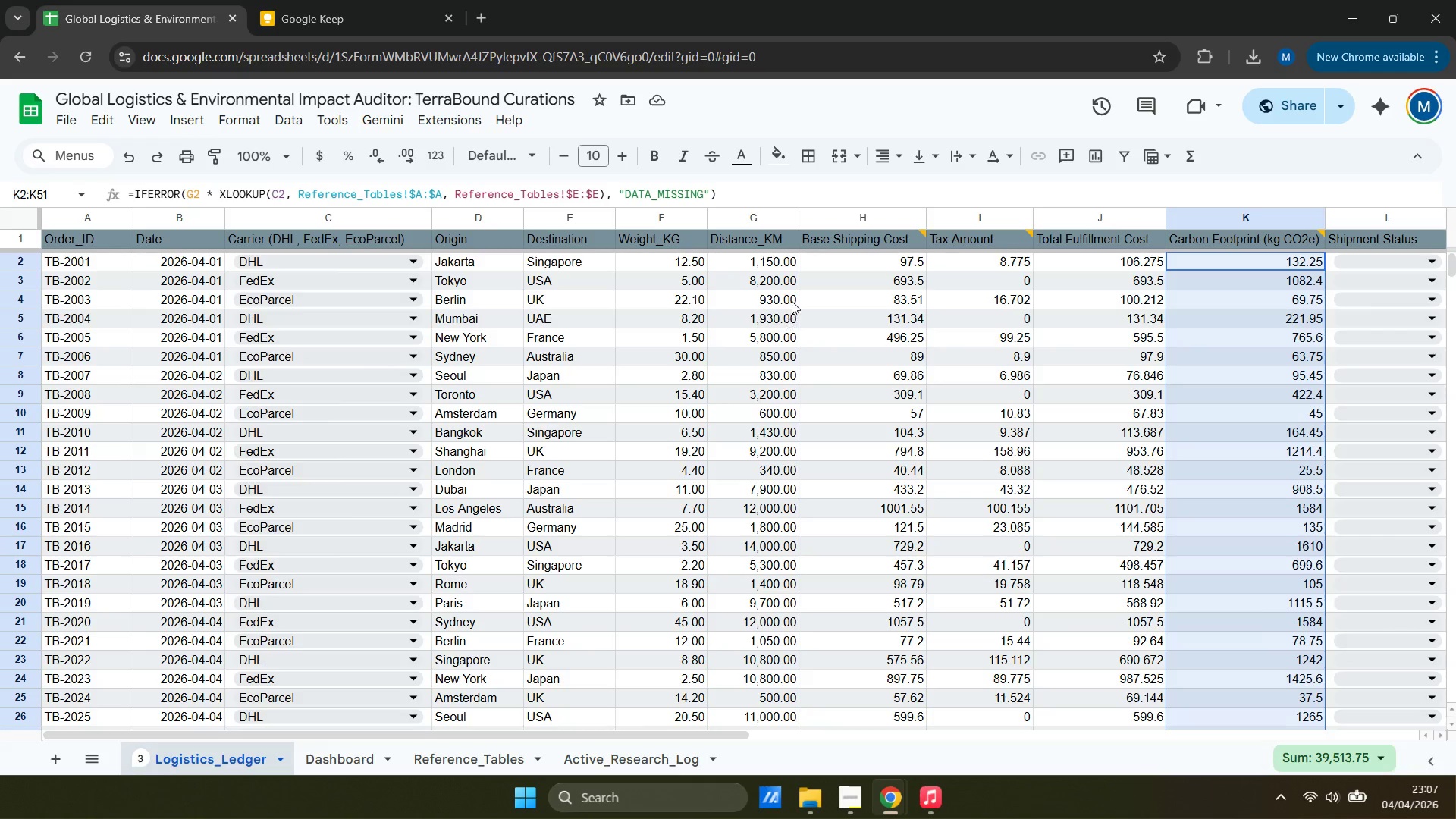 
hold_key(key=ControlLeft, duration=1.5)
left_click_drag(start_coordinate=[777, 262], to_coordinate=[384, 372])
 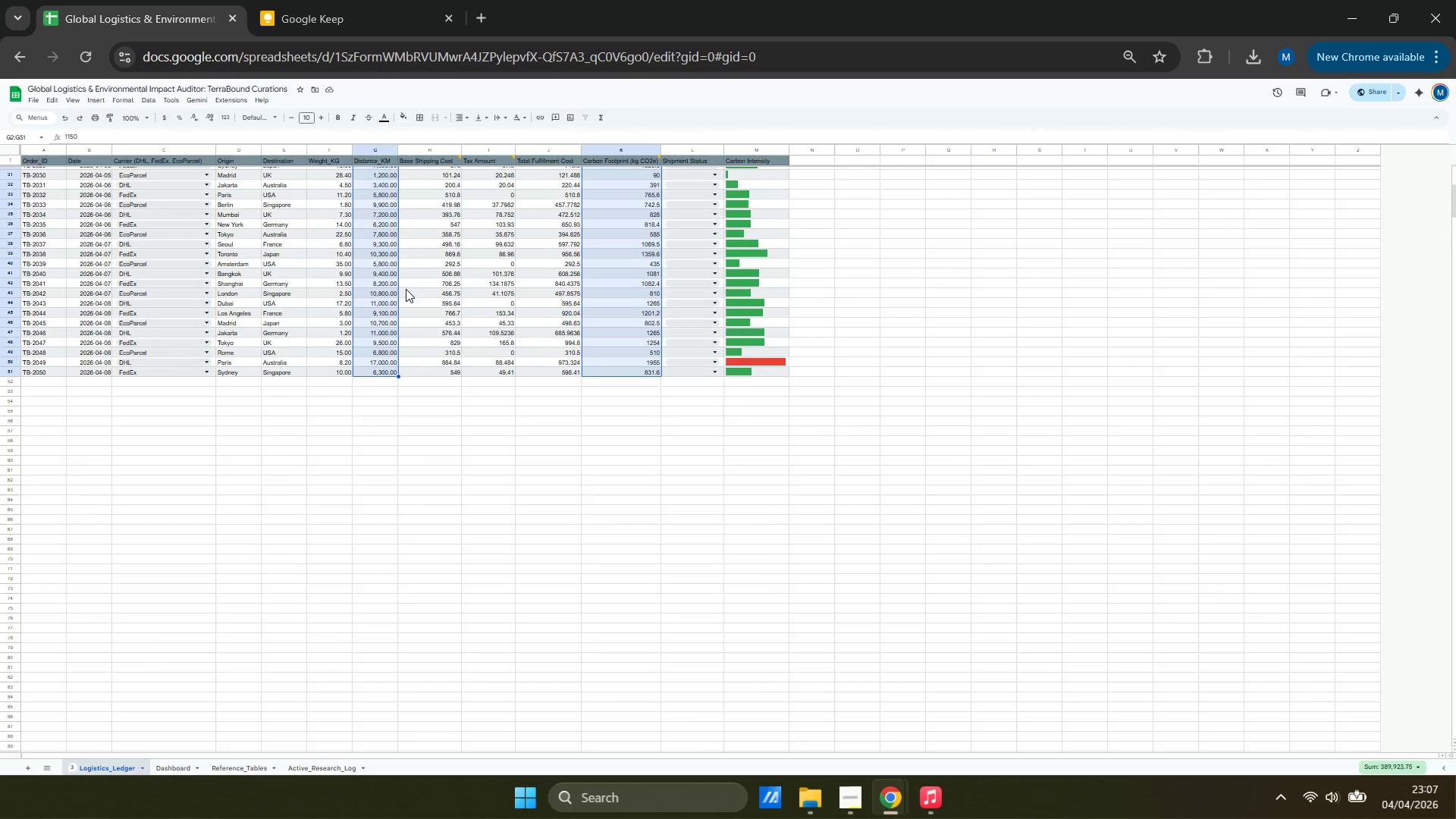 
hold_key(key=ControlLeft, duration=1.53)
hold_key(key=ControlLeft, duration=1.52)
scroll: coordinate [756, 663], scroll_direction: down, amount: 5.0
 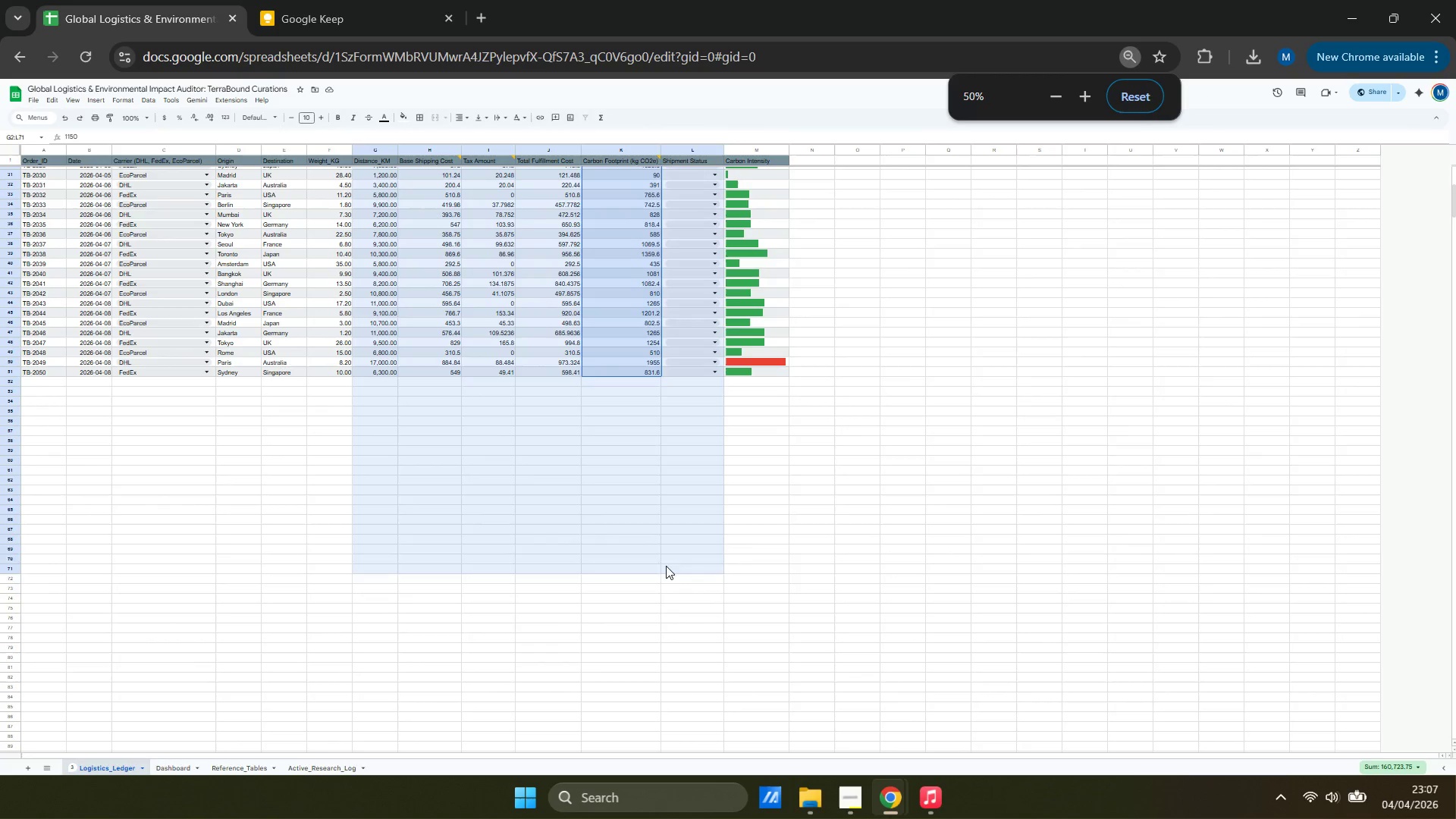 
hold_key(key=ControlLeft, duration=1.48)
 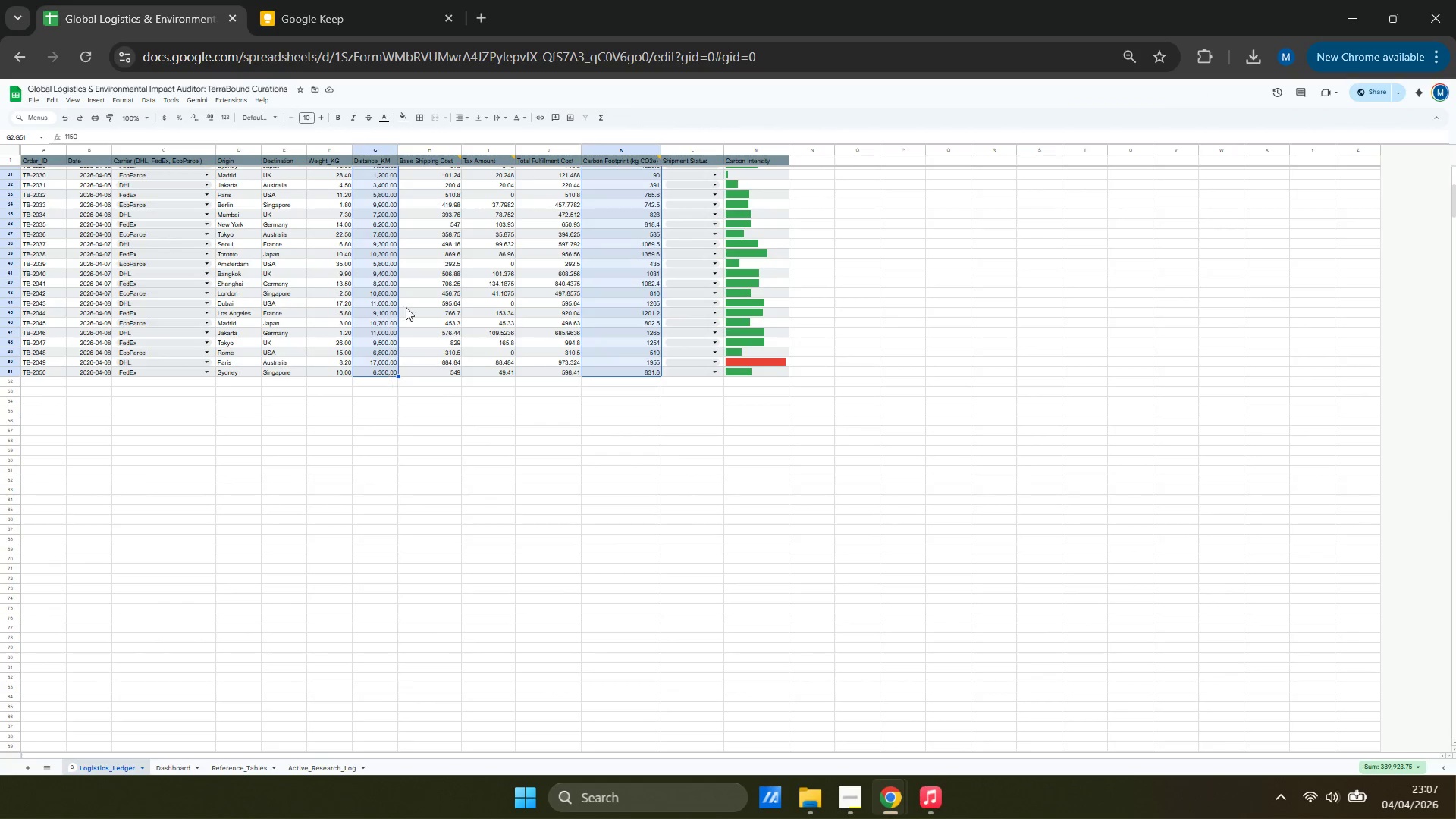 
scroll: coordinate [371, 347], scroll_direction: up, amount: 8.0
 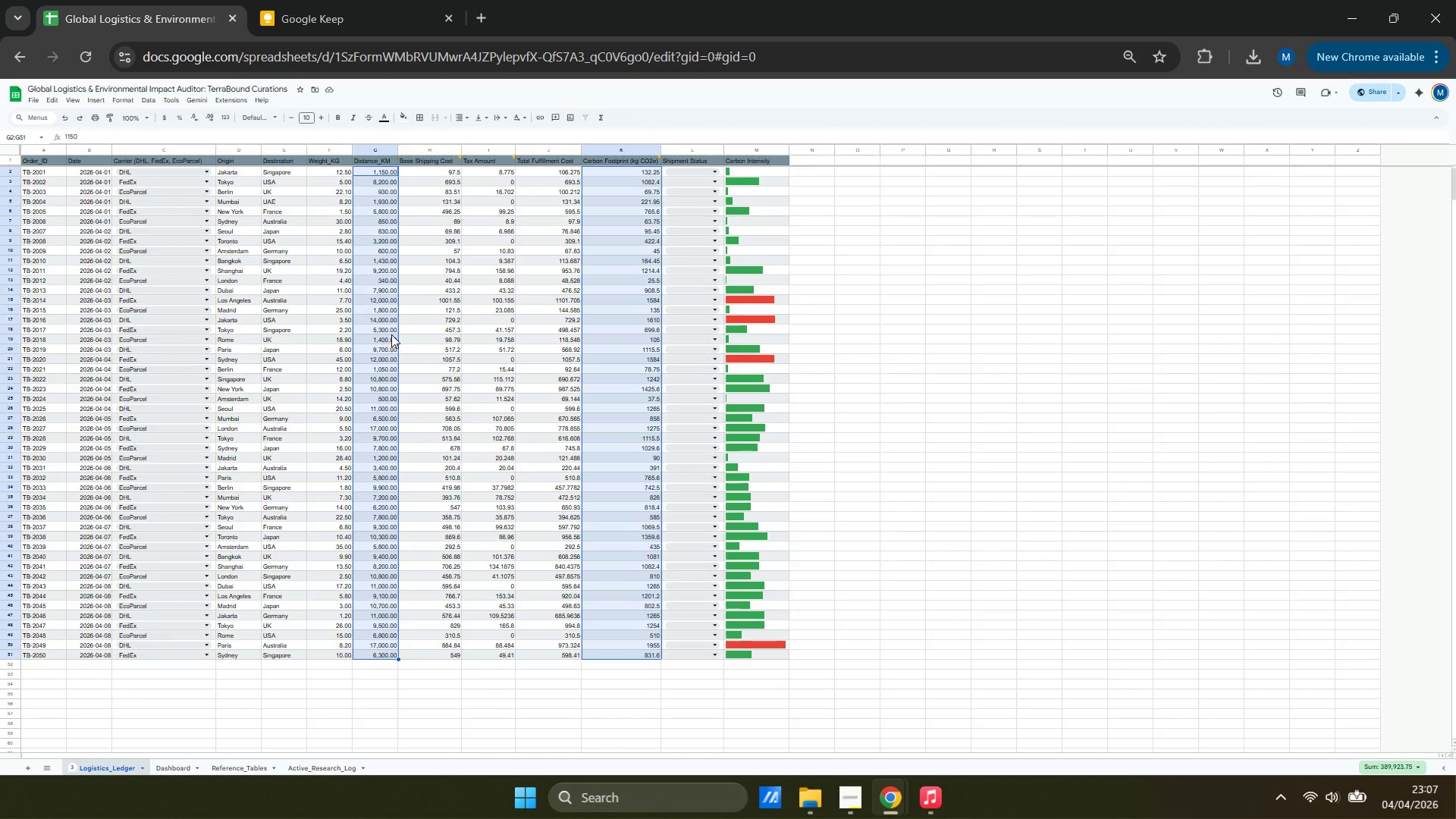 
hold_key(key=ControlLeft, duration=1.5)
scroll: coordinate [355, 322], scroll_direction: up, amount: 2.0
 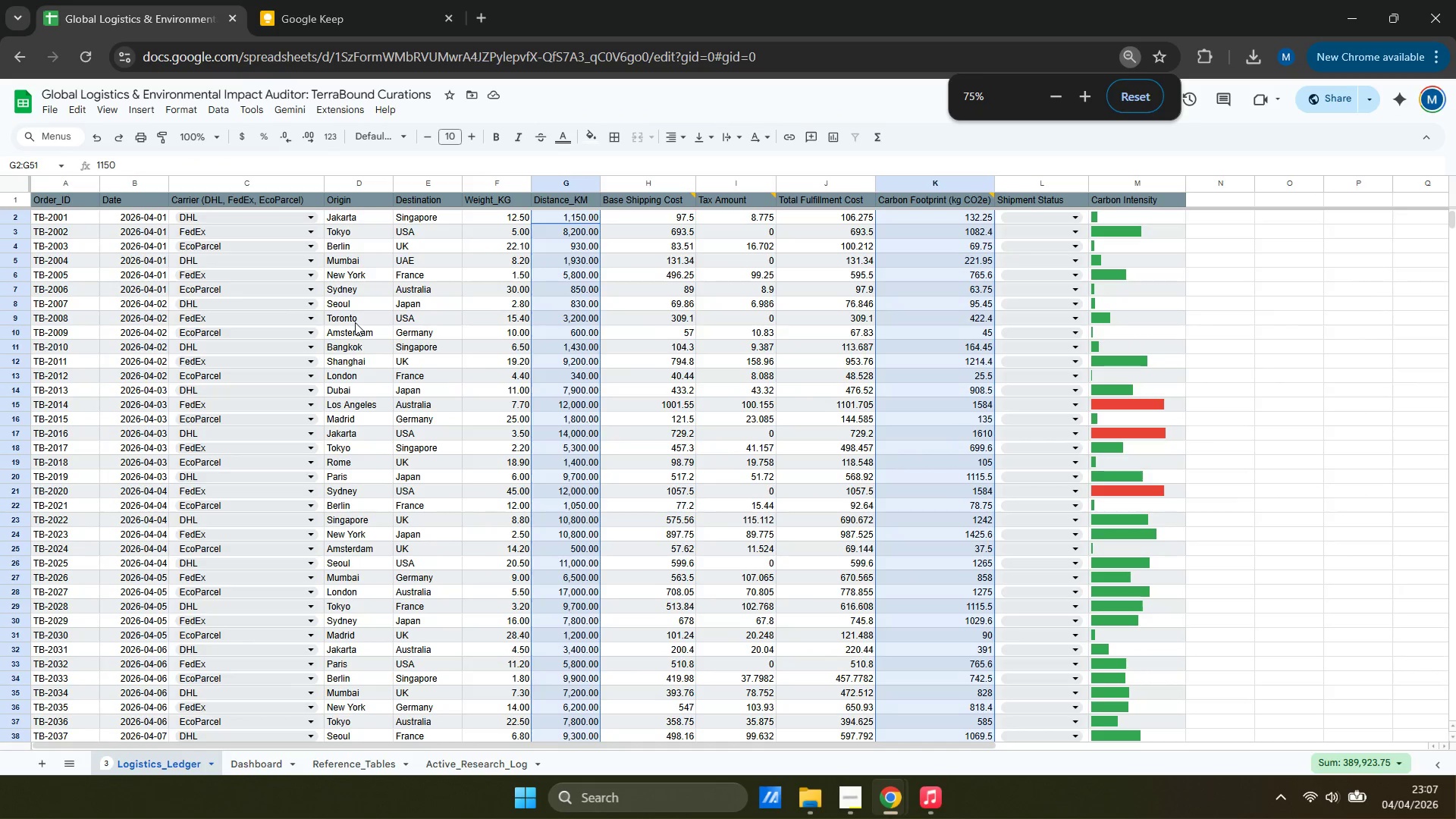 
hold_key(key=ControlLeft, duration=0.55)
scroll: coordinate [364, 321], scroll_direction: up, amount: 3.0
 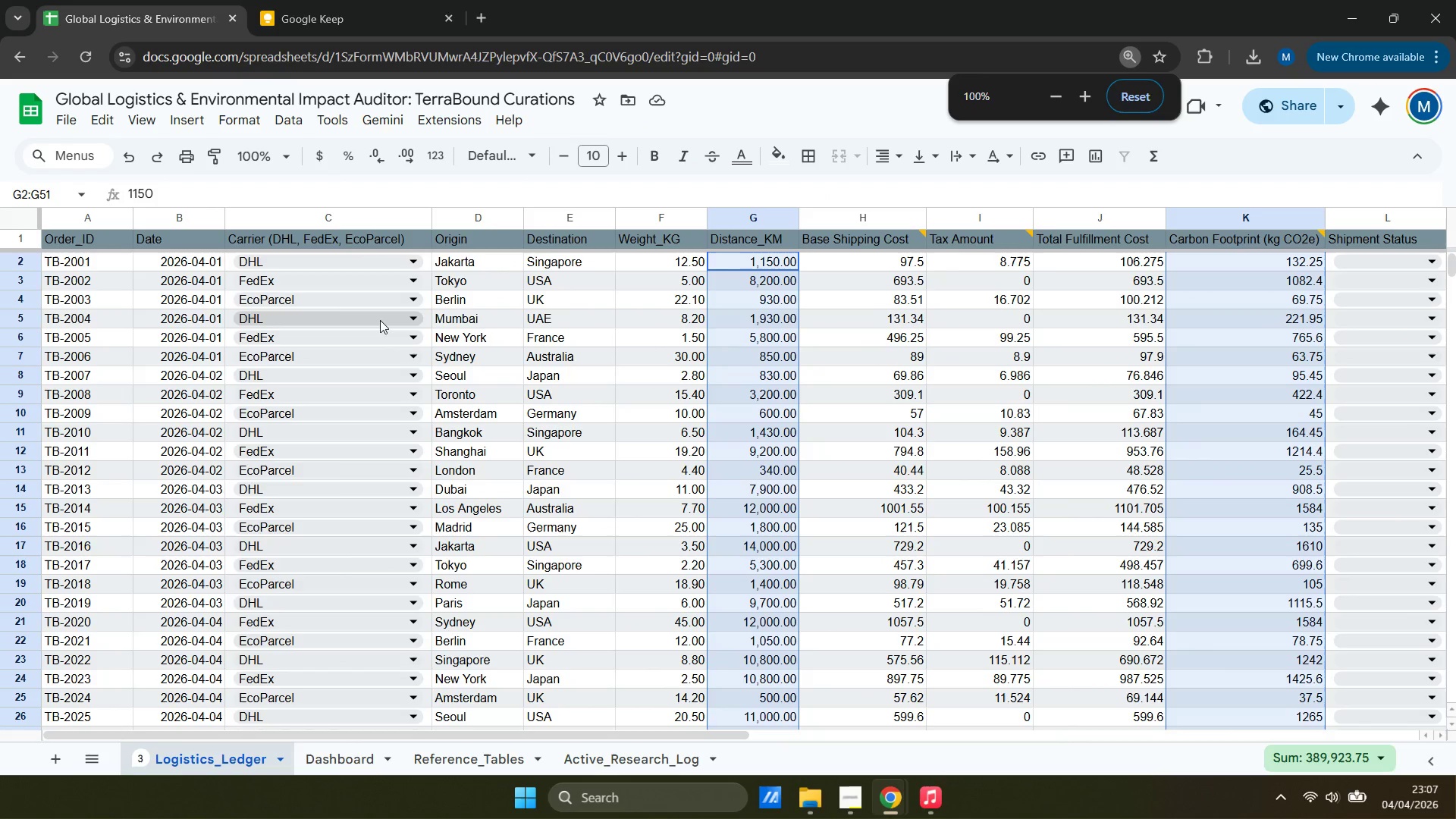 
left_click([279, 347])
 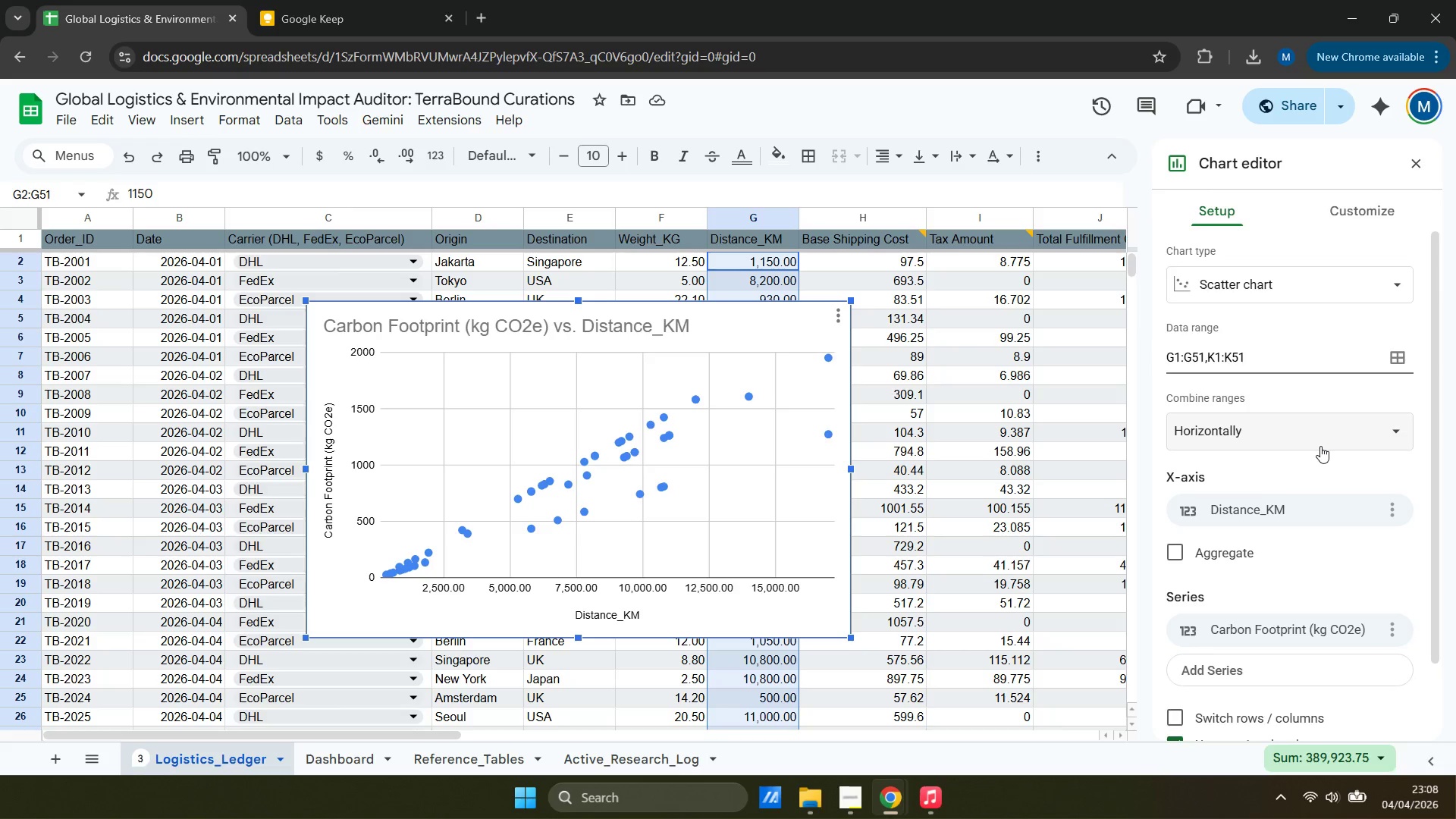 
wait(16.81)
 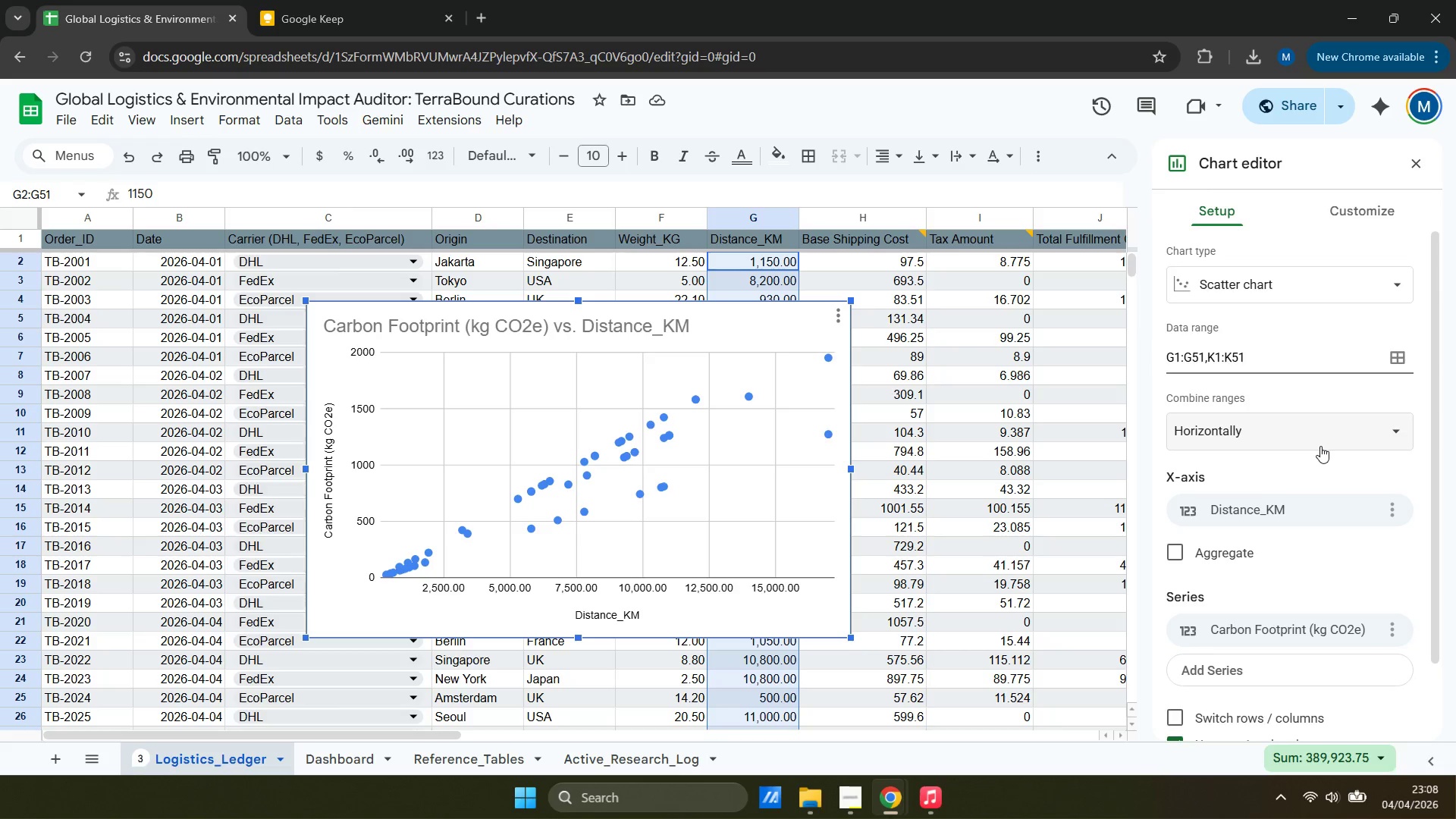 
left_click_drag(start_coordinate=[757, 613], to_coordinate=[918, 639])
 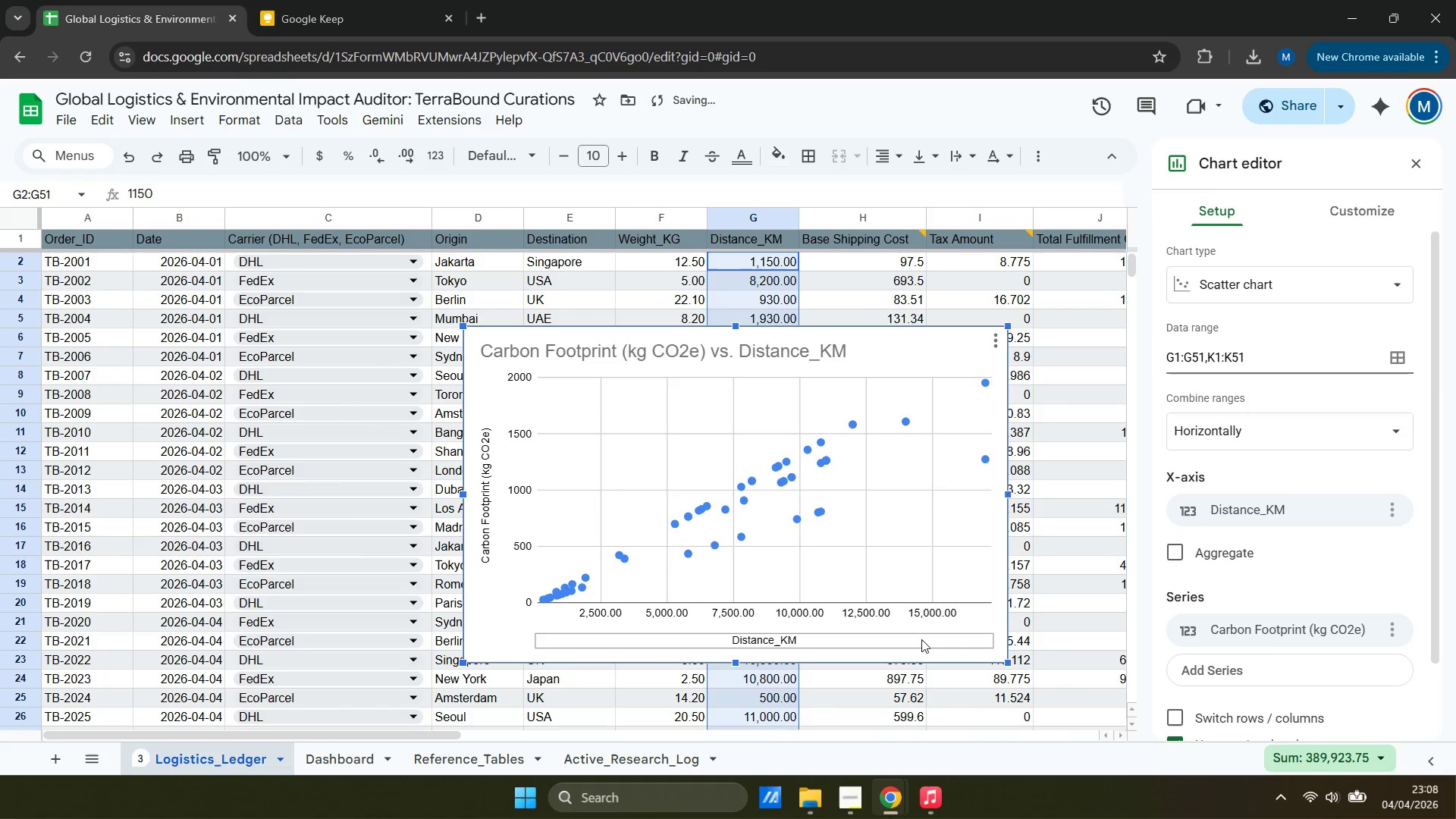 
hold_key(key=ControlLeft, duration=0.42)
 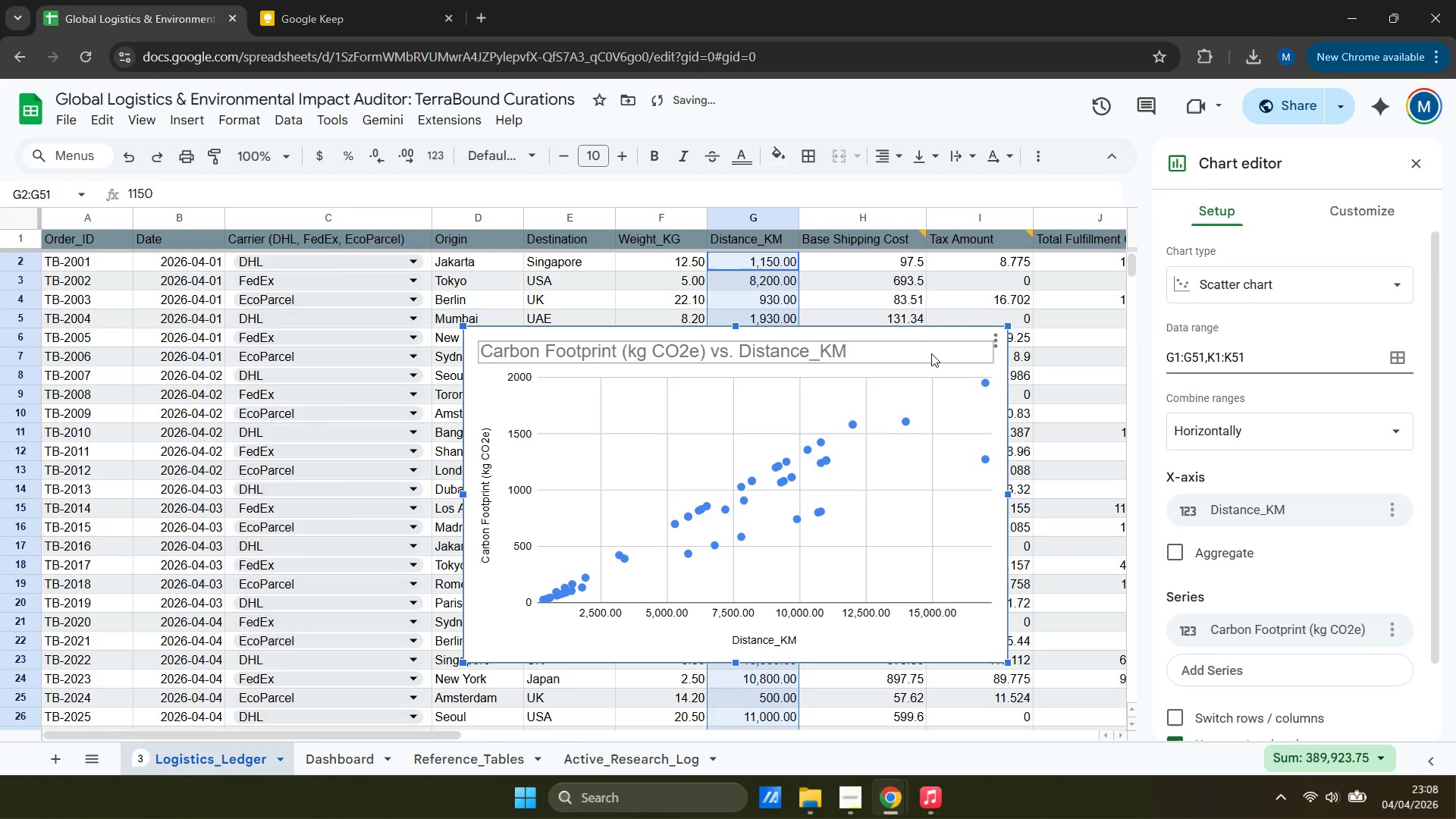 
left_click([925, 339])
 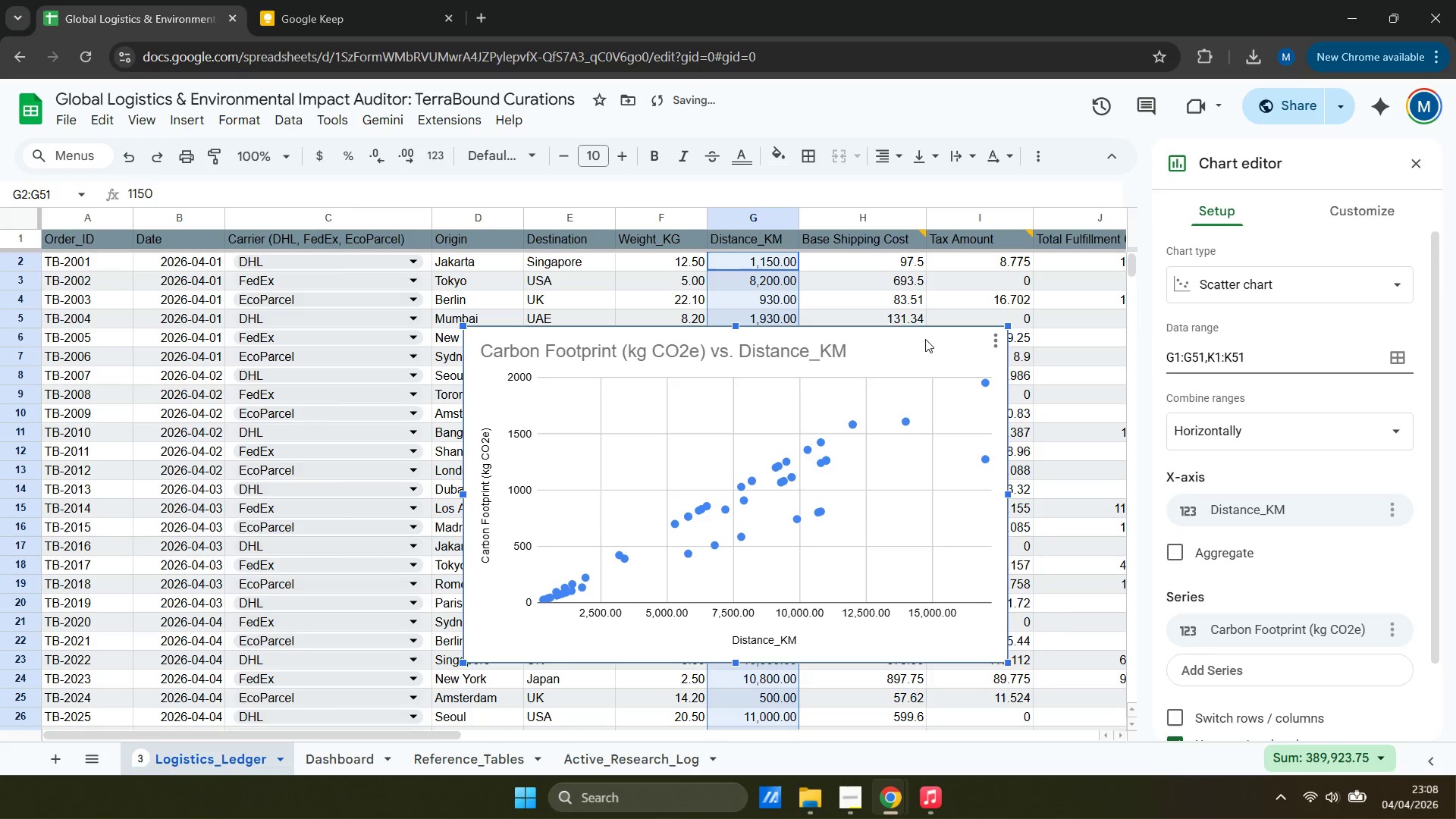 
key(Control+ControlLeft)
 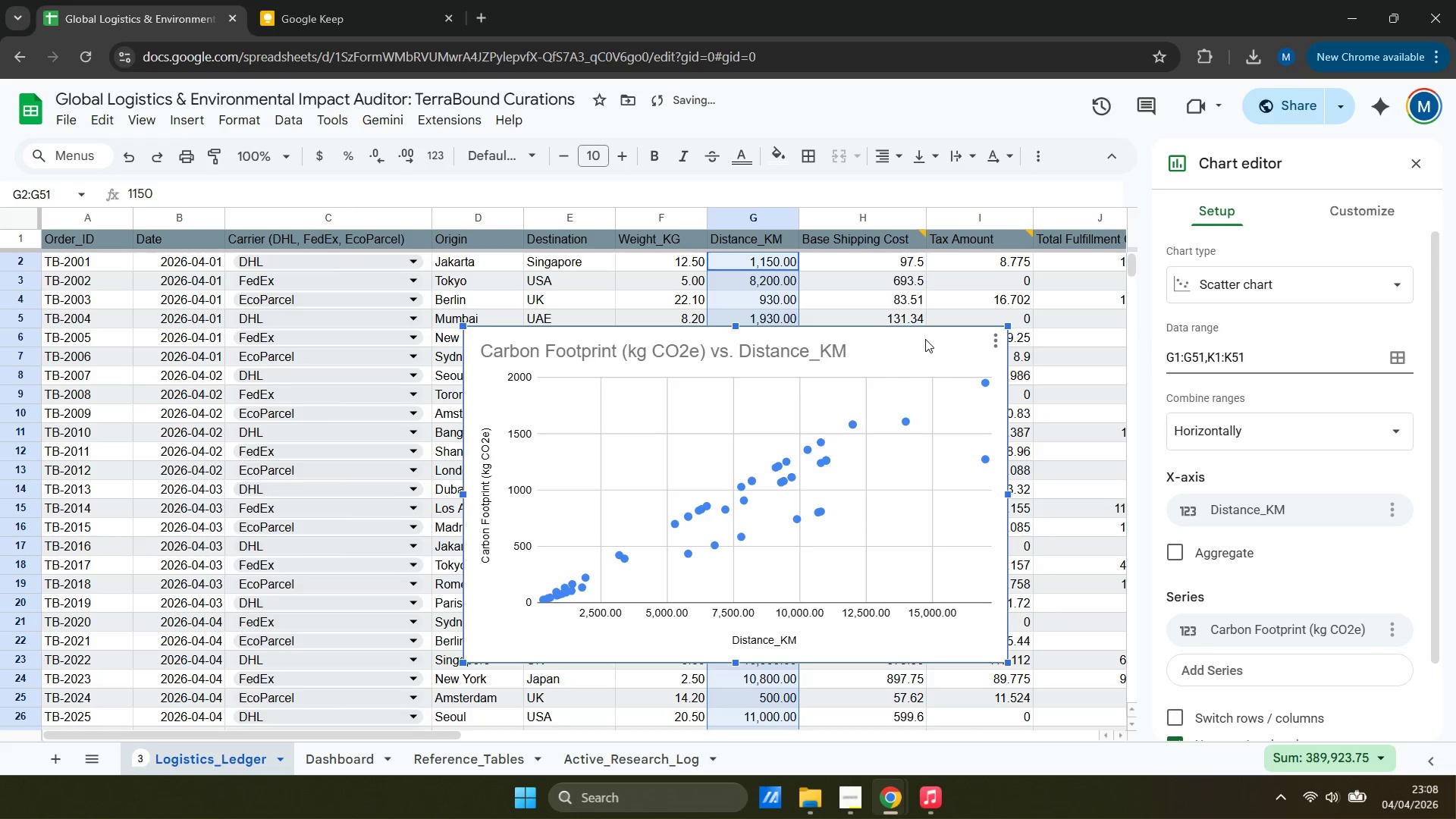 
key(Control+X)
 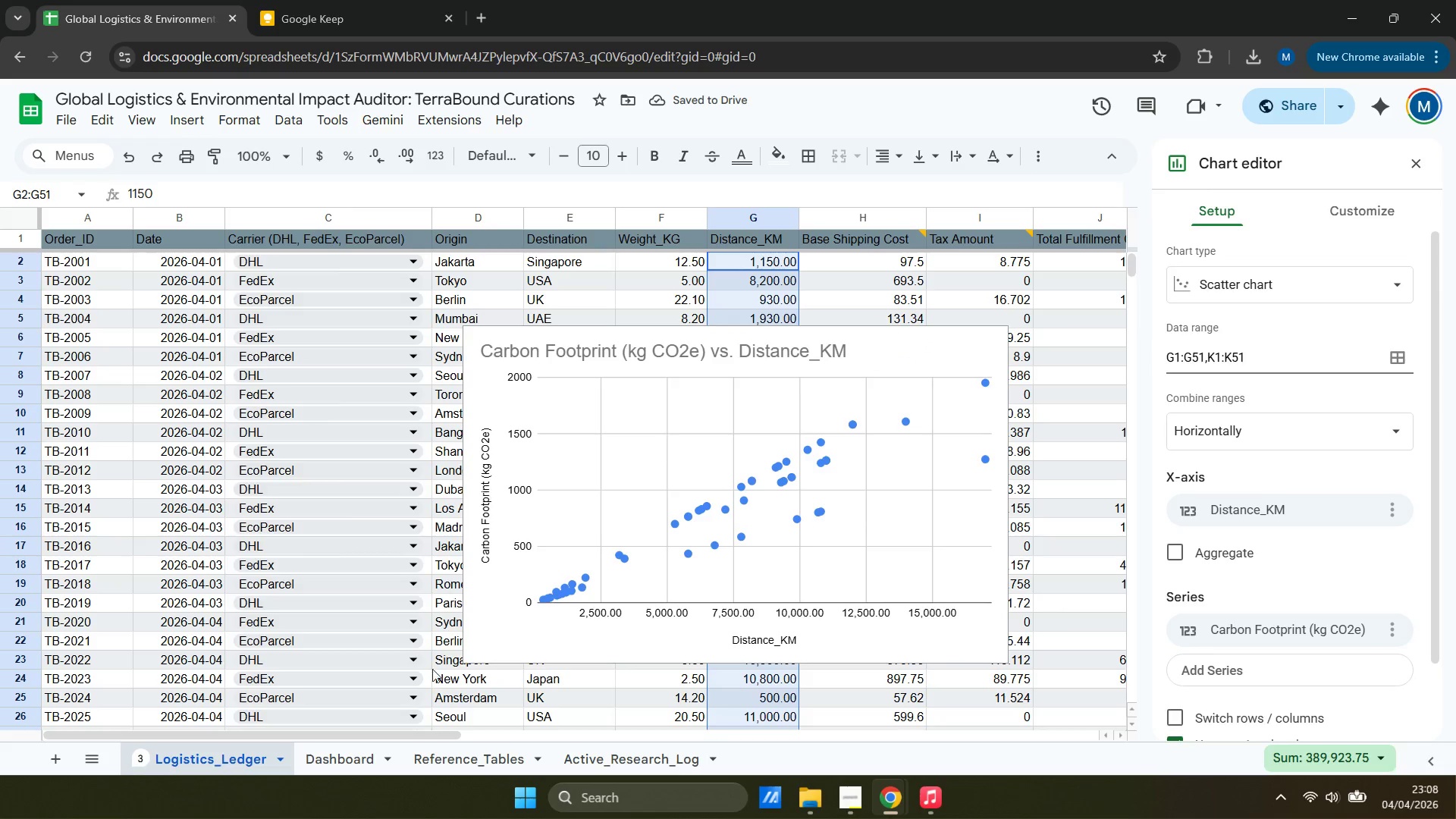 
left_click([372, 758])
 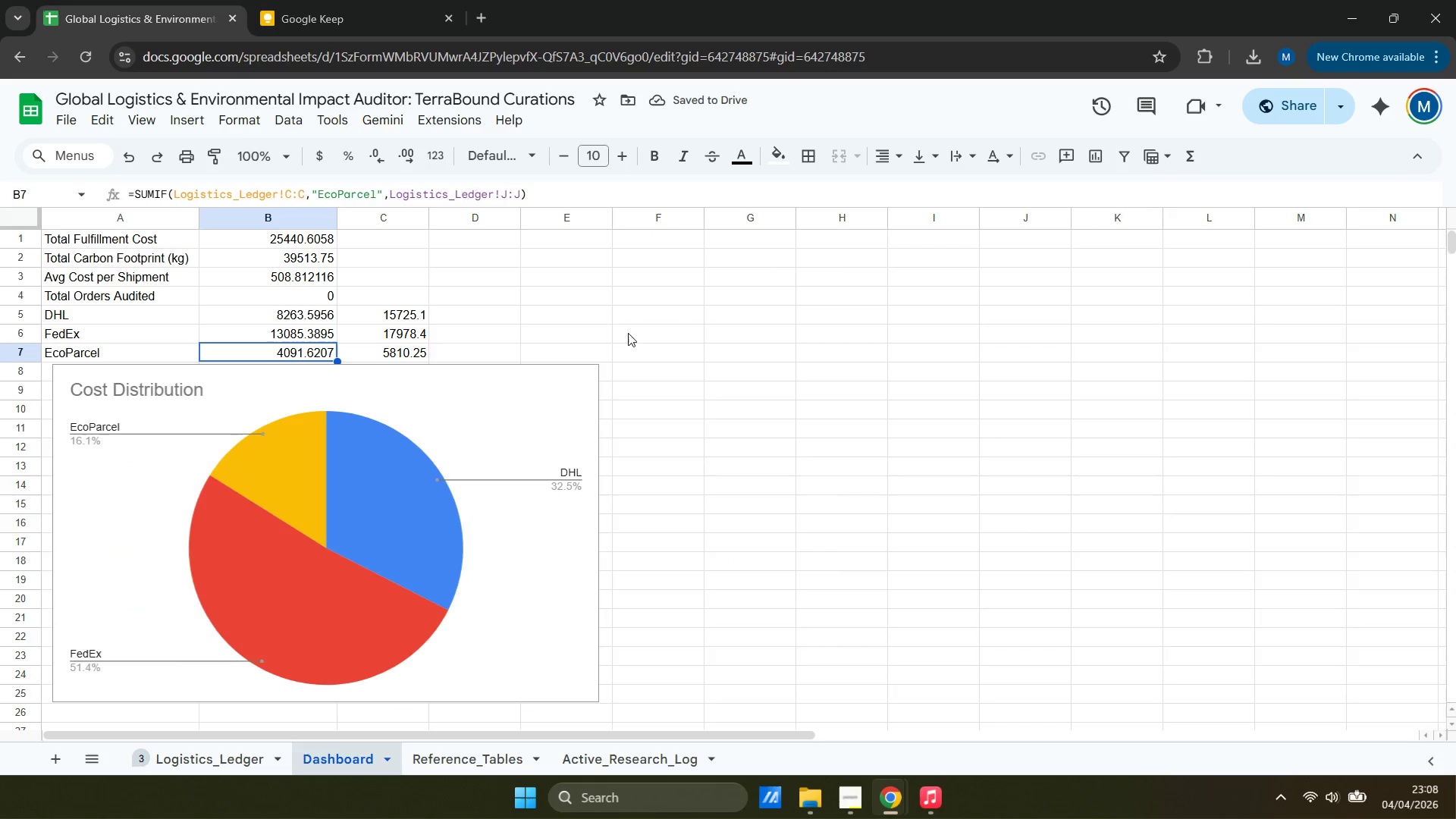 
left_click([735, 314])
 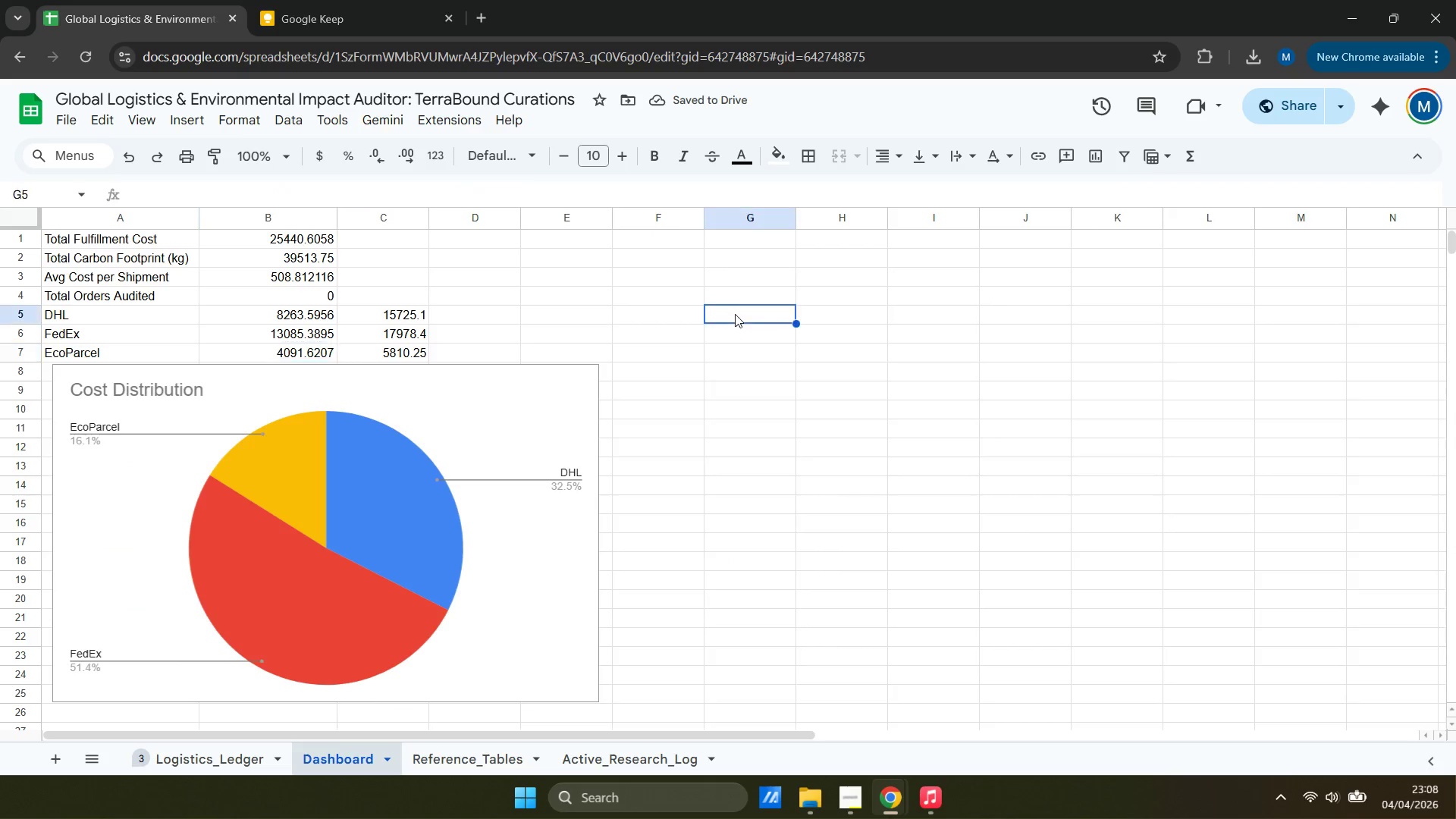 
key(Control+V)
 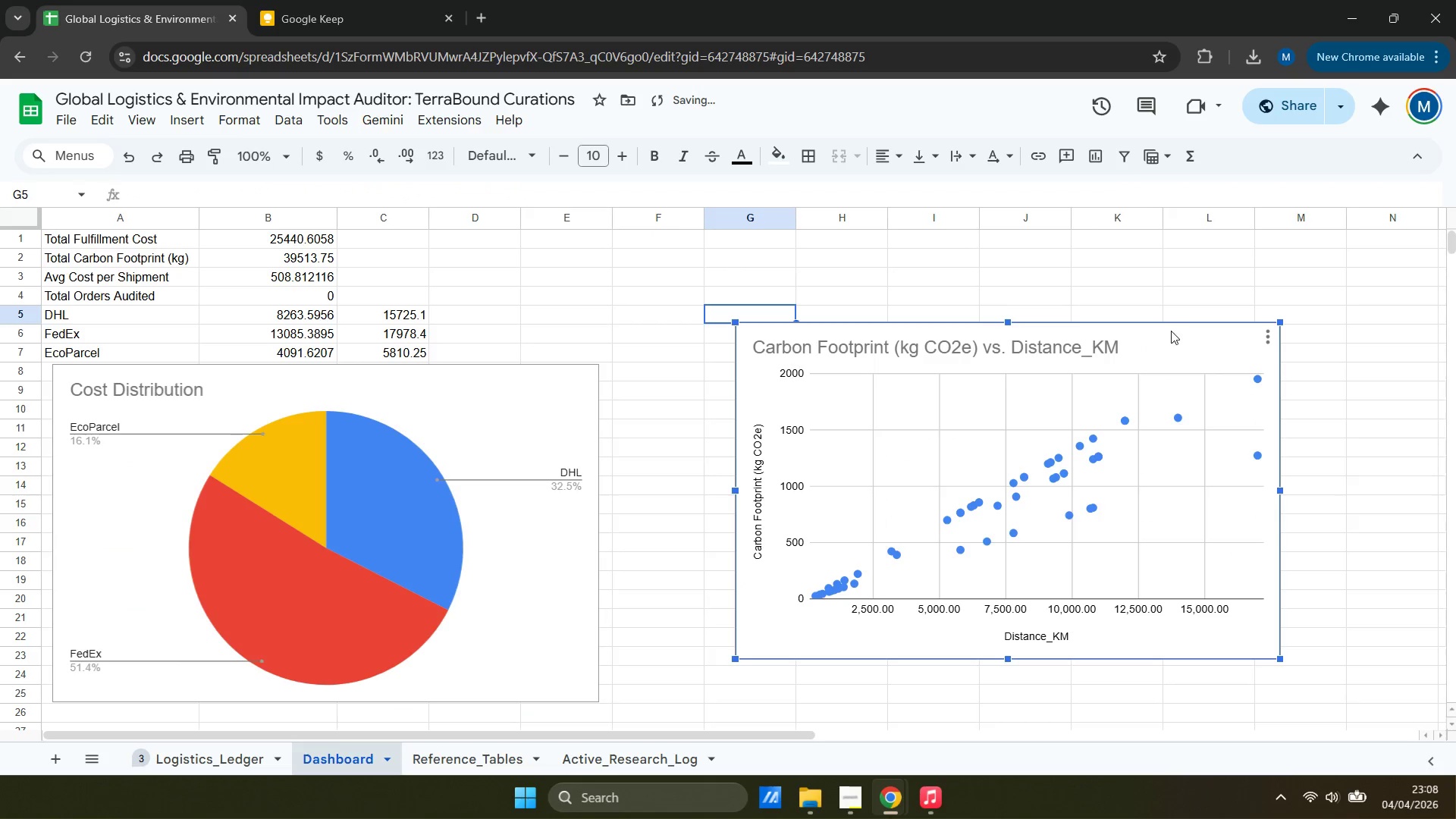 
left_click_drag(start_coordinate=[1172, 339], to_coordinate=[1043, 383])
 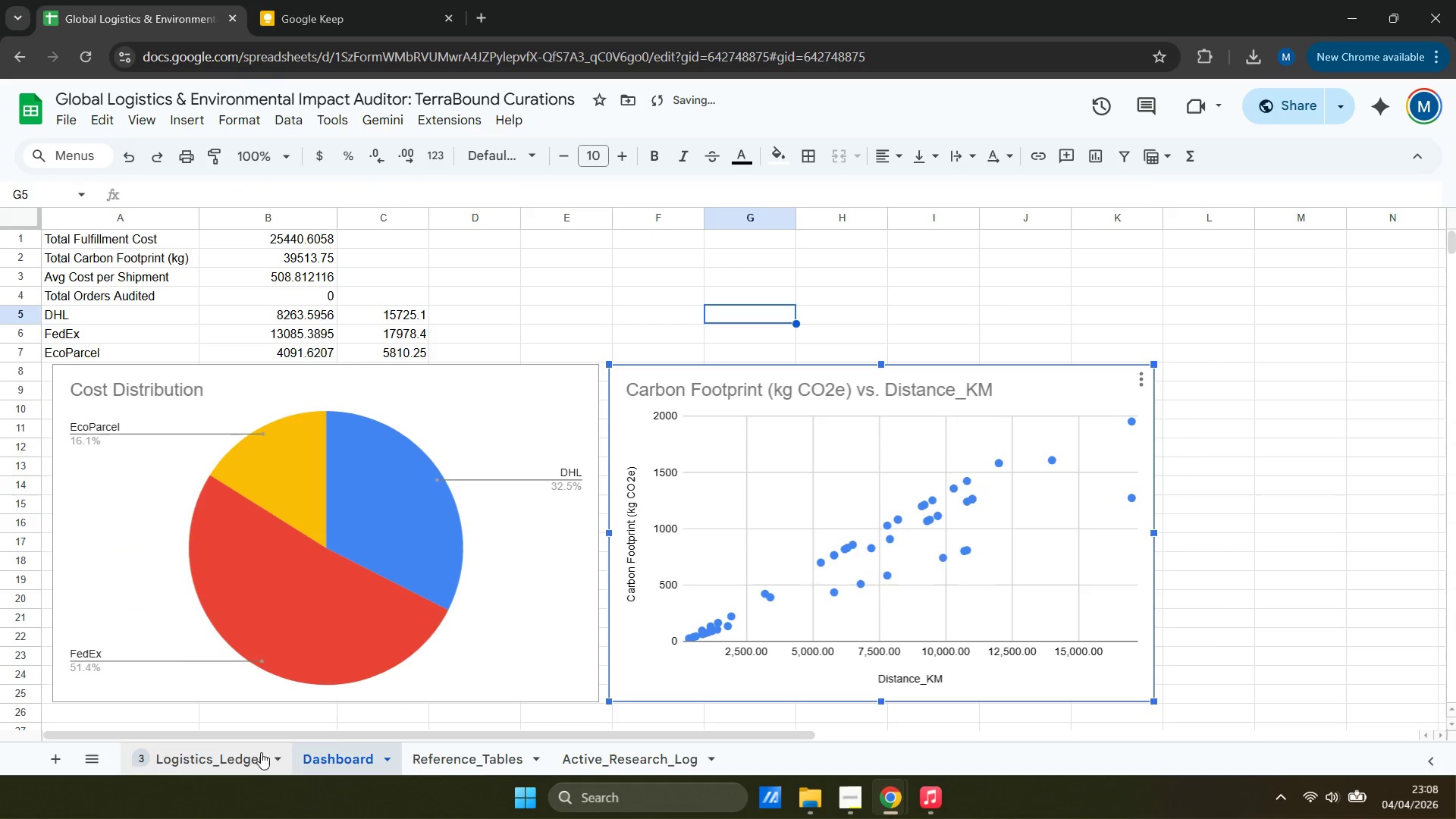 
left_click([221, 755])
 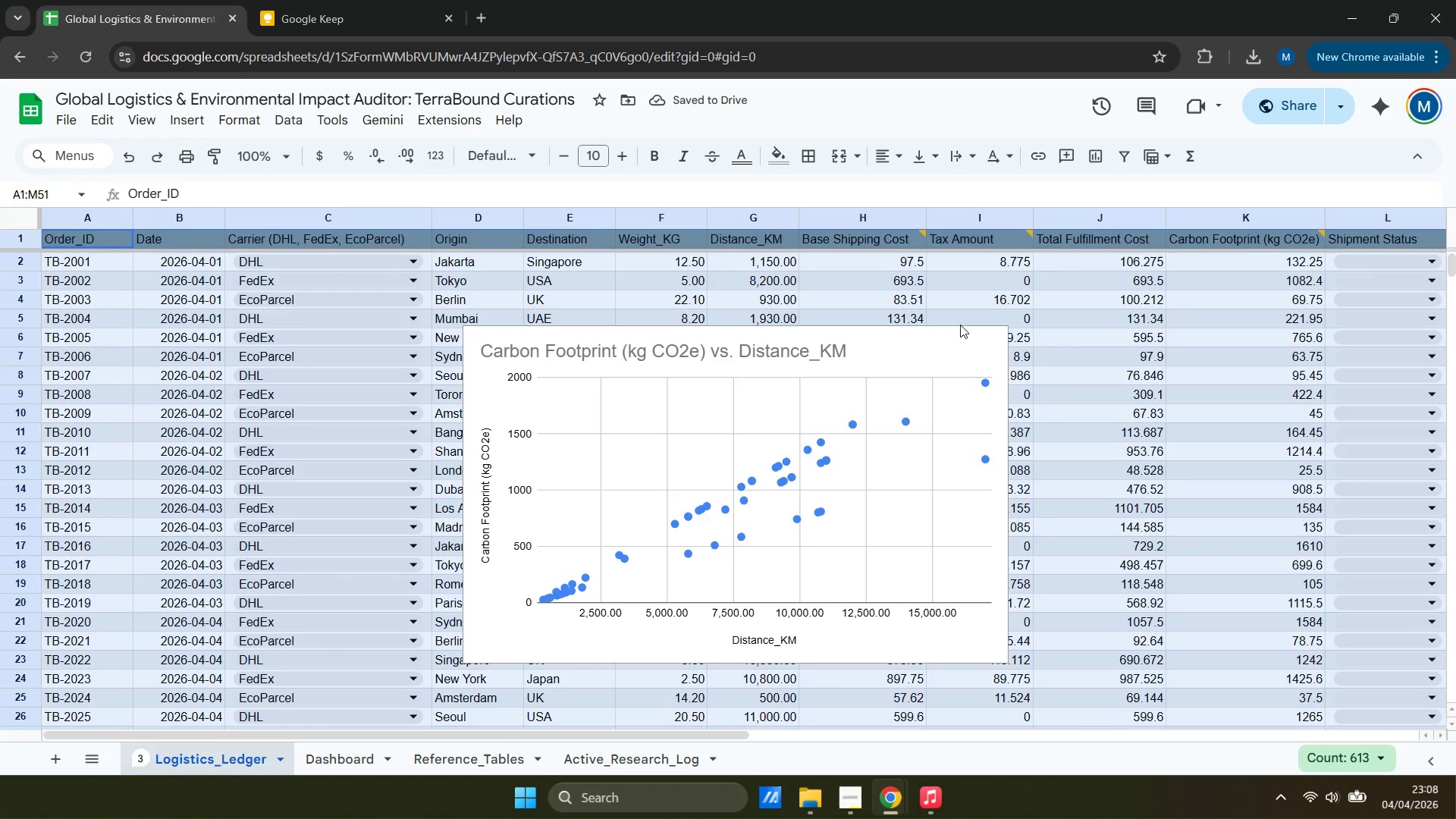 
left_click([896, 344])
 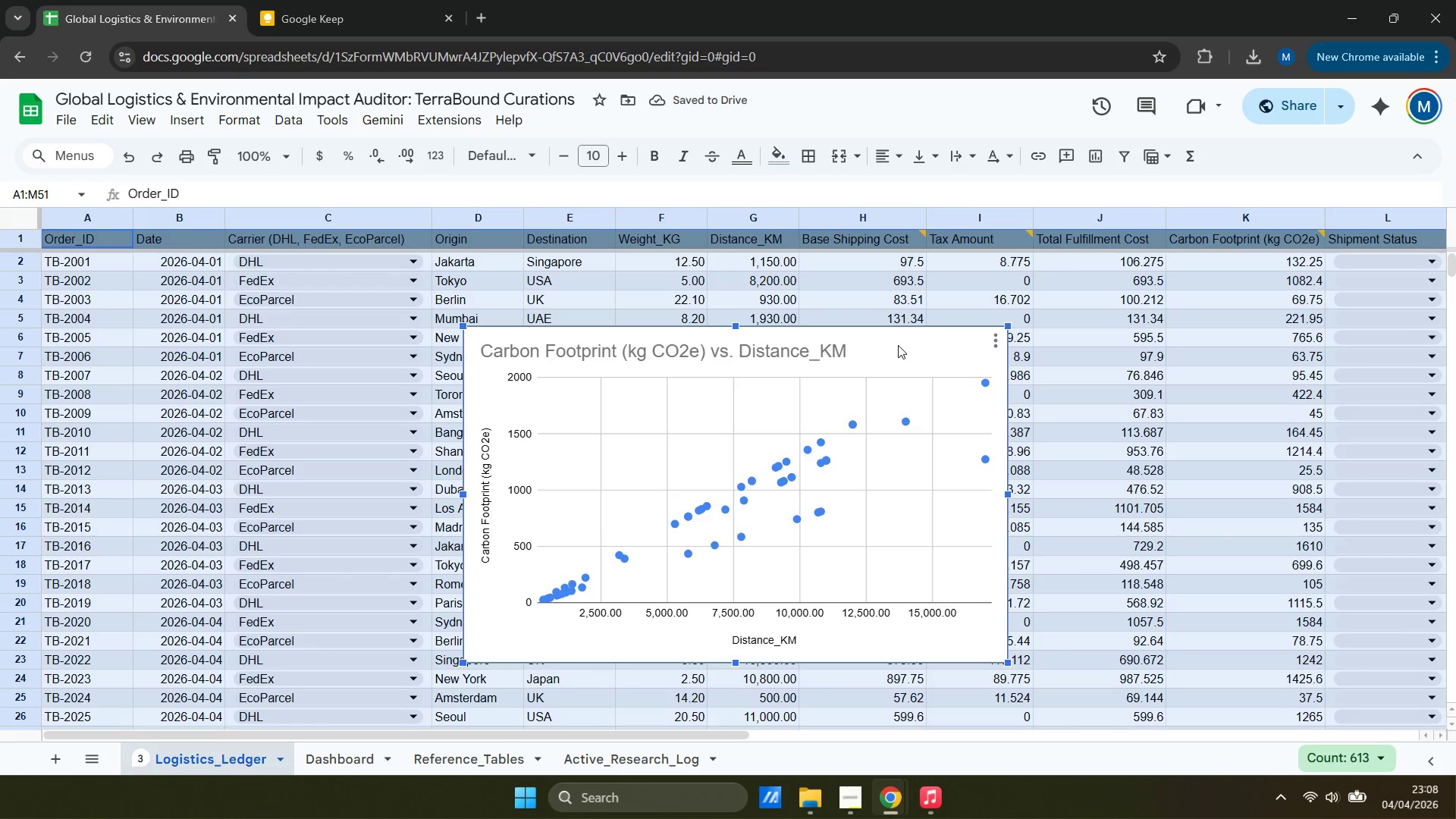 
key(Delete)
 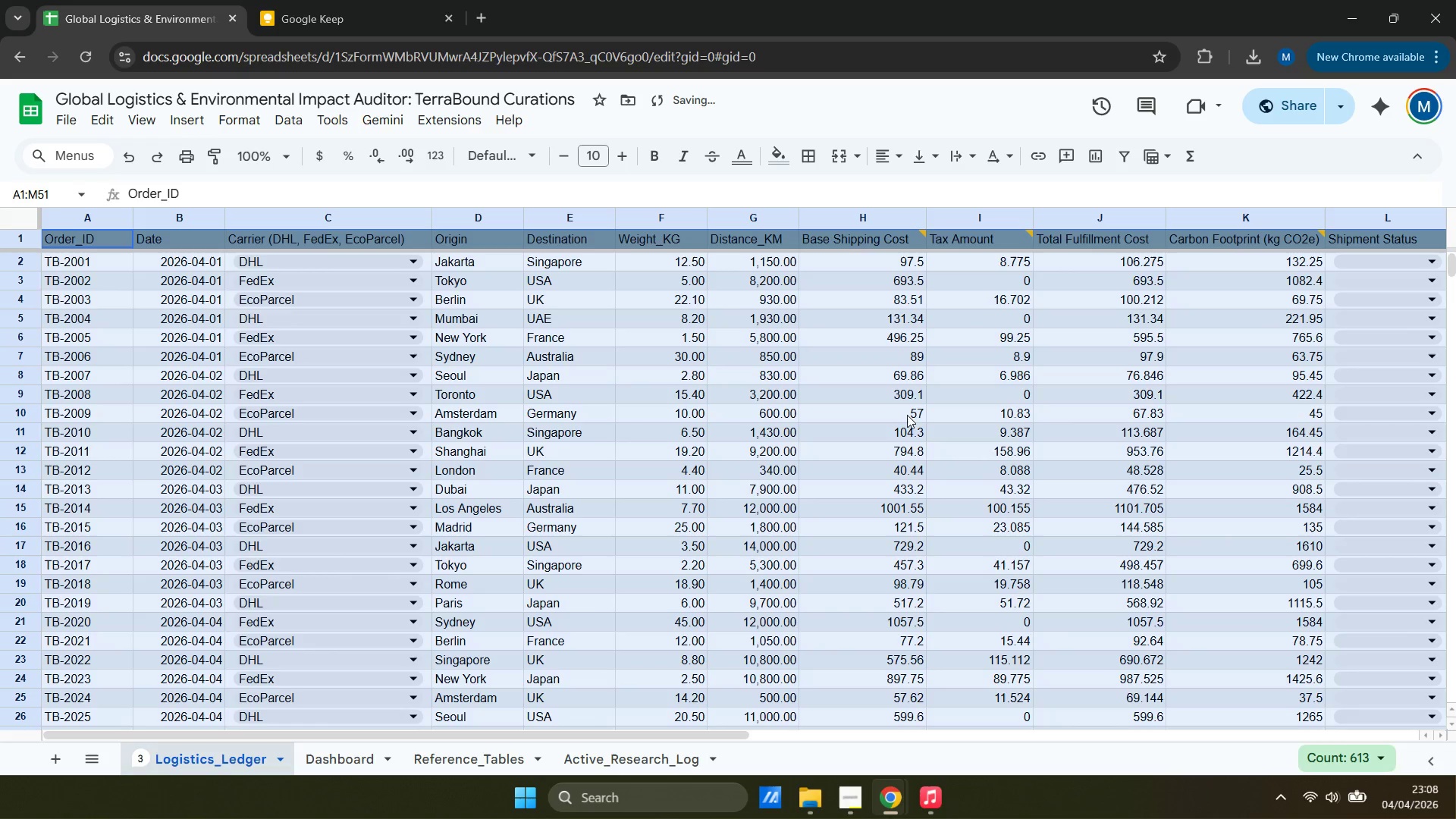 
left_click([977, 519])
 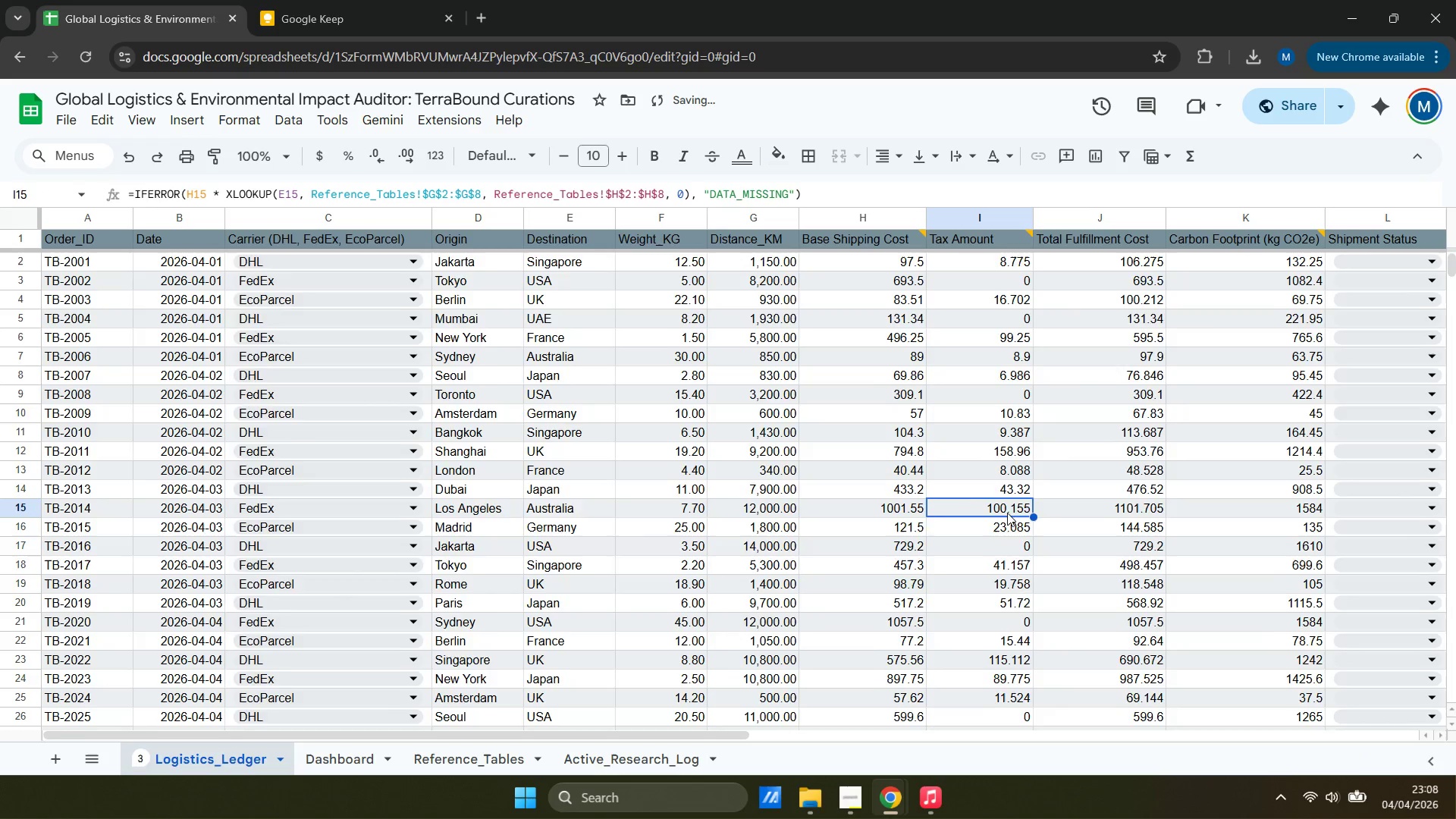 
scroll: coordinate [1028, 519], scroll_direction: down, amount: 4.0
 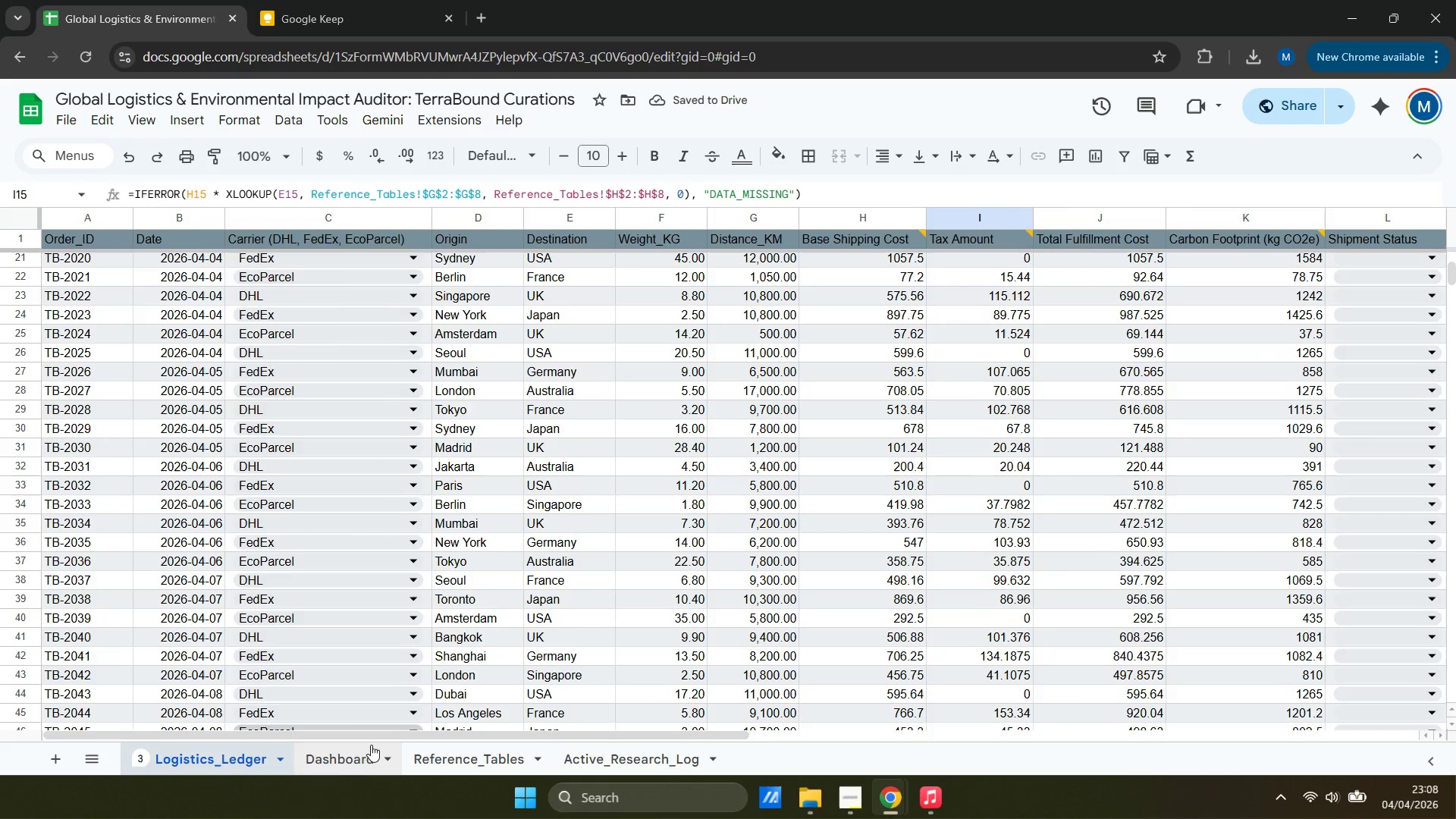 
left_click([359, 761])
 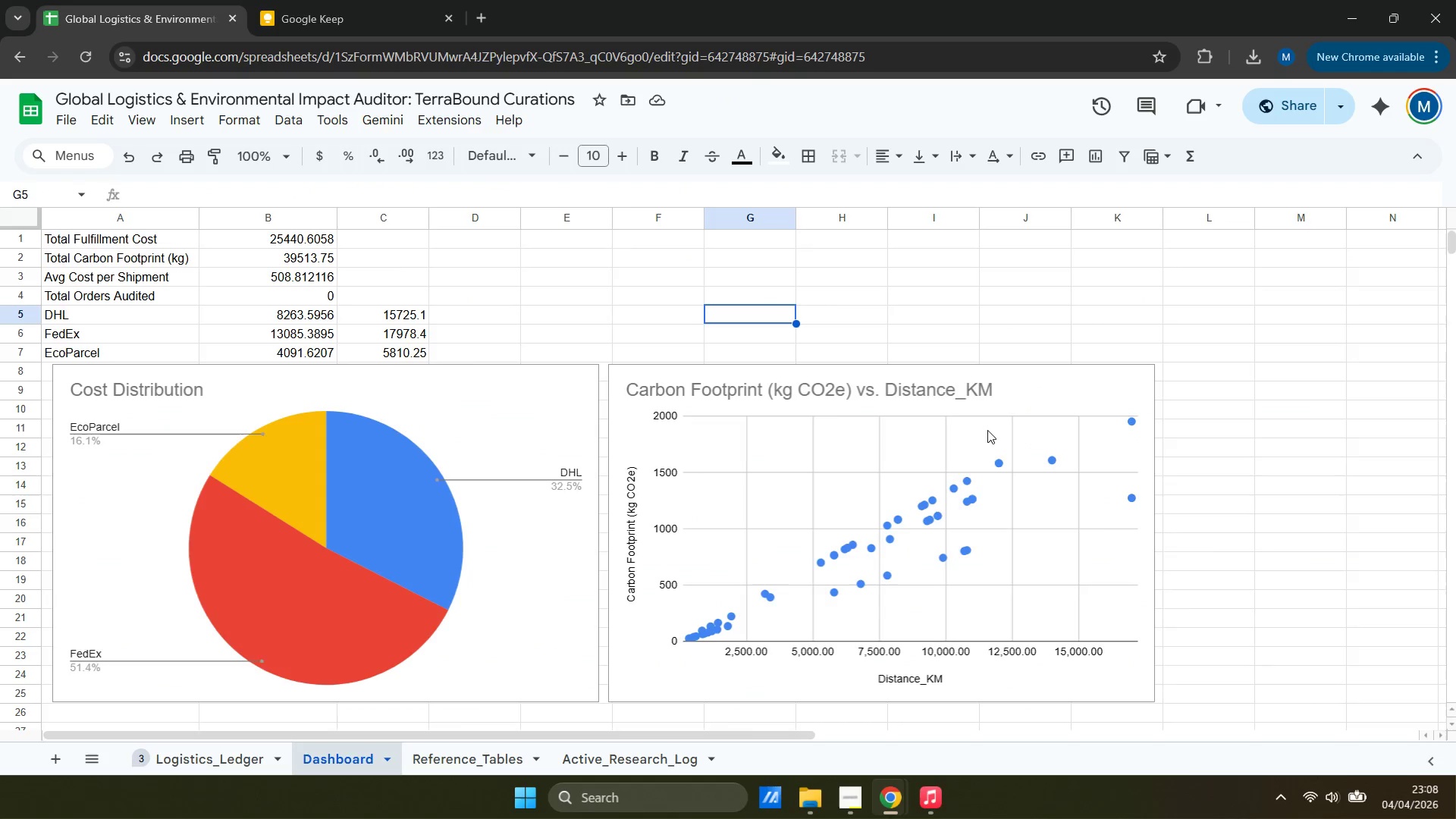 
wait(6.78)
 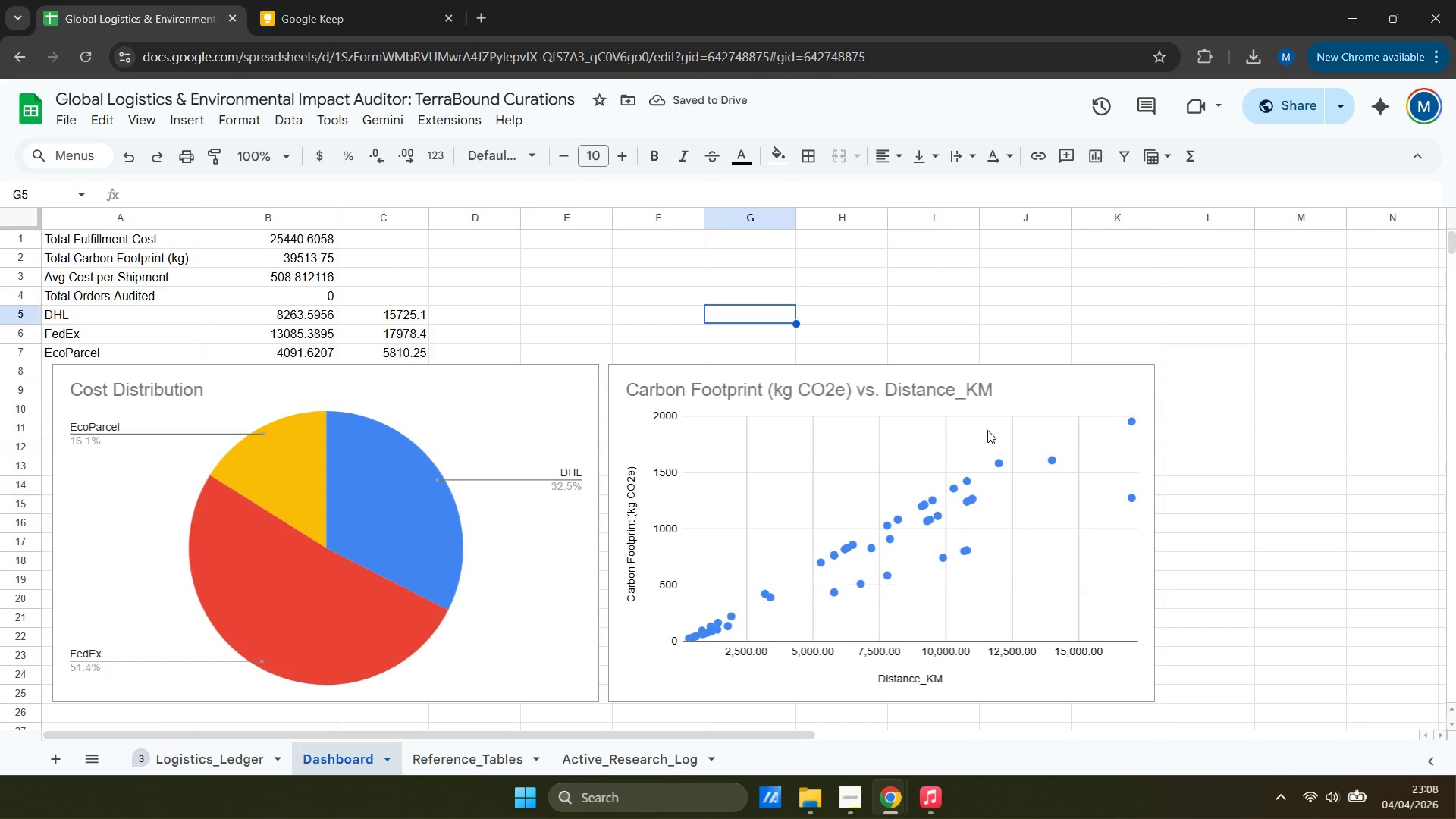 
left_click([630, 767])
 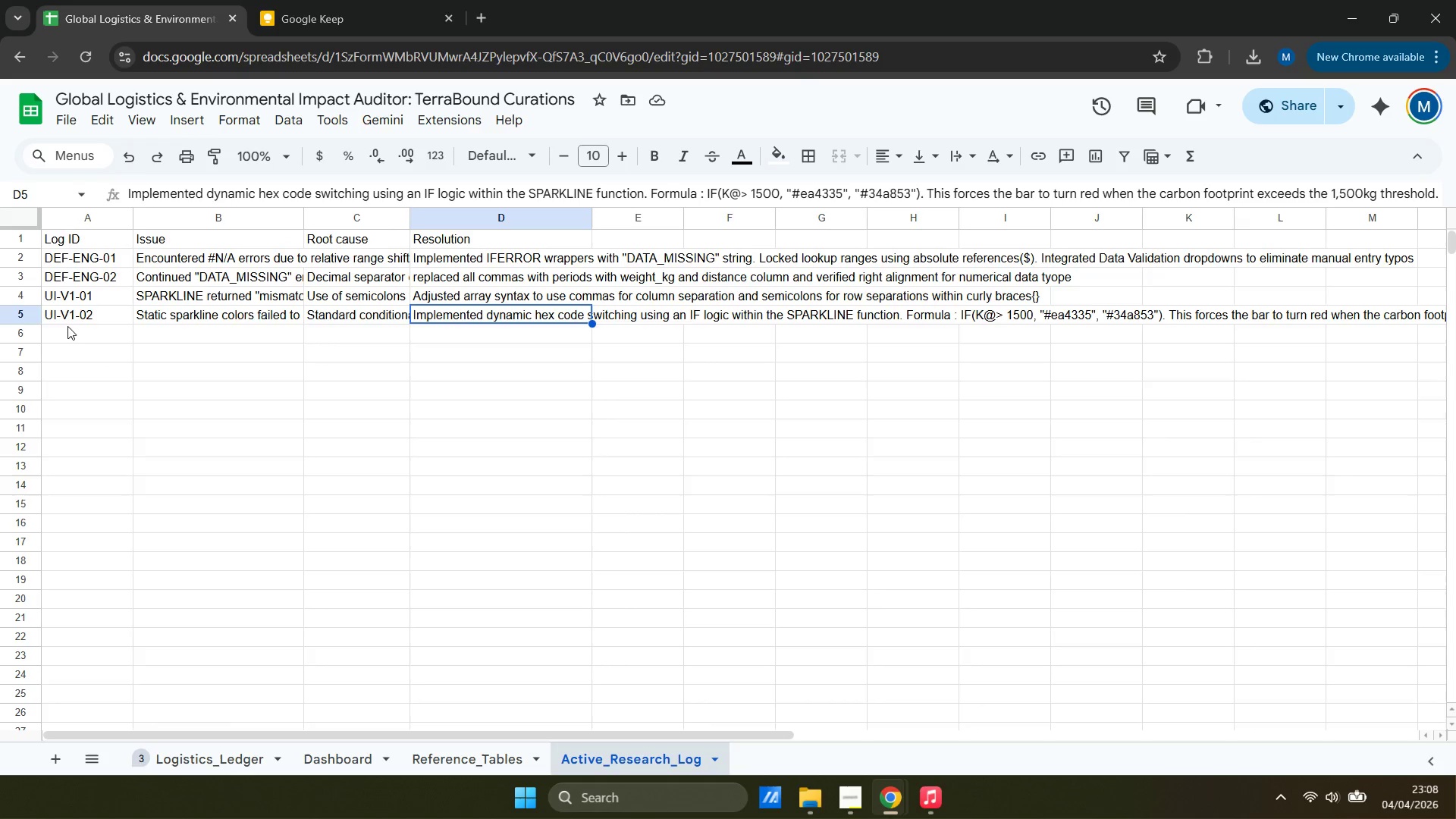 
left_click([86, 327])
 